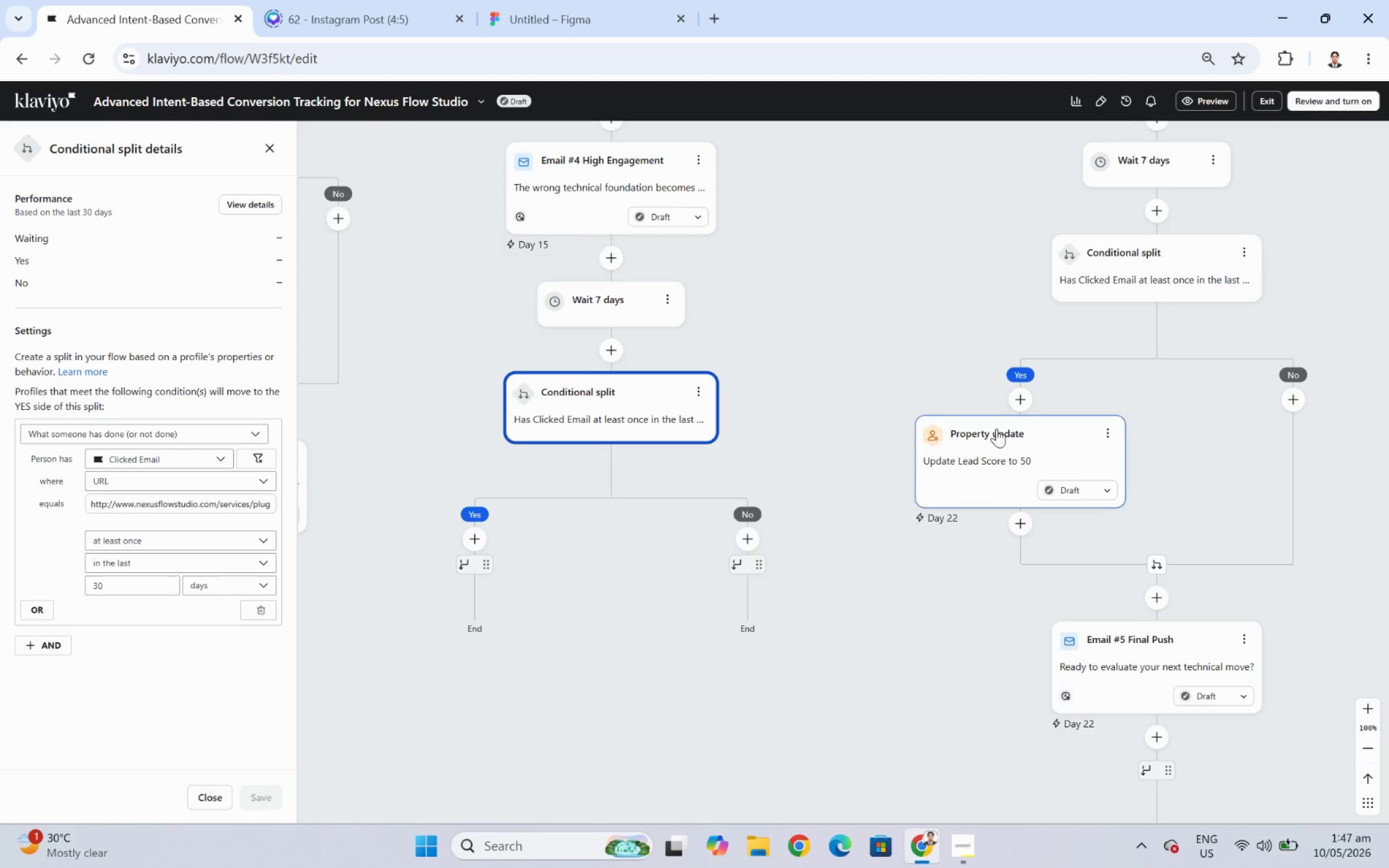 
left_click([1111, 431])
 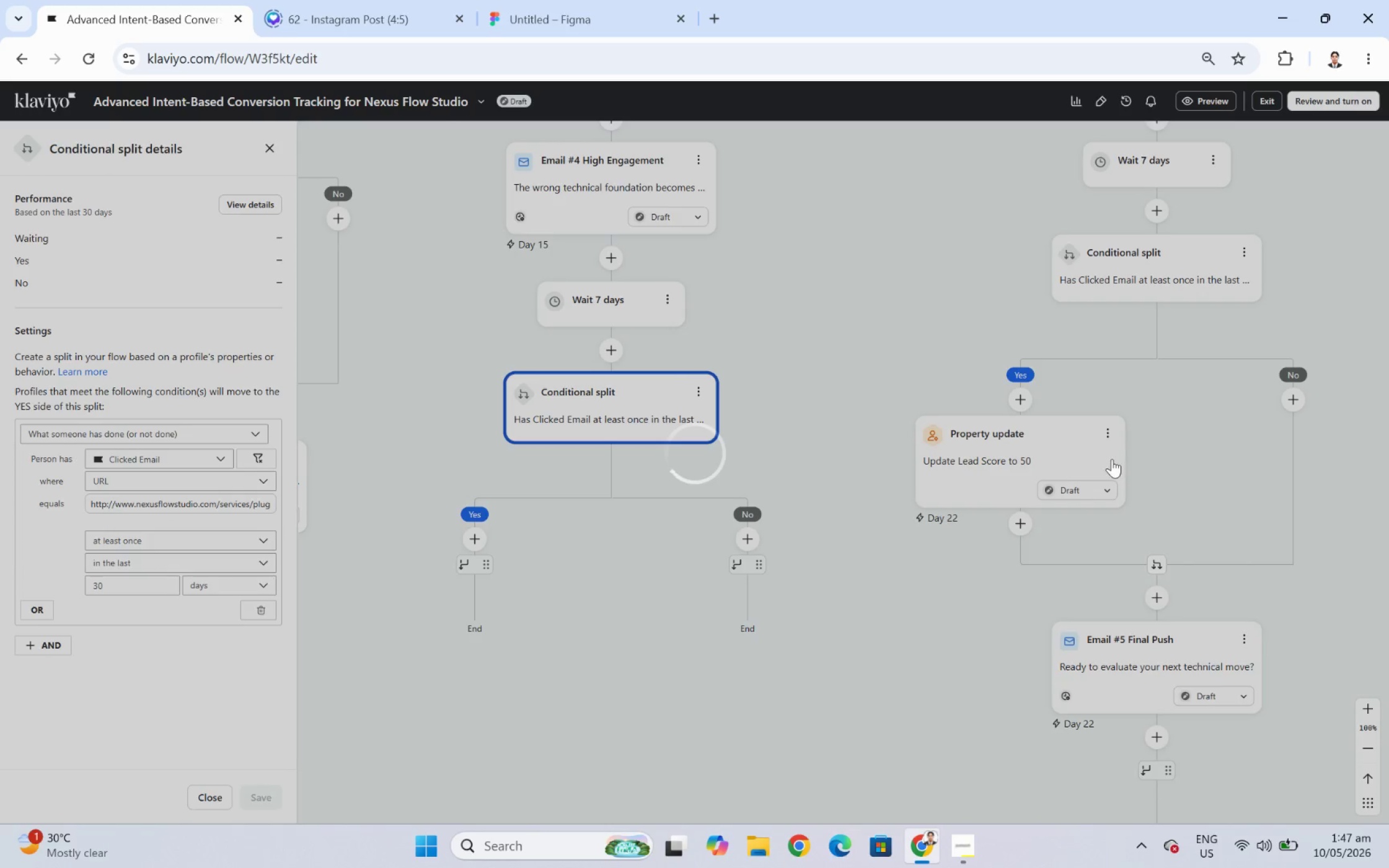 
left_click_drag(start_coordinate=[980, 581], to_coordinate=[458, 577])
 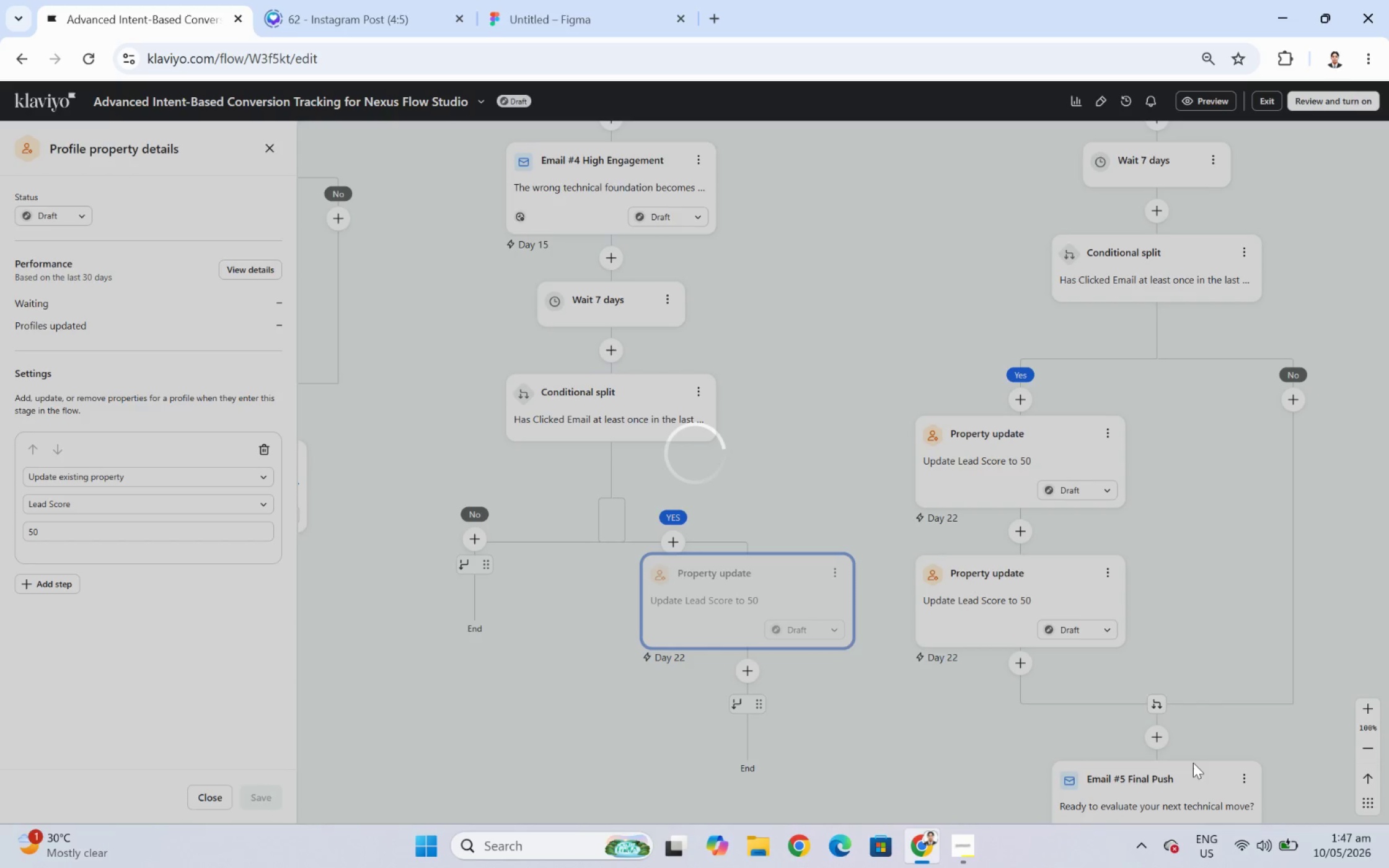 
mouse_move([1209, 779])
 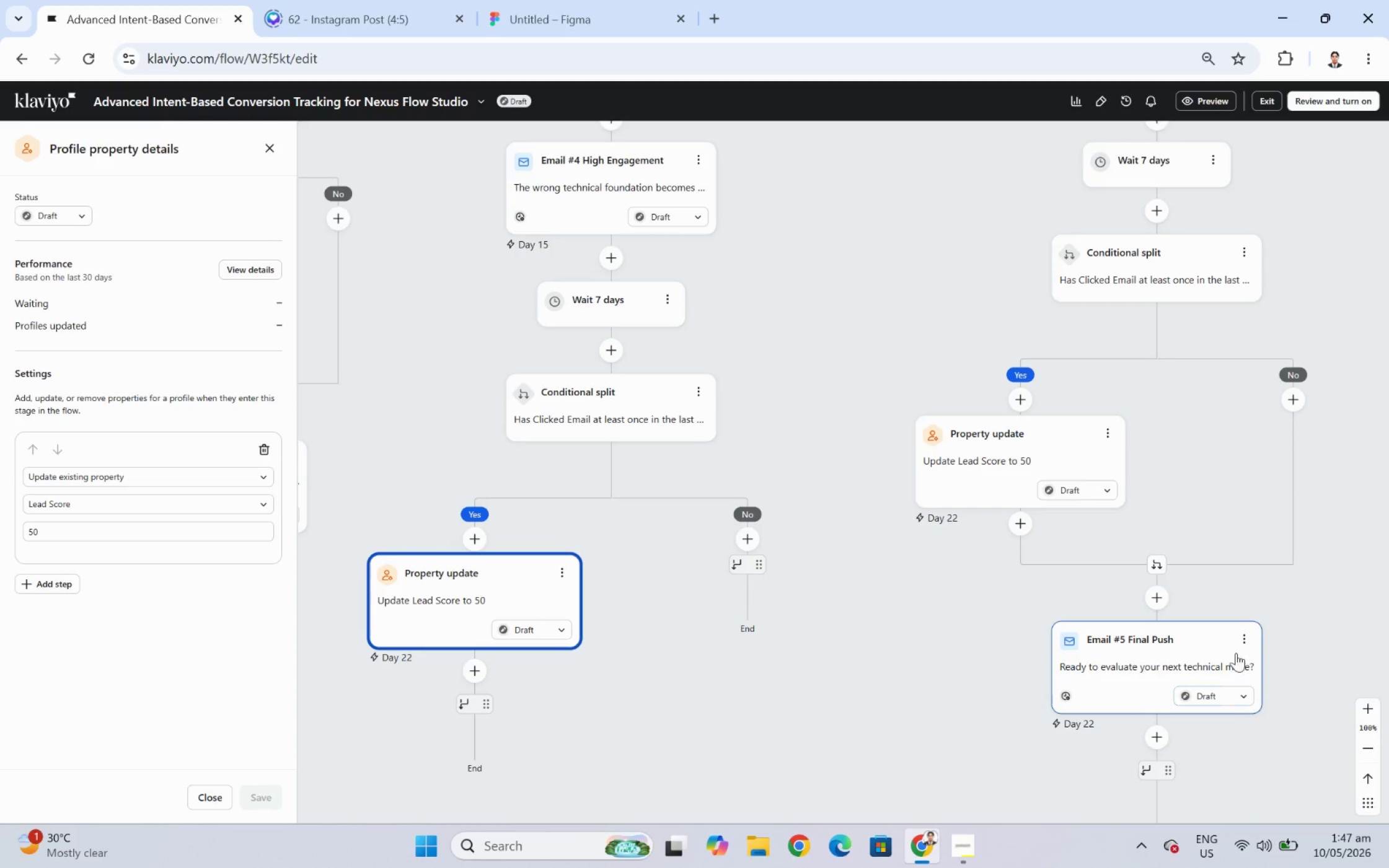 
left_click([1246, 642])
 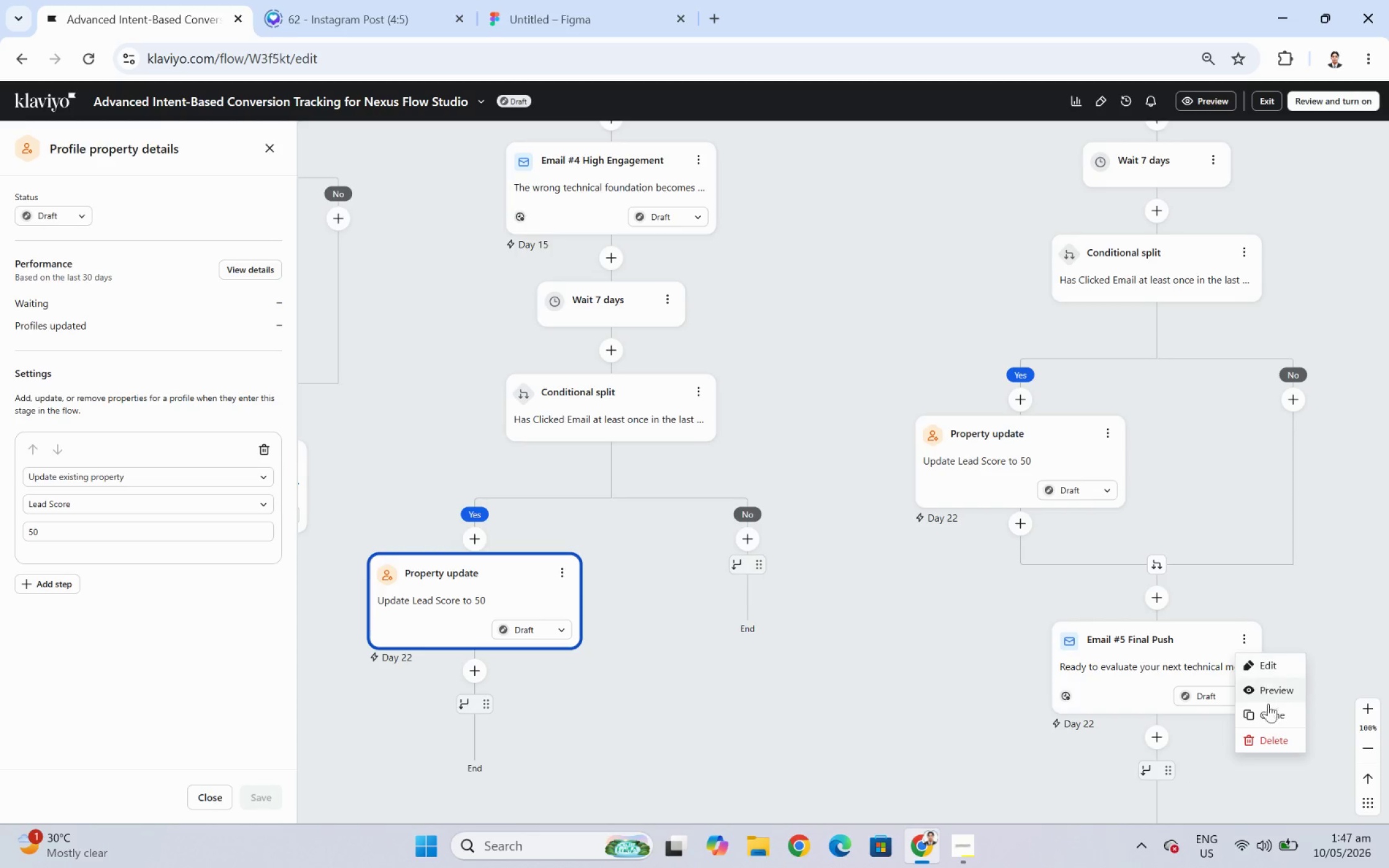 
left_click([1269, 714])
 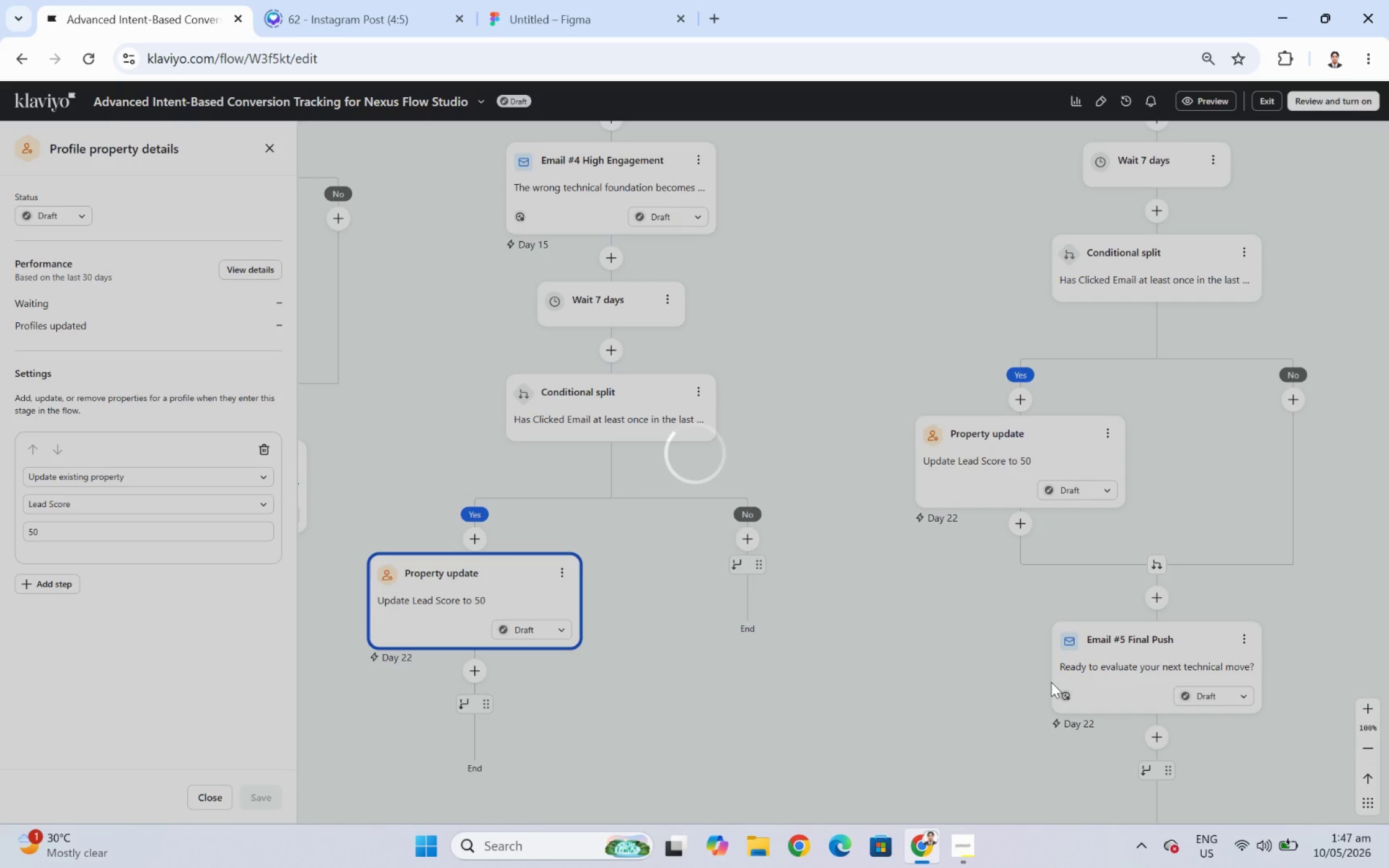 
mouse_move([1044, 695])
 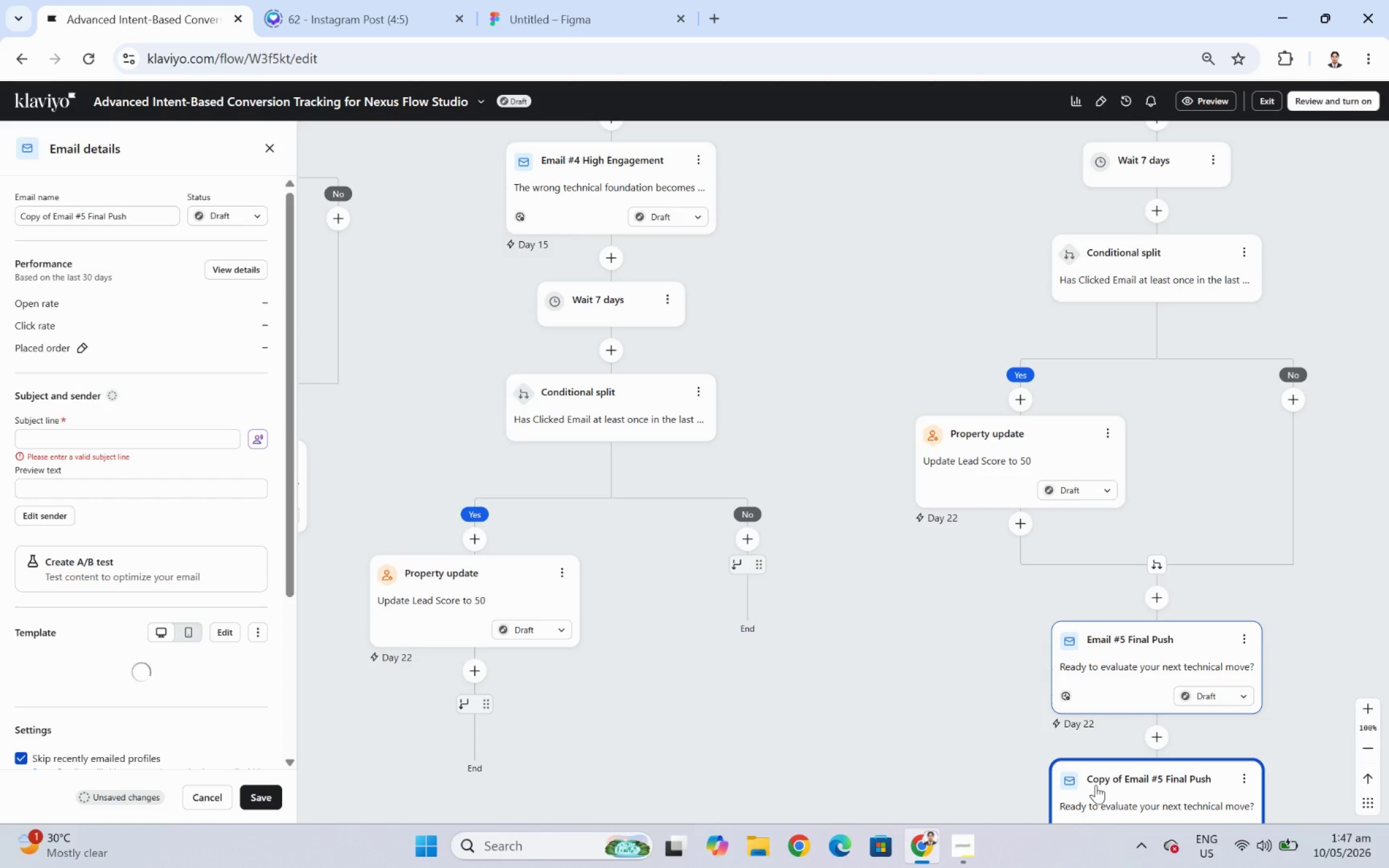 
left_click_drag(start_coordinate=[1095, 784], to_coordinate=[669, 737])
 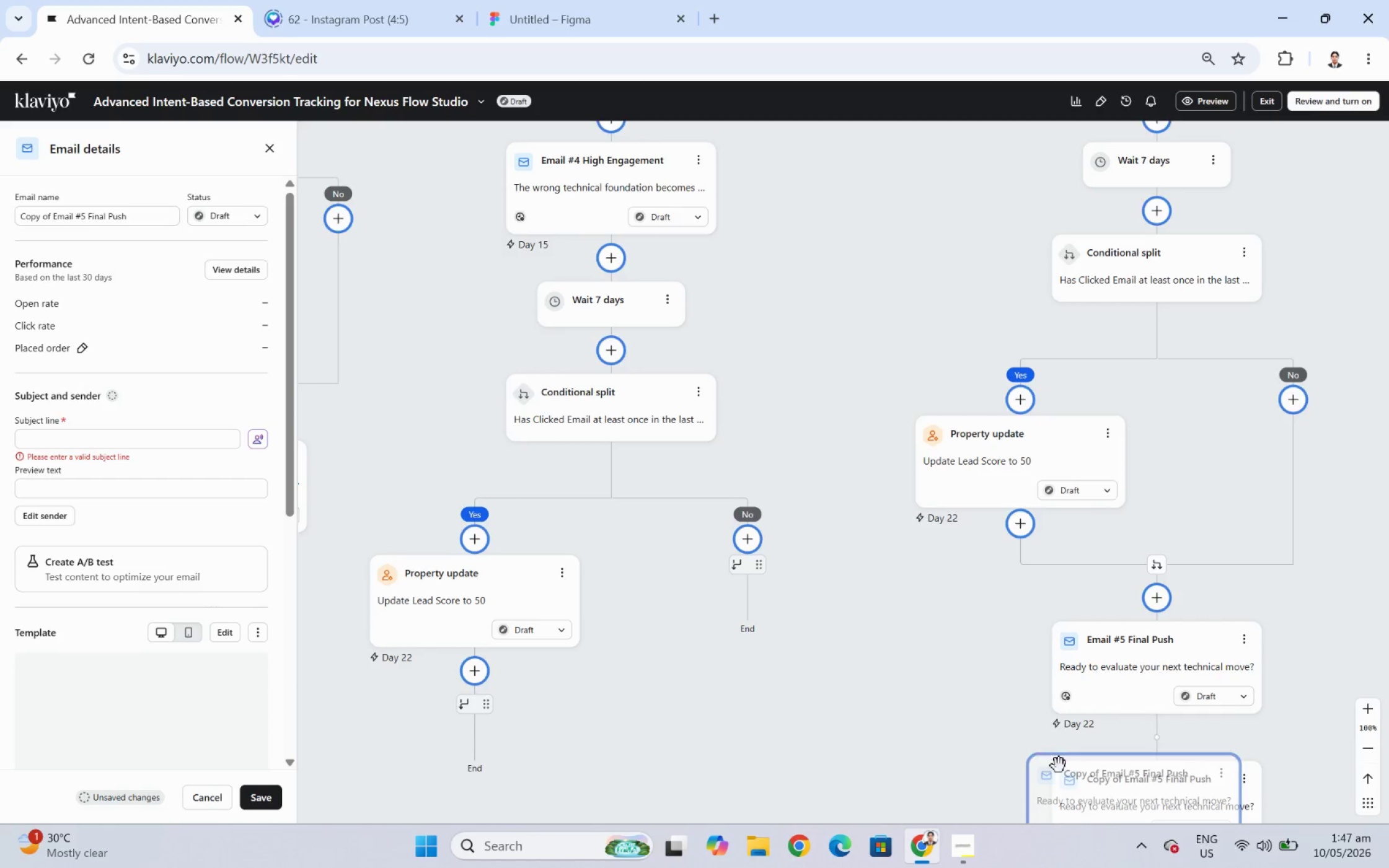 
mouse_move([1098, 792])
 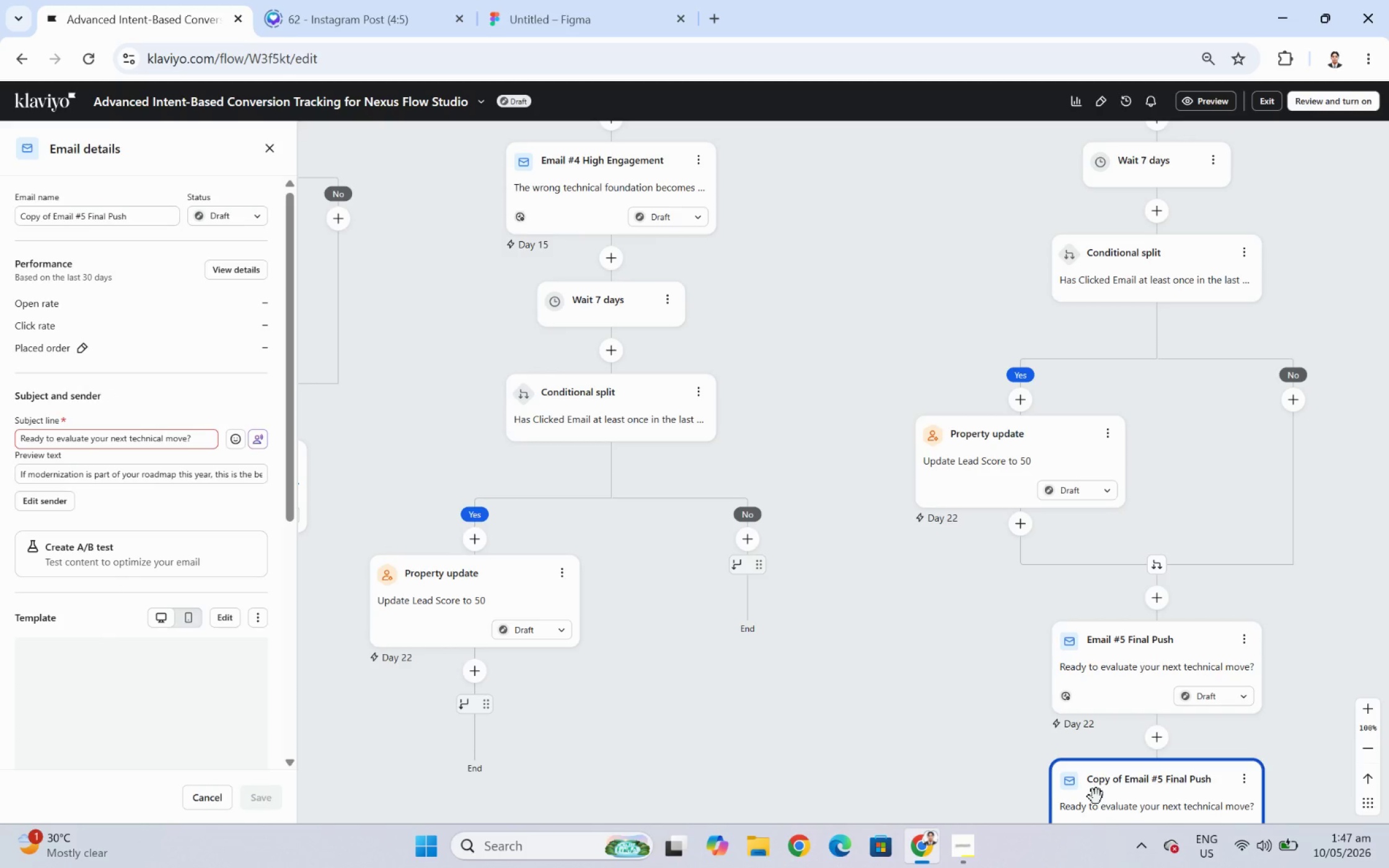 
left_click_drag(start_coordinate=[1101, 796], to_coordinate=[625, 711])
 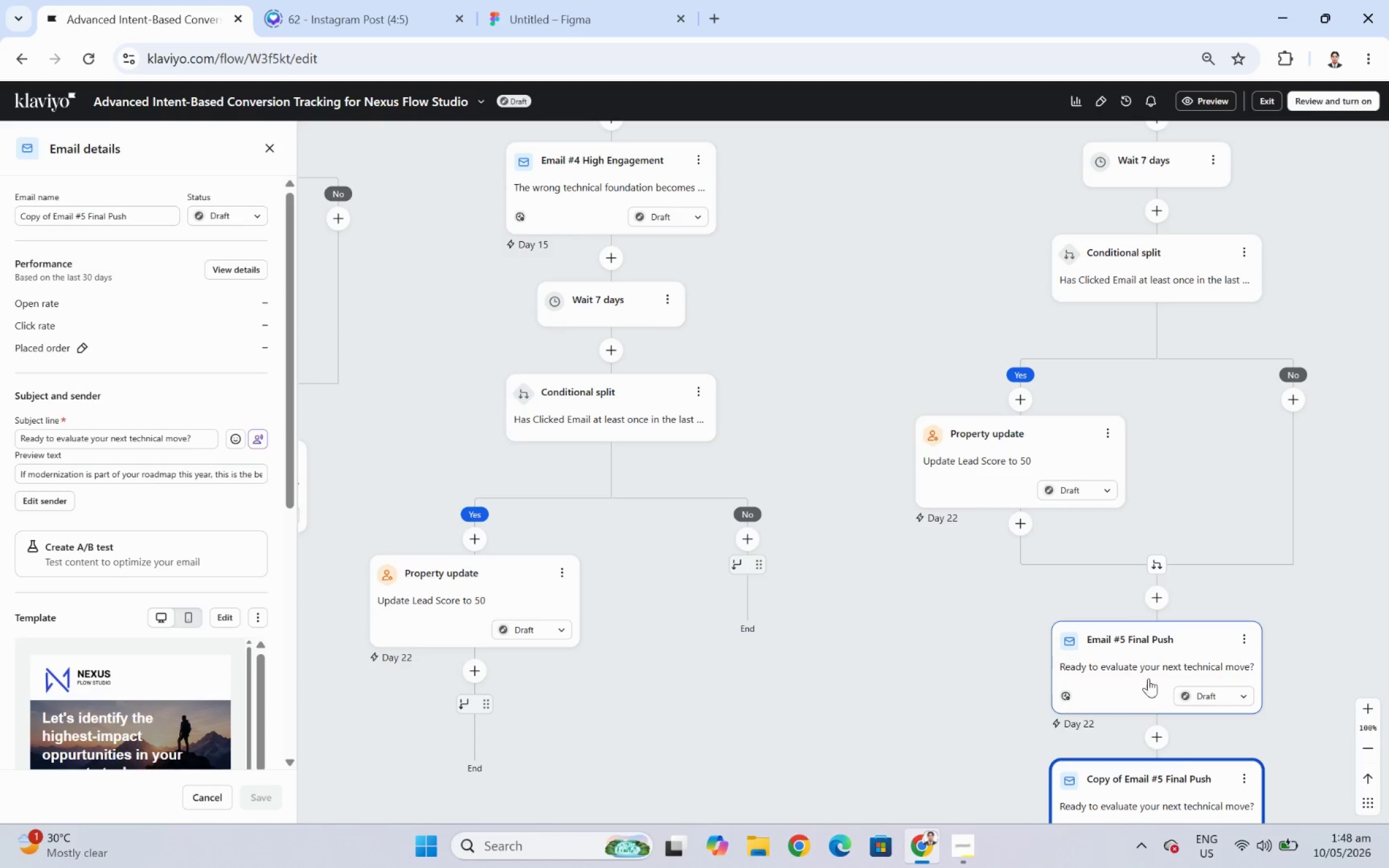 
left_click_drag(start_coordinate=[1137, 779], to_coordinate=[456, 689])
 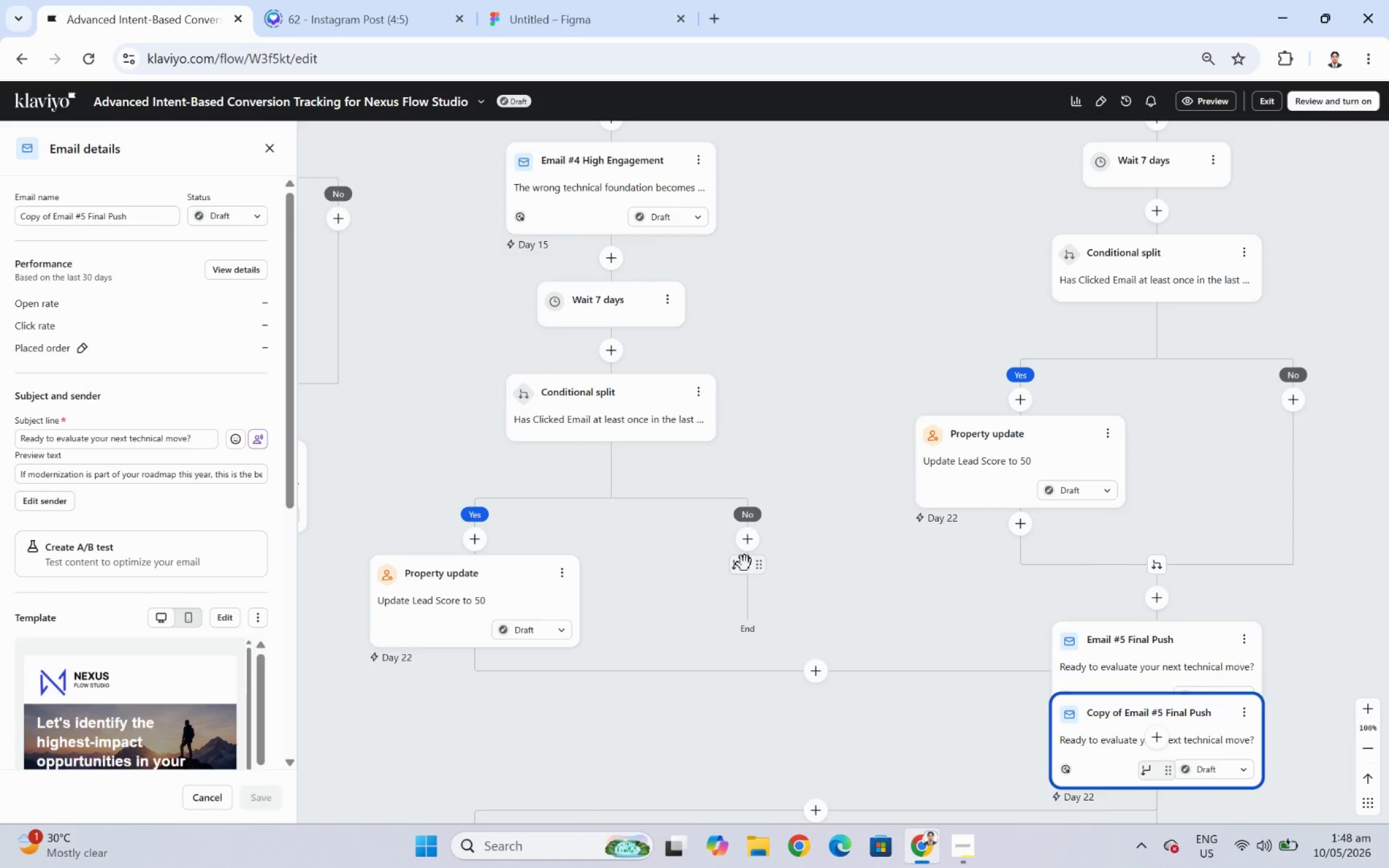 
left_click_drag(start_coordinate=[752, 568], to_coordinate=[482, 671])
 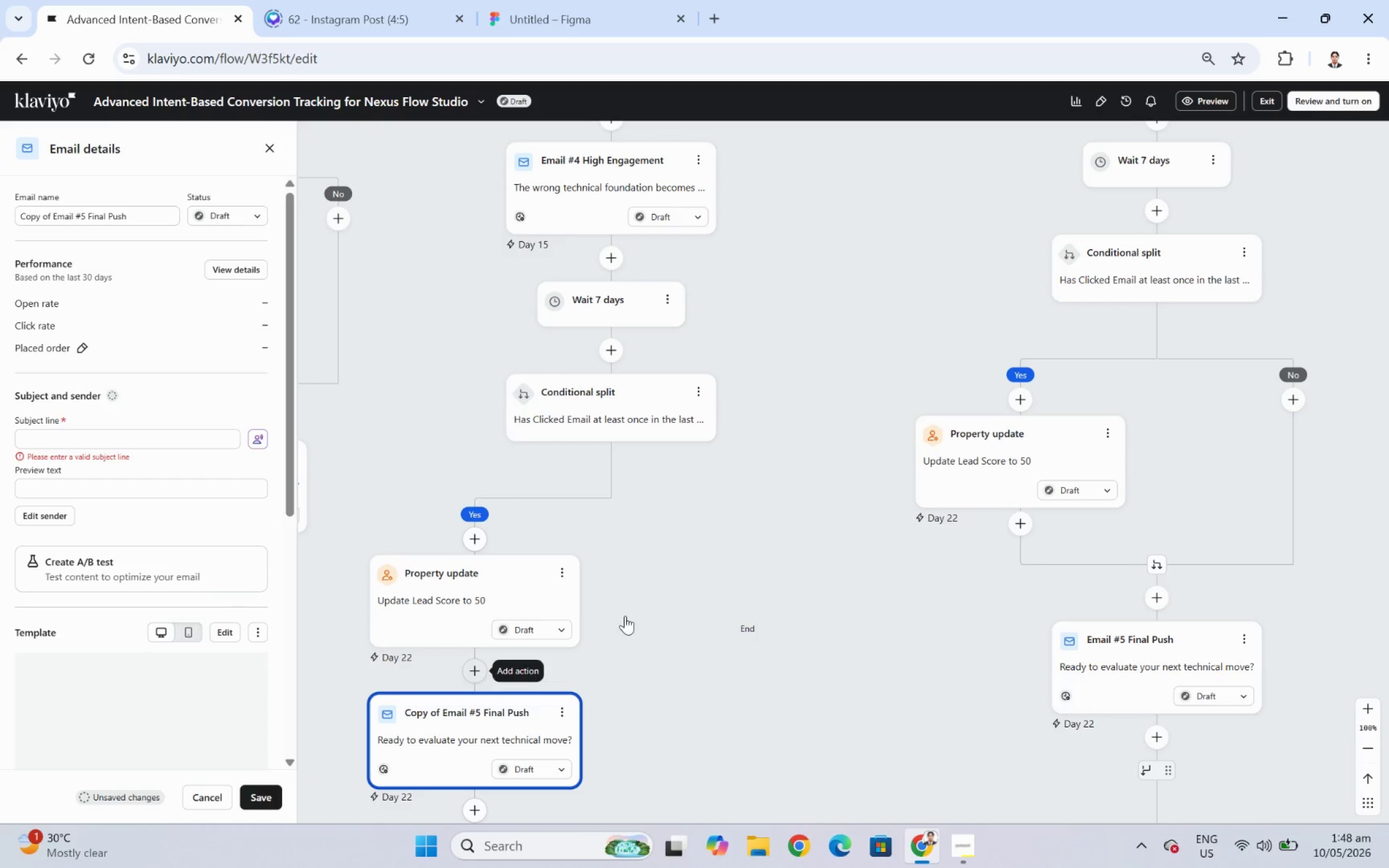 
mouse_move([749, 553])
 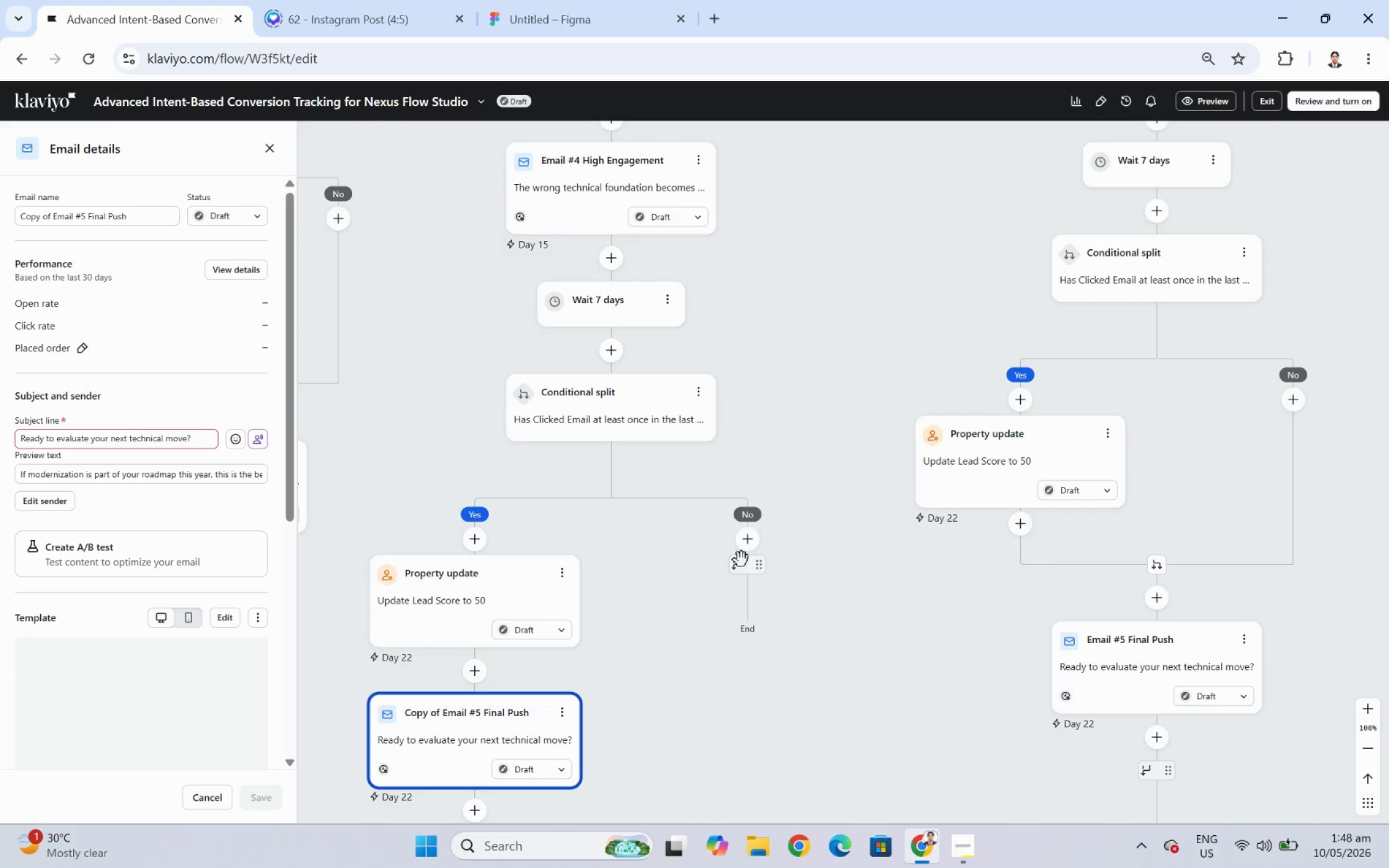 
left_click_drag(start_coordinate=[740, 563], to_coordinate=[477, 674])
 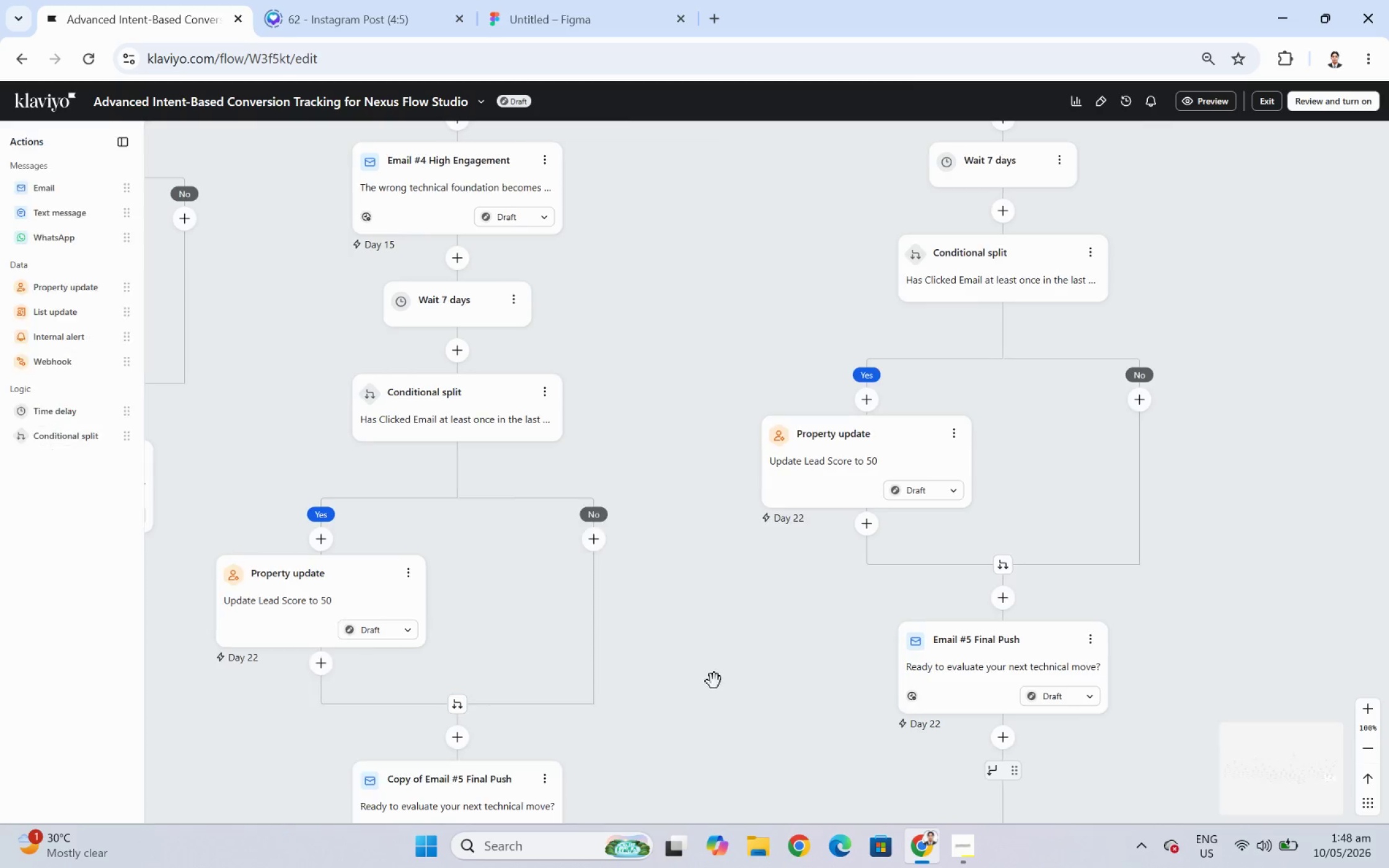 
left_click_drag(start_coordinate=[661, 714], to_coordinate=[715, 545])
 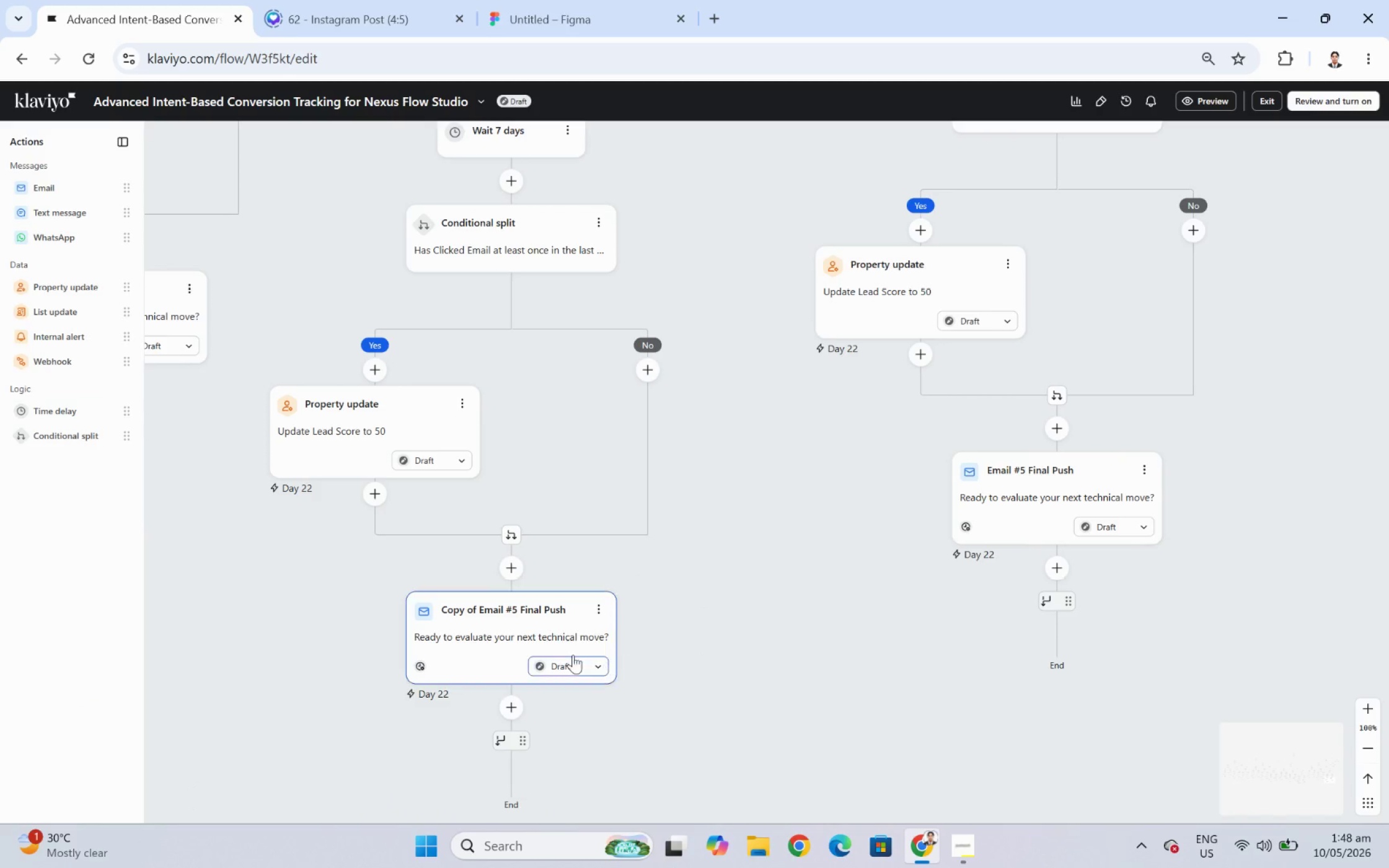 
left_click([520, 631])
 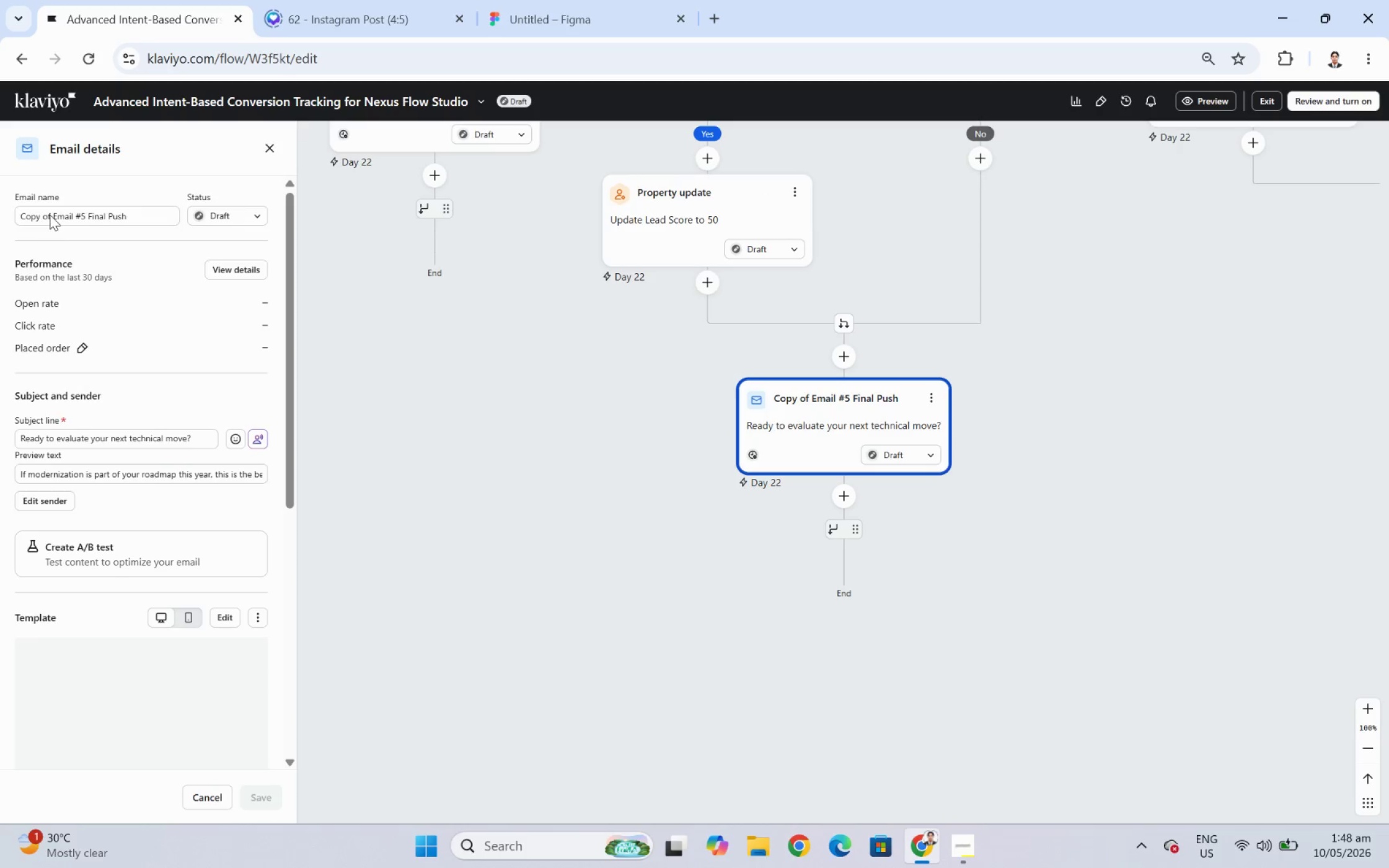 
left_click([52, 214])
 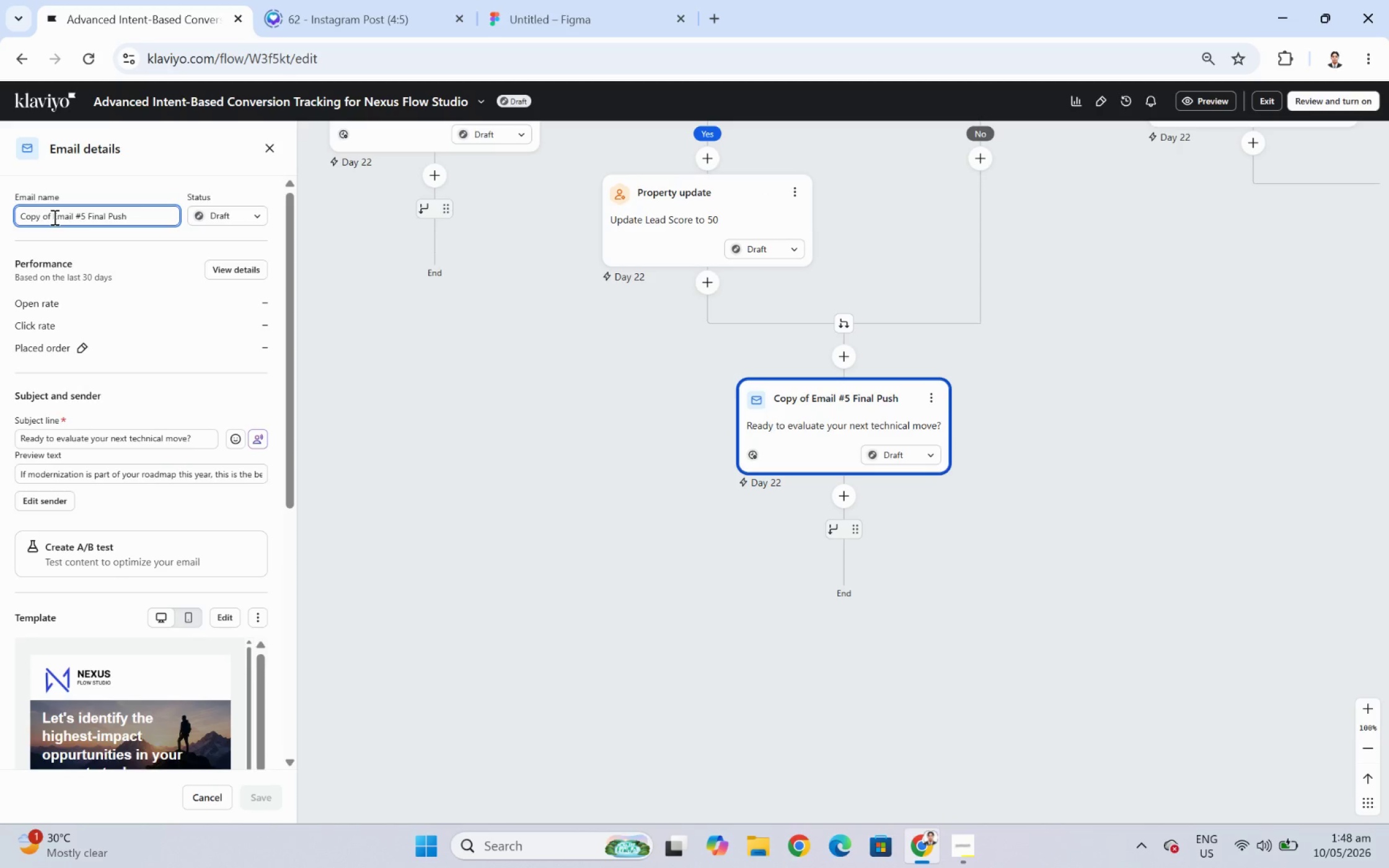 
left_click_drag(start_coordinate=[53, 217], to_coordinate=[1, 222])
 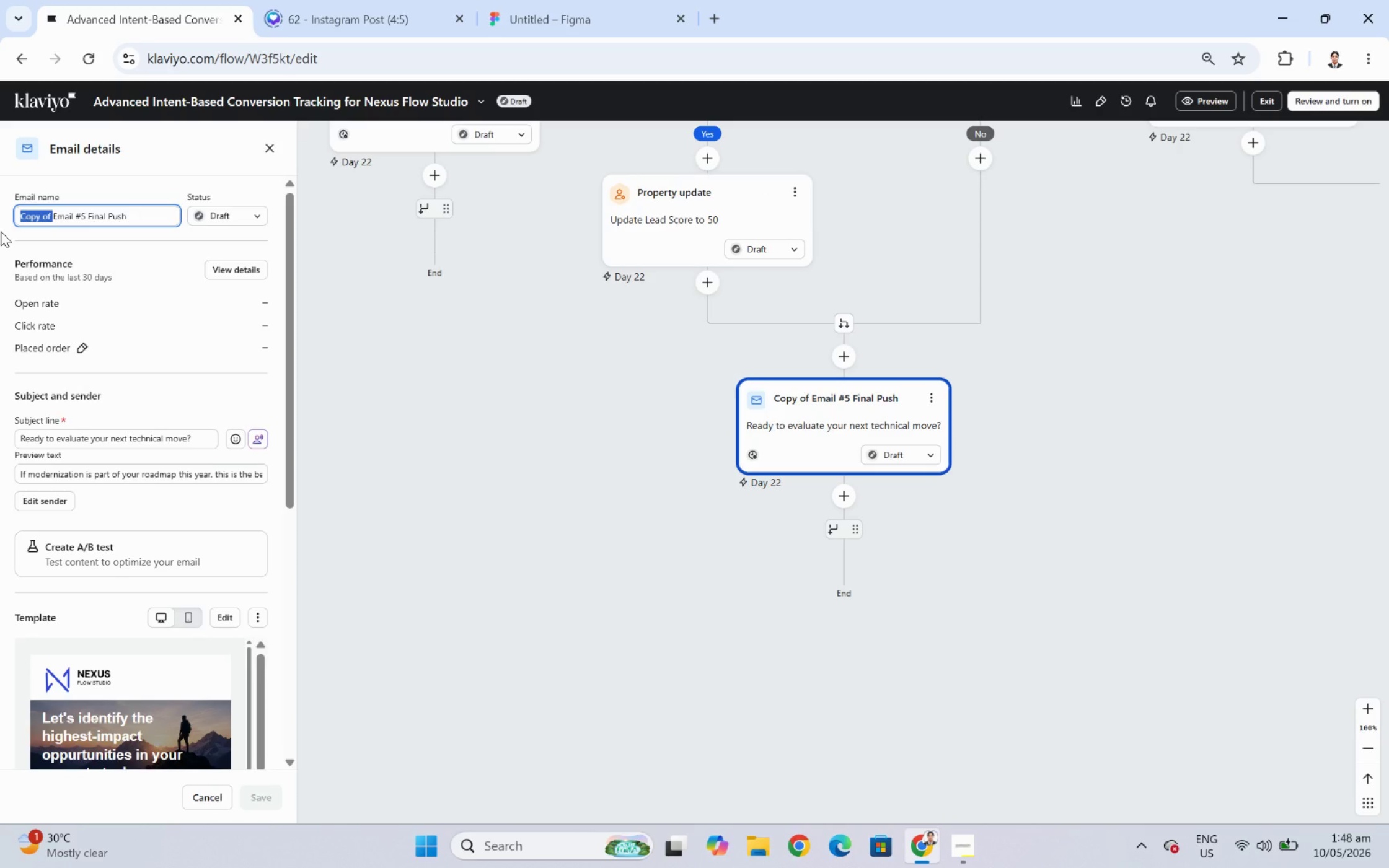 
key(Backspace)
 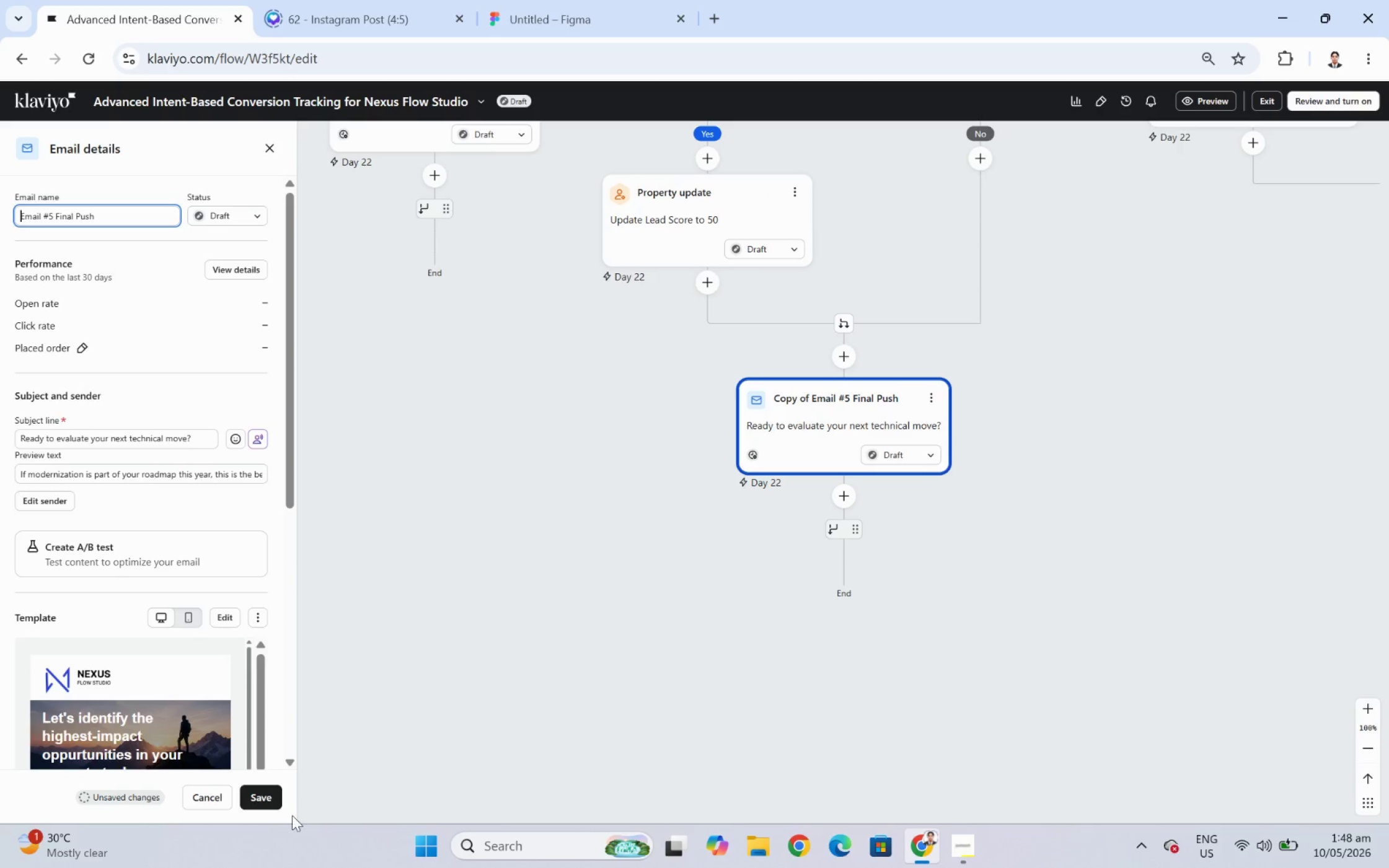 
left_click([257, 796])
 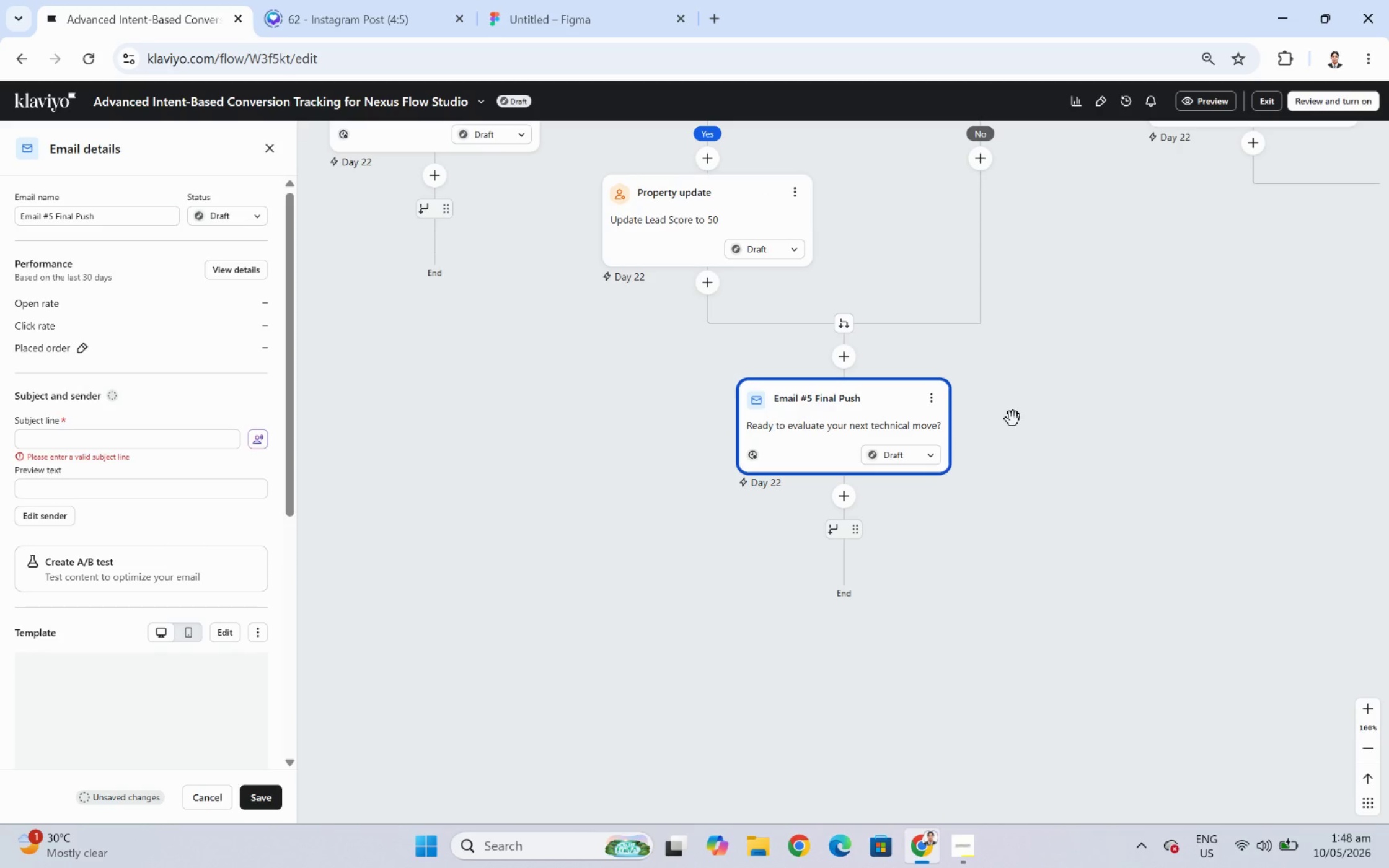 
left_click_drag(start_coordinate=[1079, 353], to_coordinate=[826, 609])
 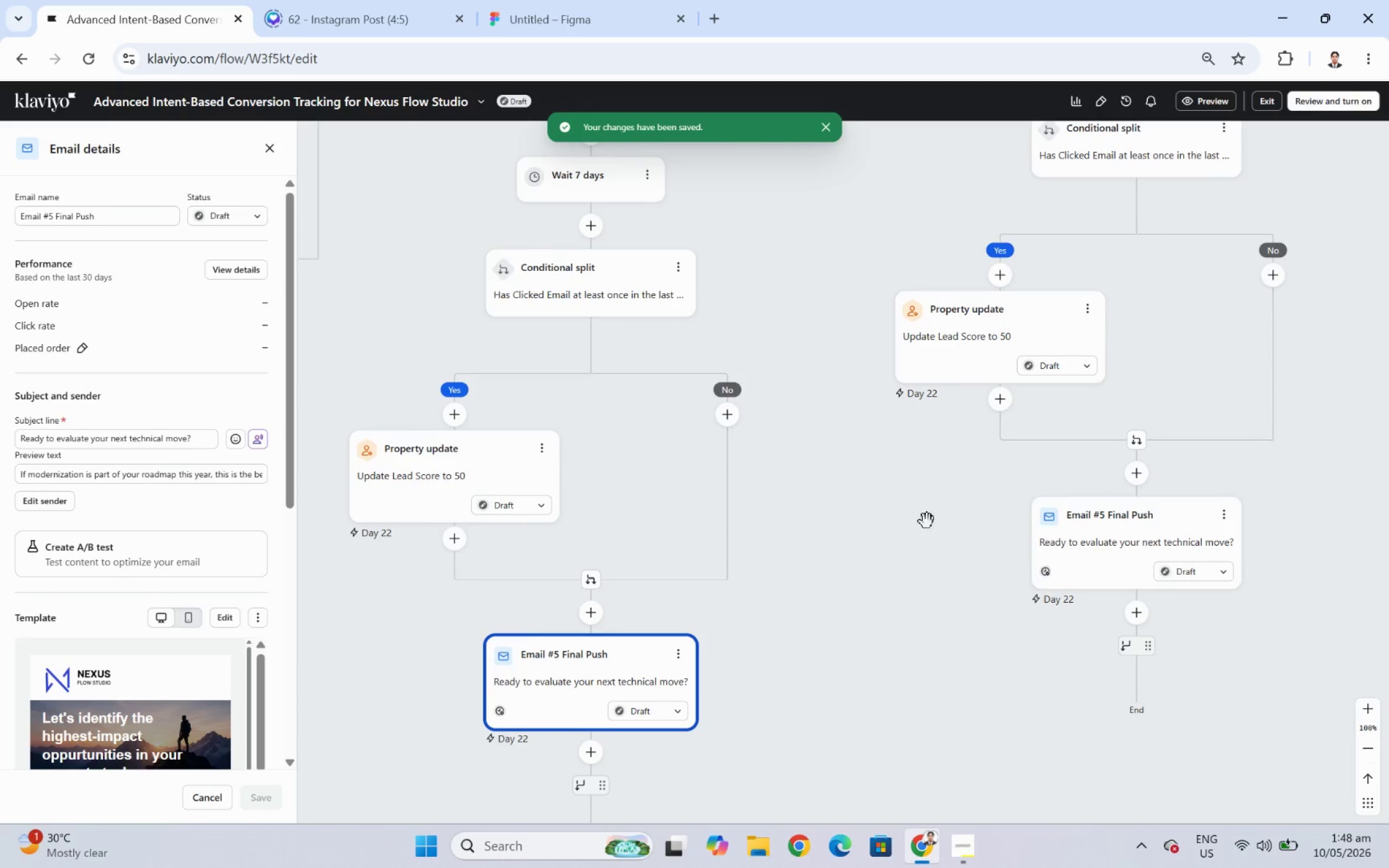 
left_click_drag(start_coordinate=[932, 517], to_coordinate=[907, 546])
 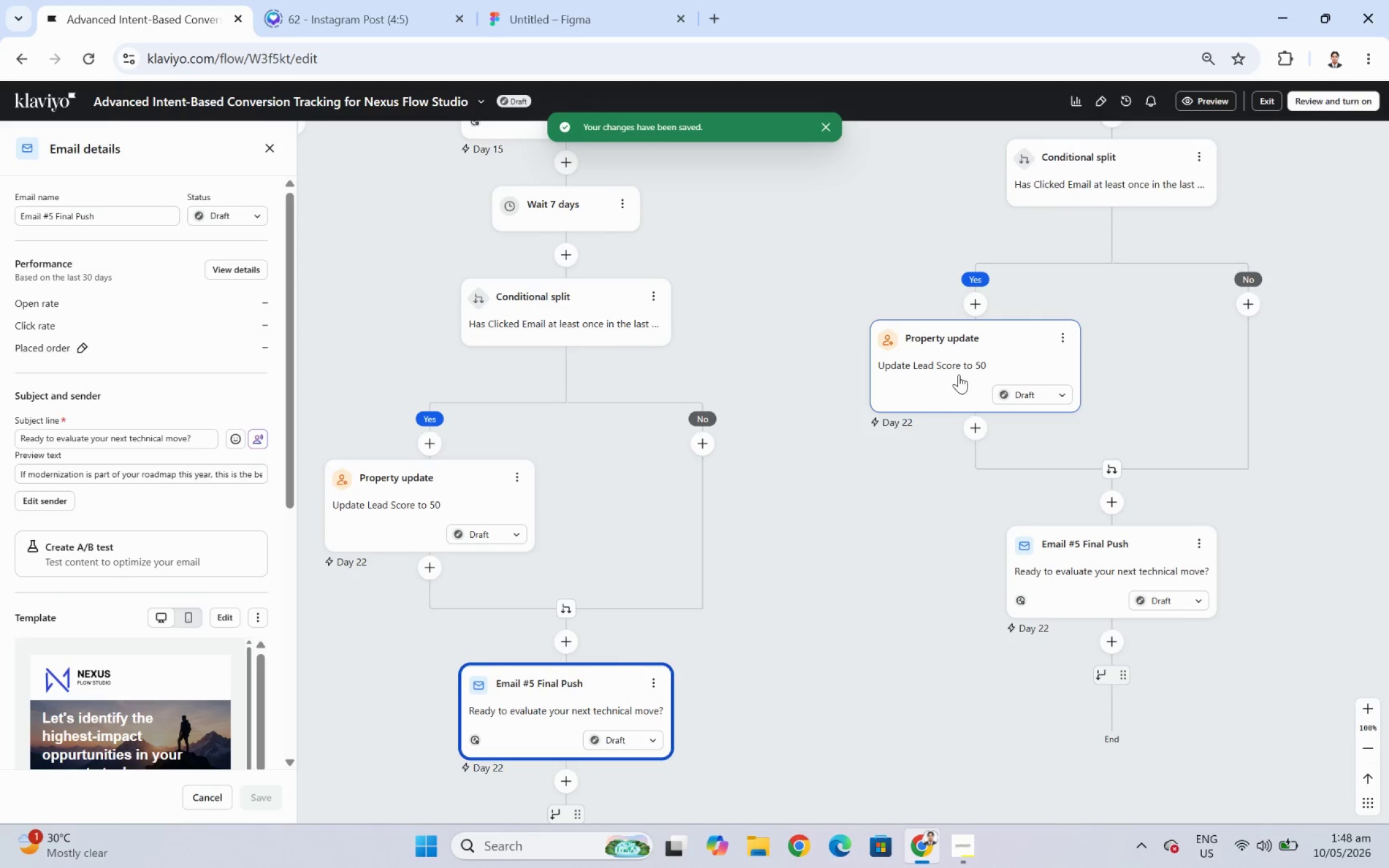 
left_click([962, 362])
 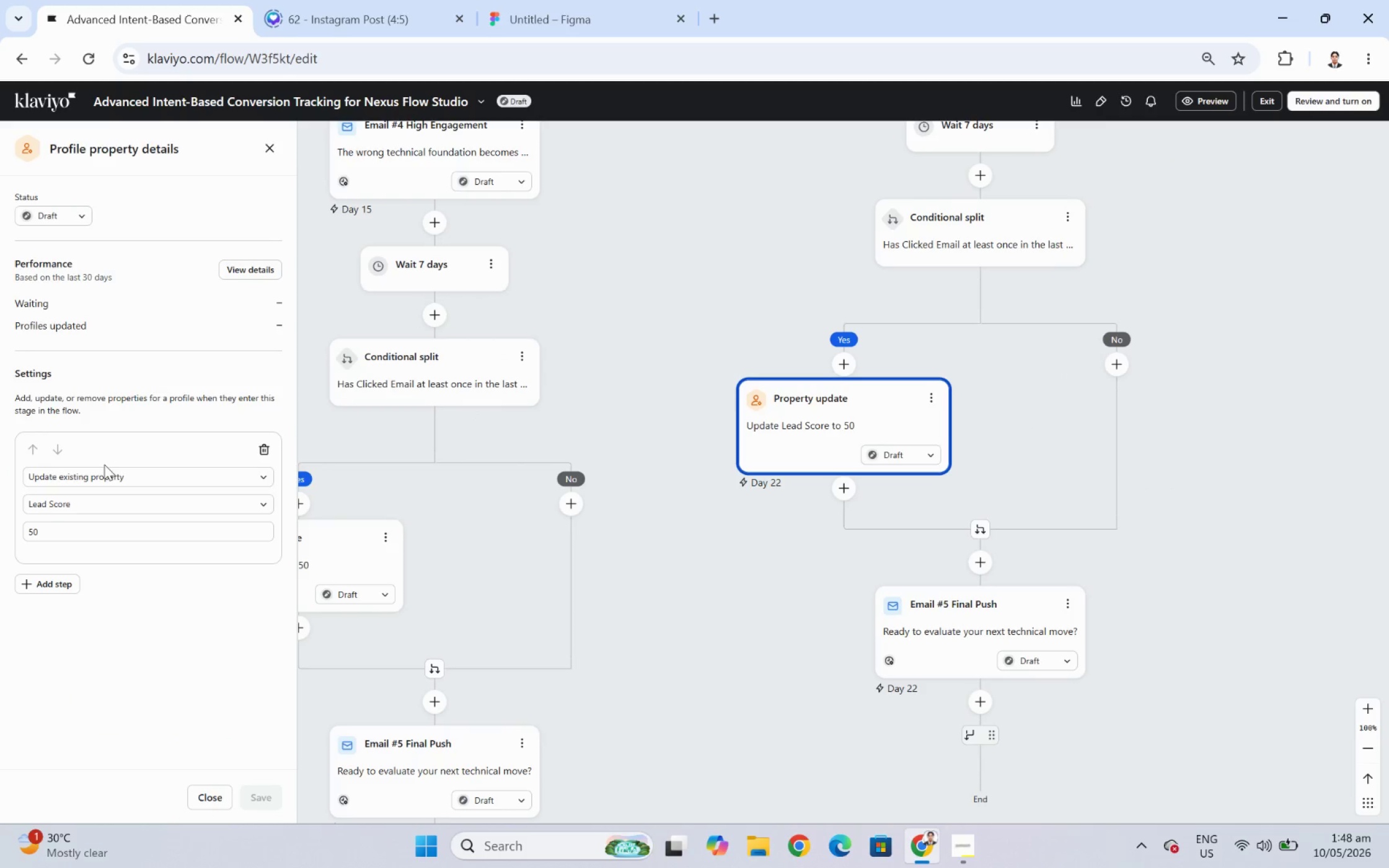 
double_click([58, 535])
 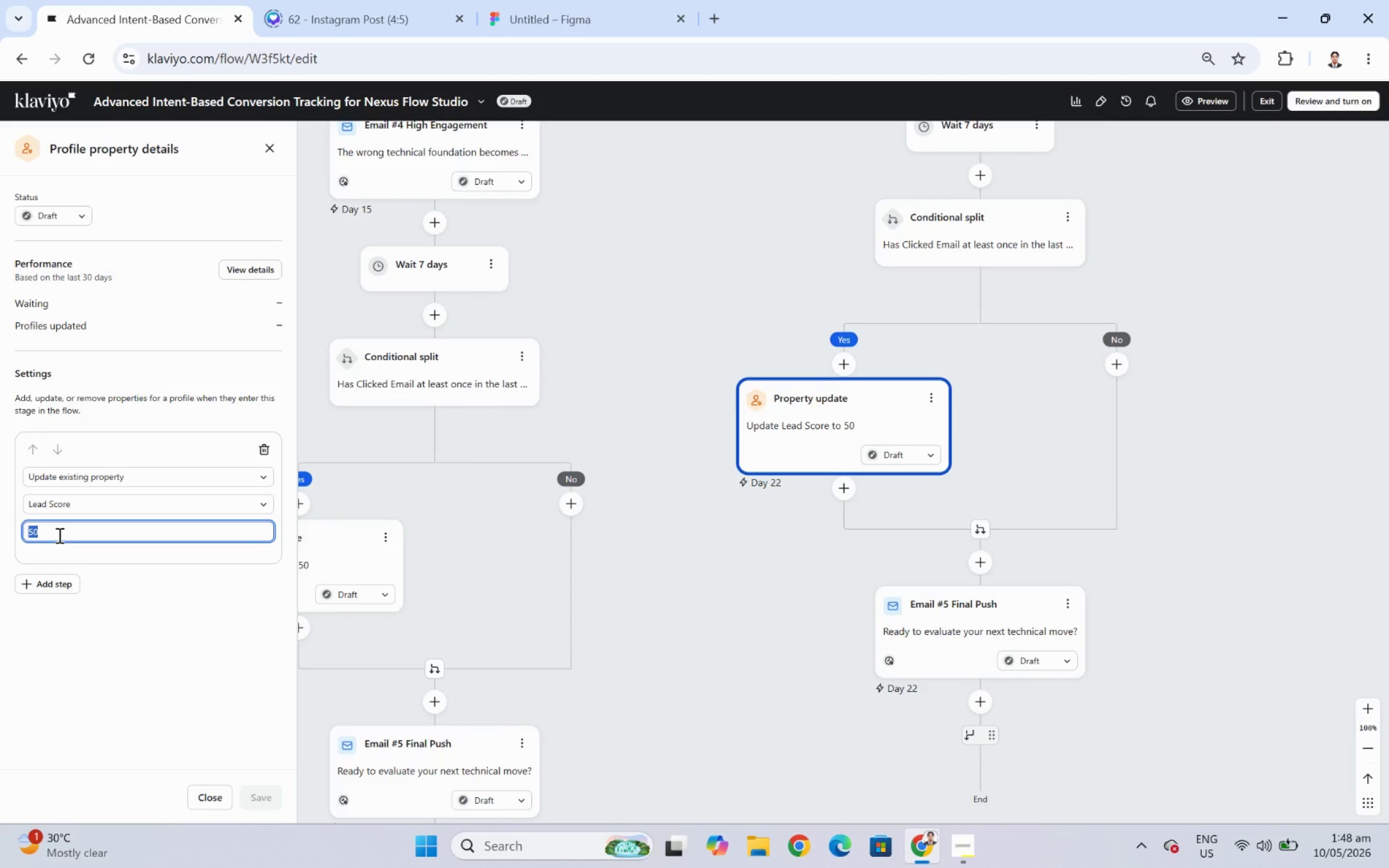 
triple_click([58, 535])
 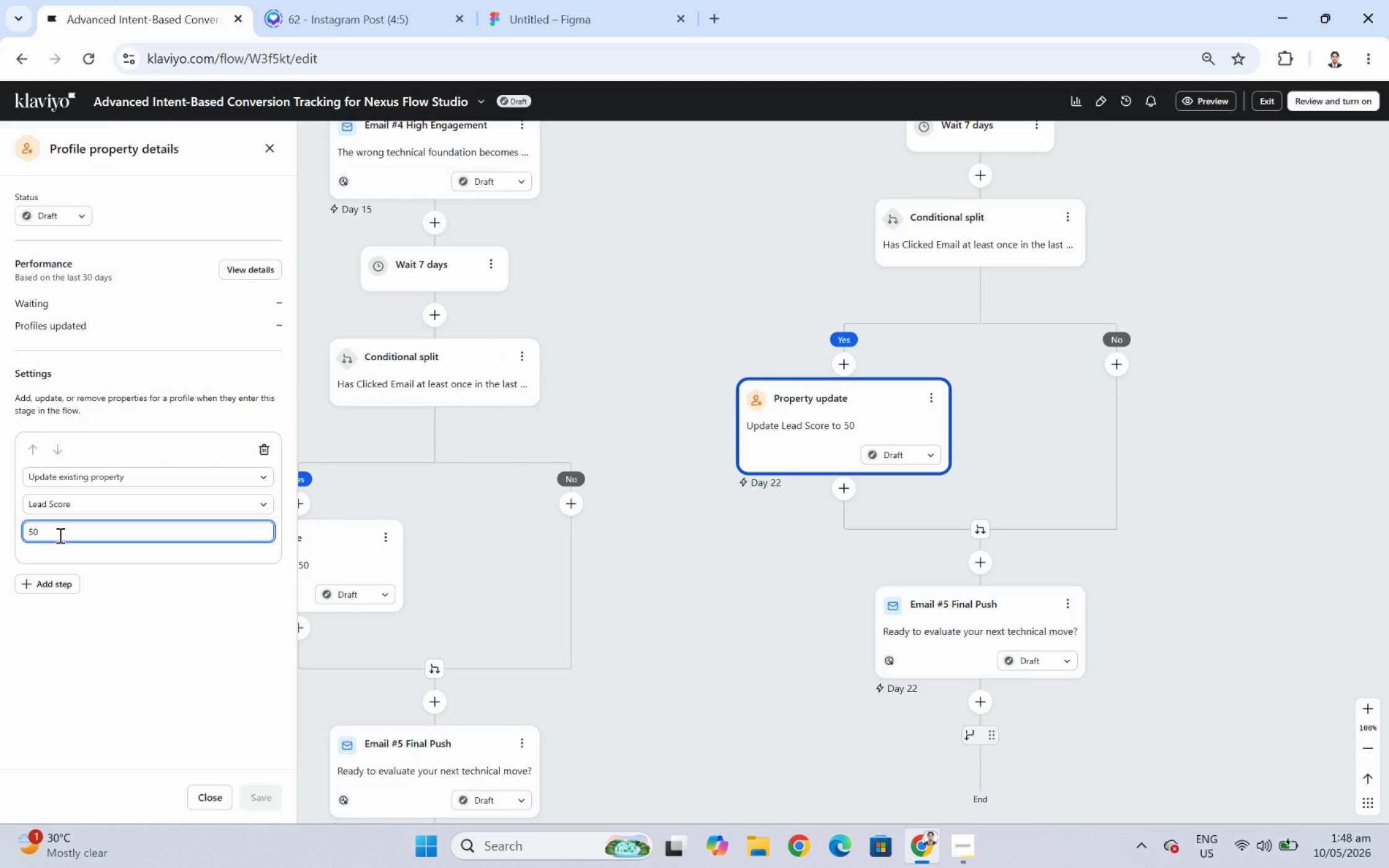 
double_click([59, 535])
 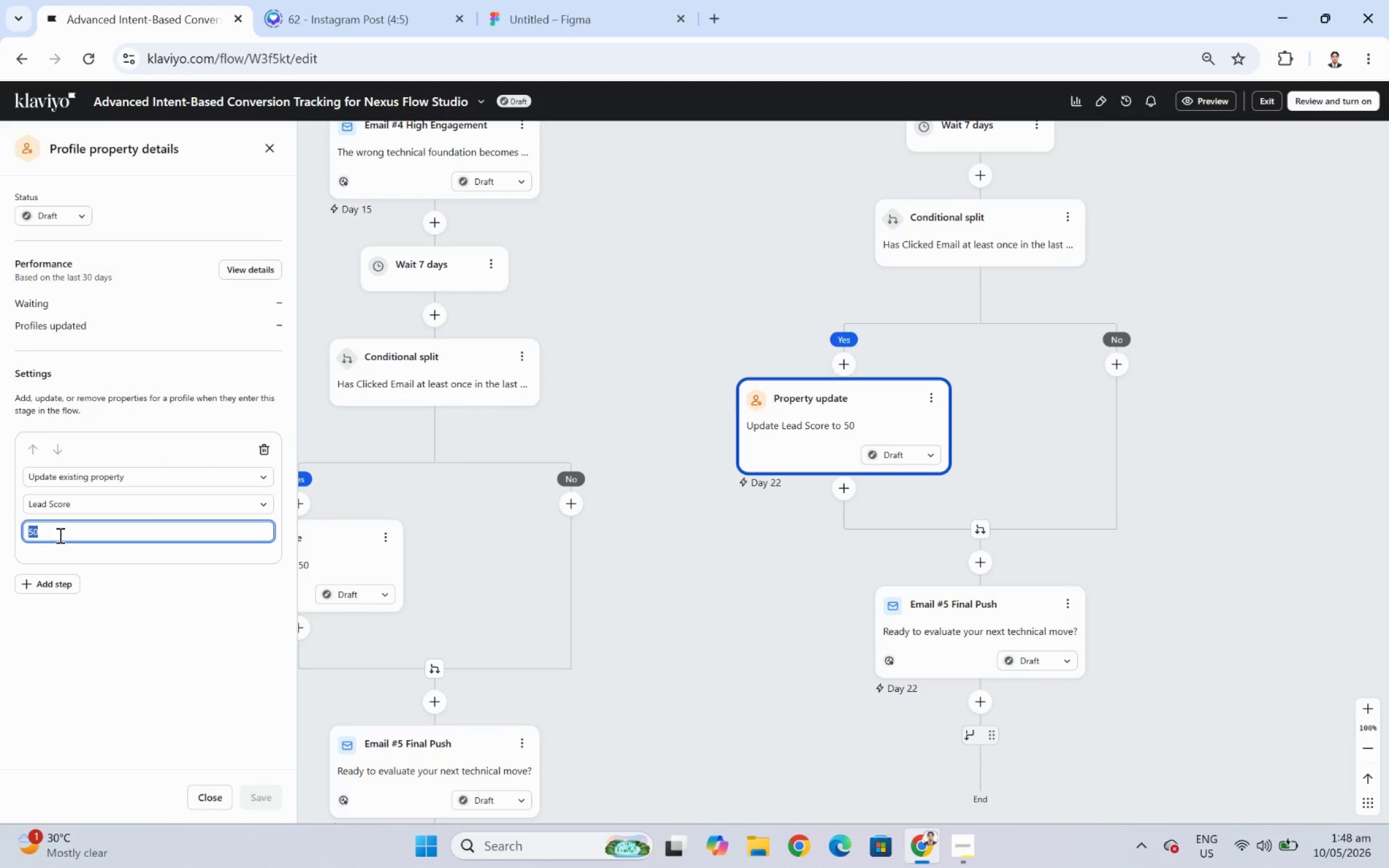 
triple_click([59, 535])
 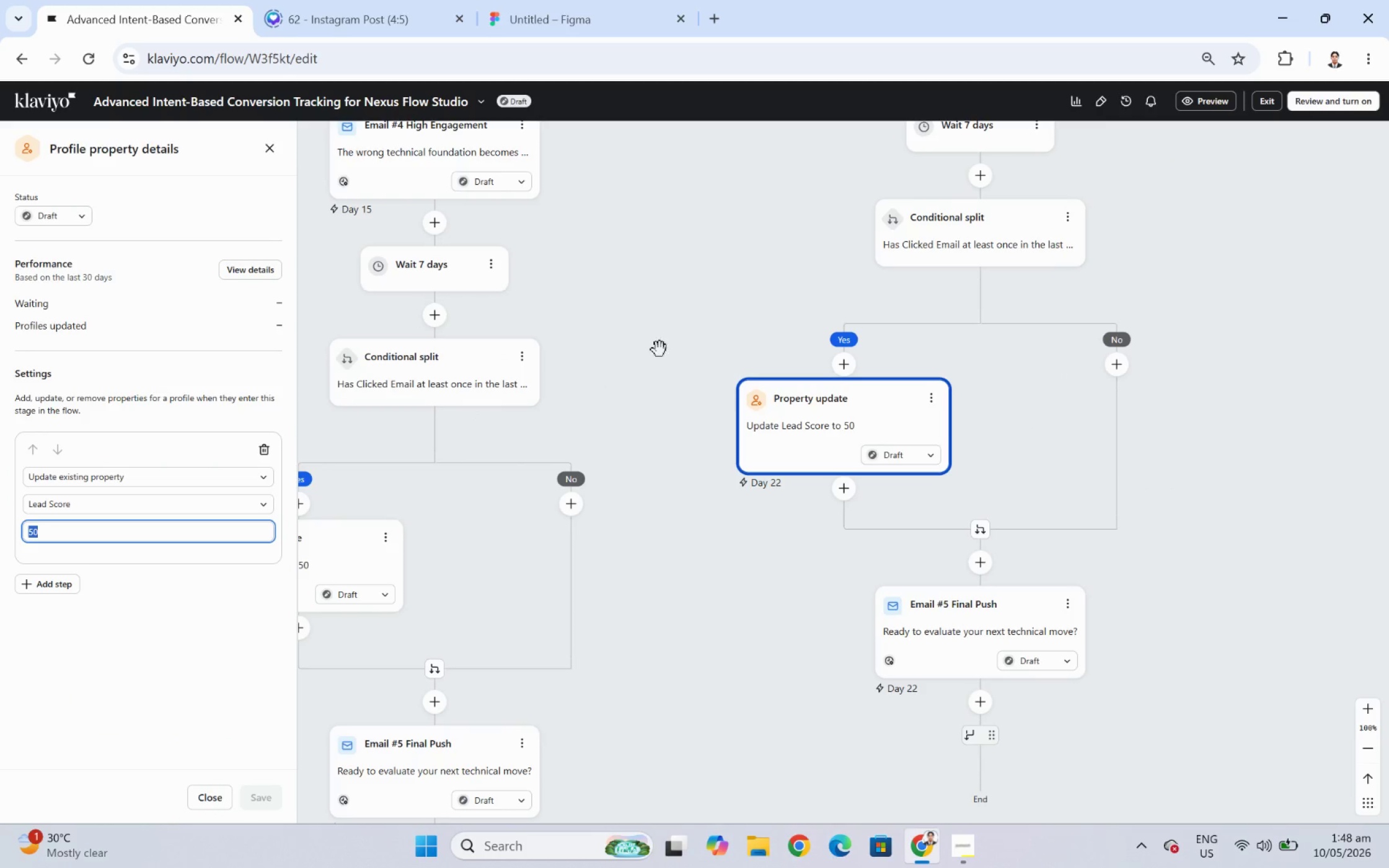 
left_click_drag(start_coordinate=[763, 255], to_coordinate=[770, 379])
 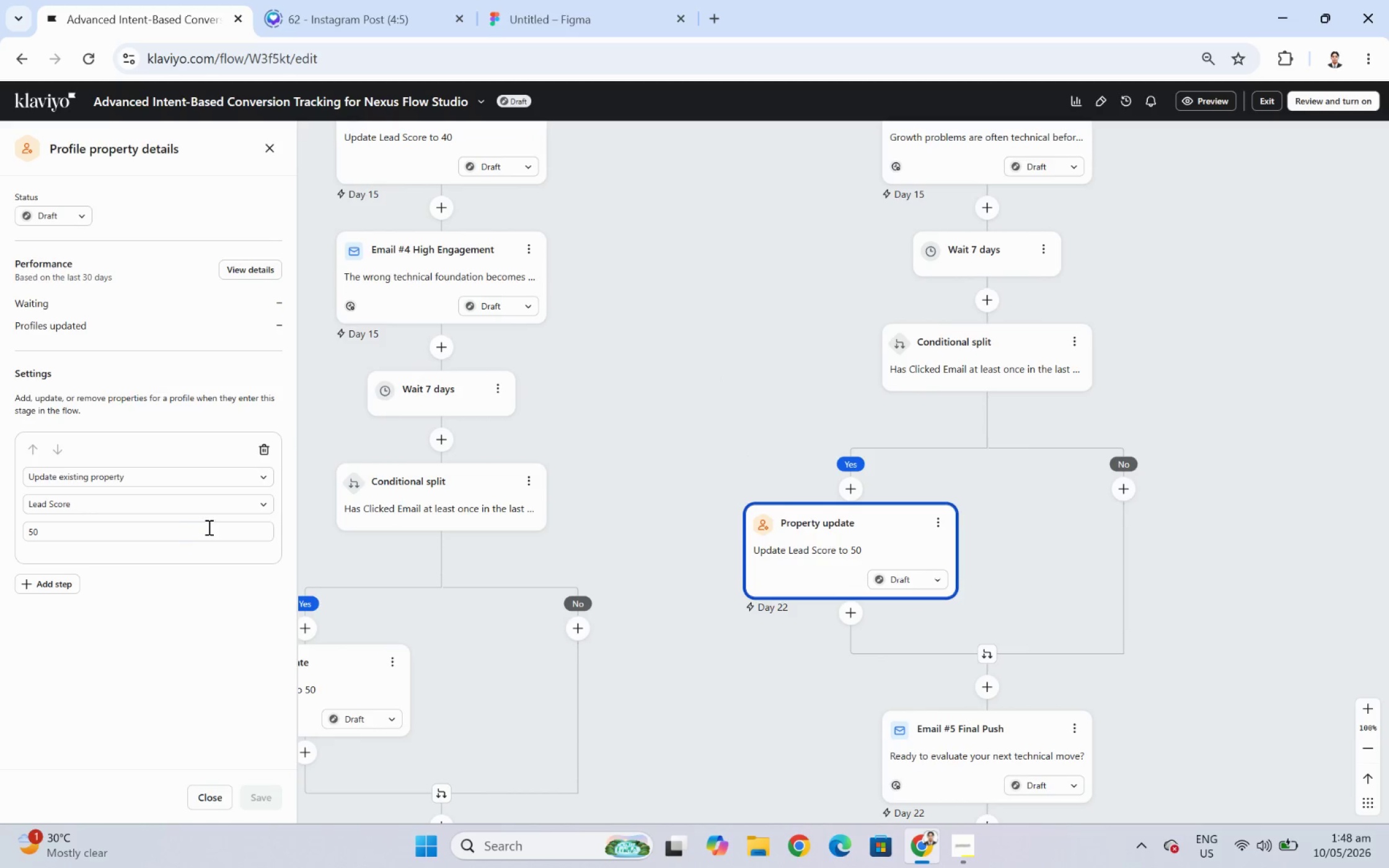 
double_click([148, 540])
 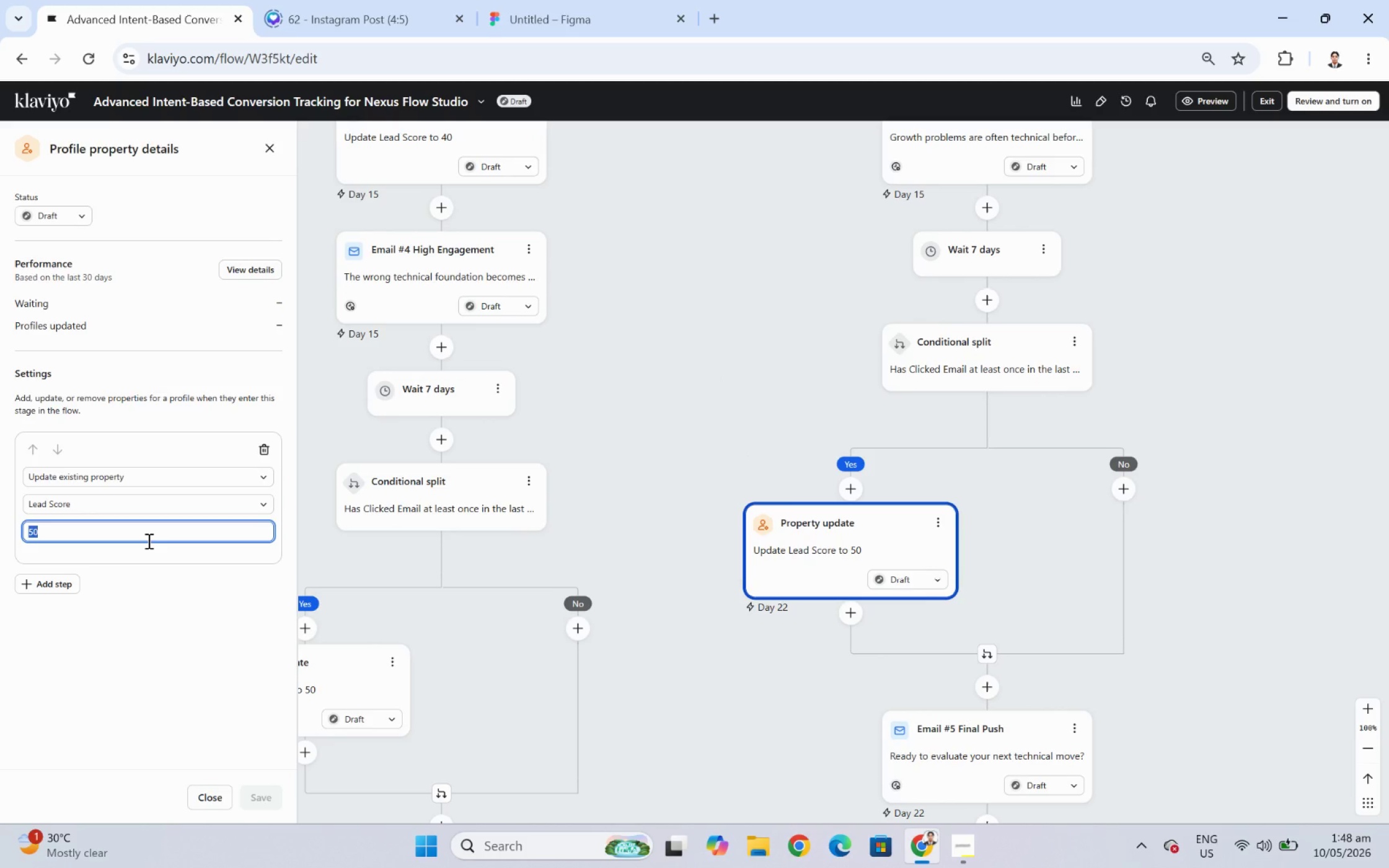 
key(Numpad4)
 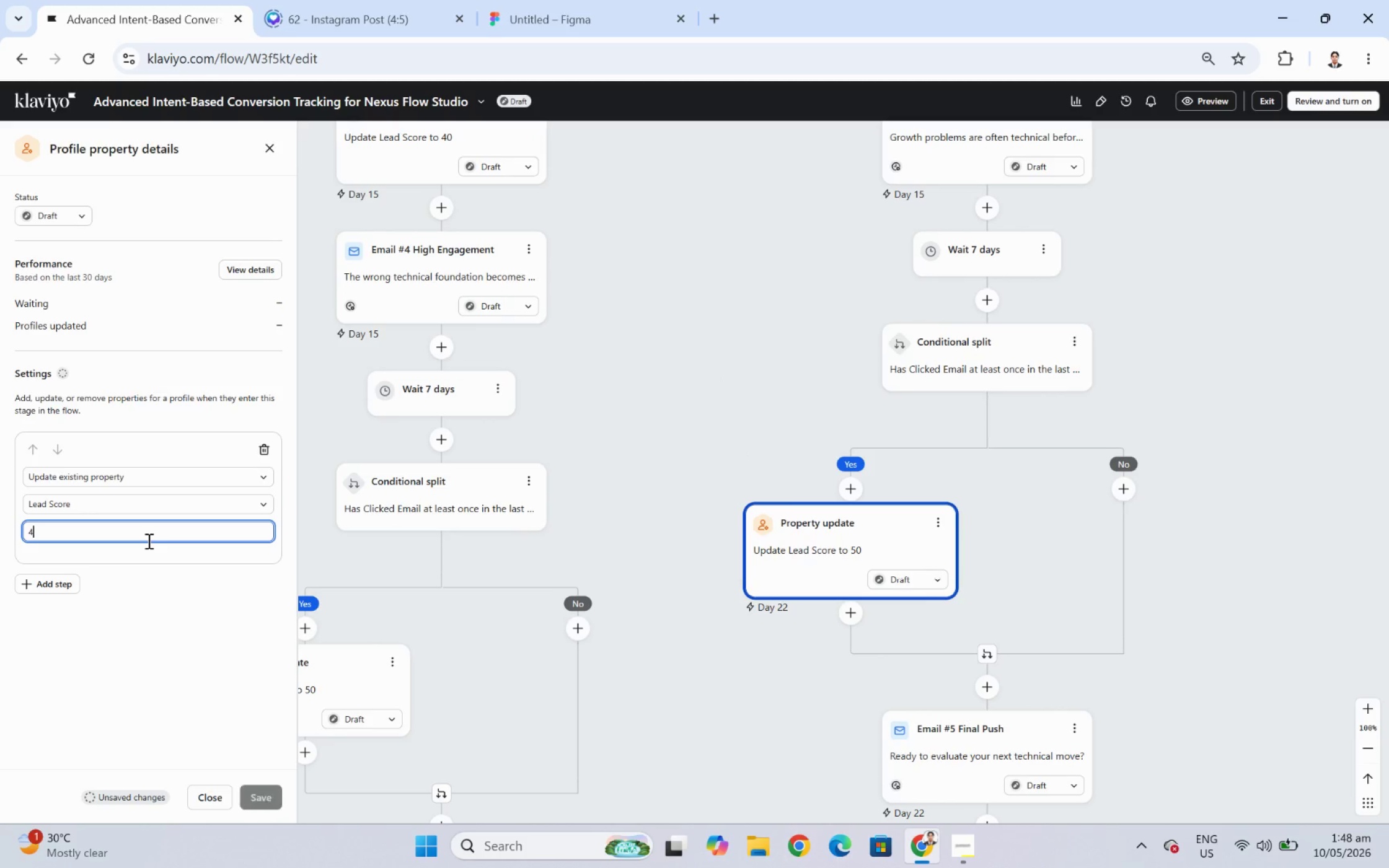 
key(Numpad0)
 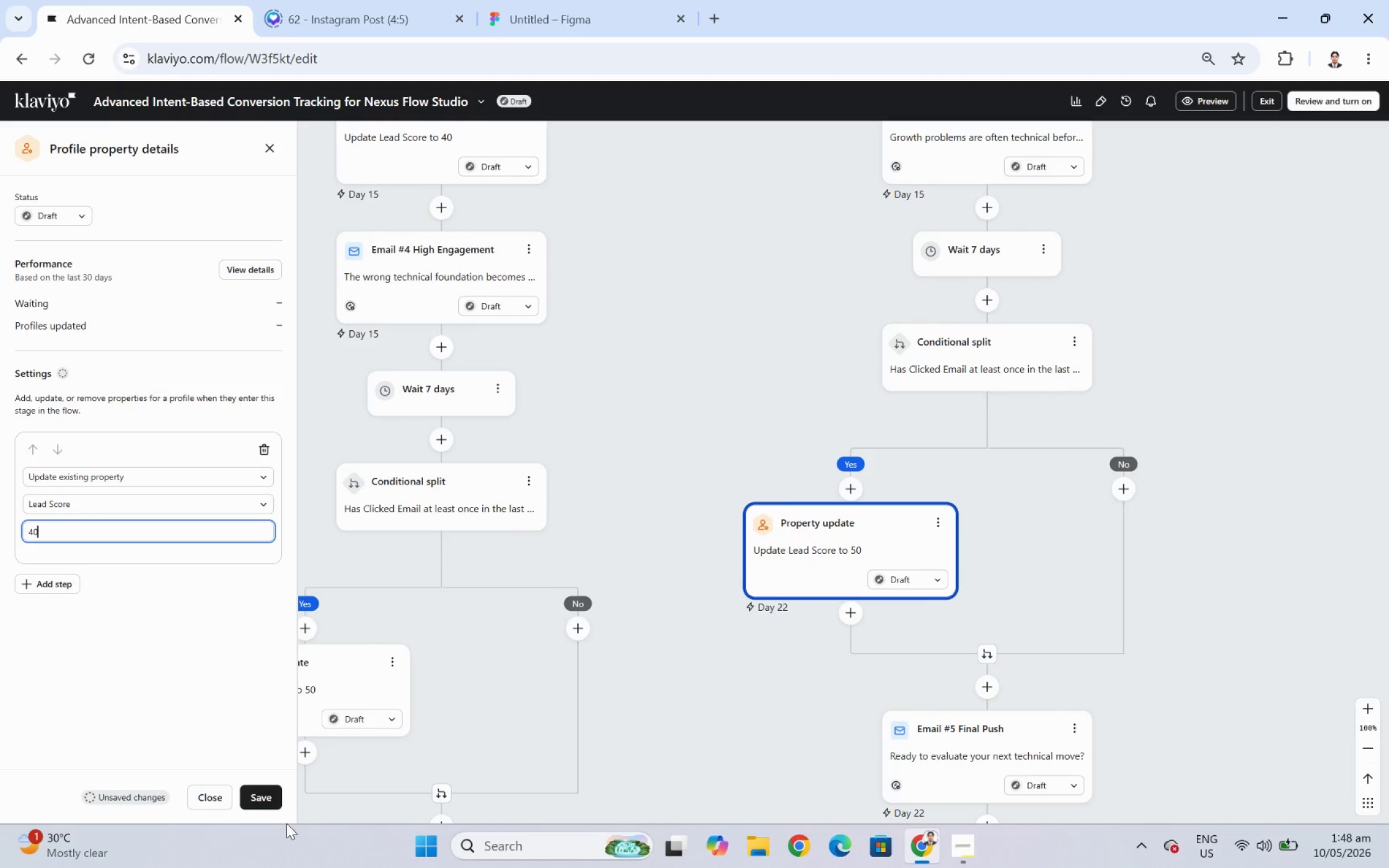 
left_click([268, 792])
 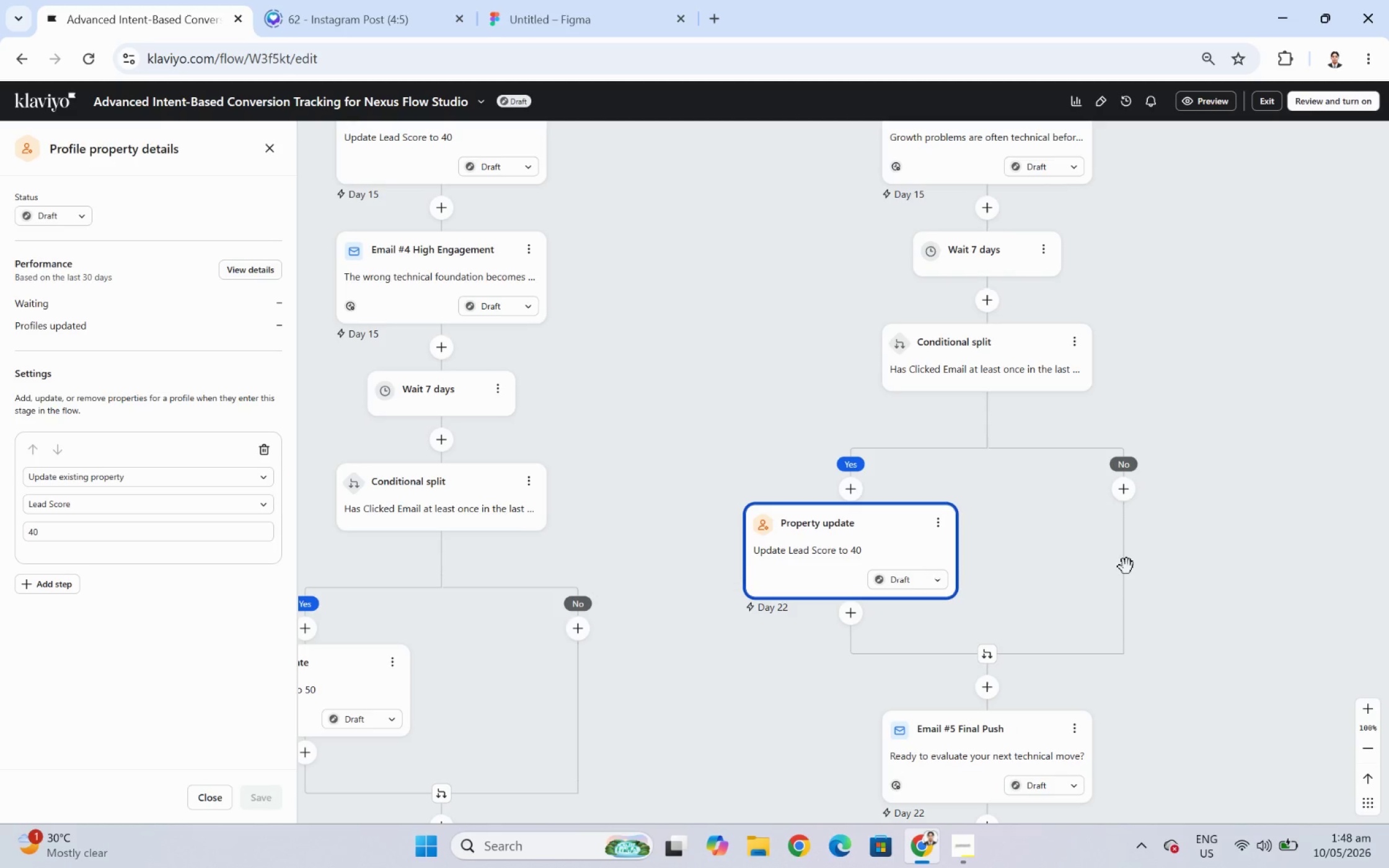 
left_click_drag(start_coordinate=[806, 745], to_coordinate=[735, 712])
 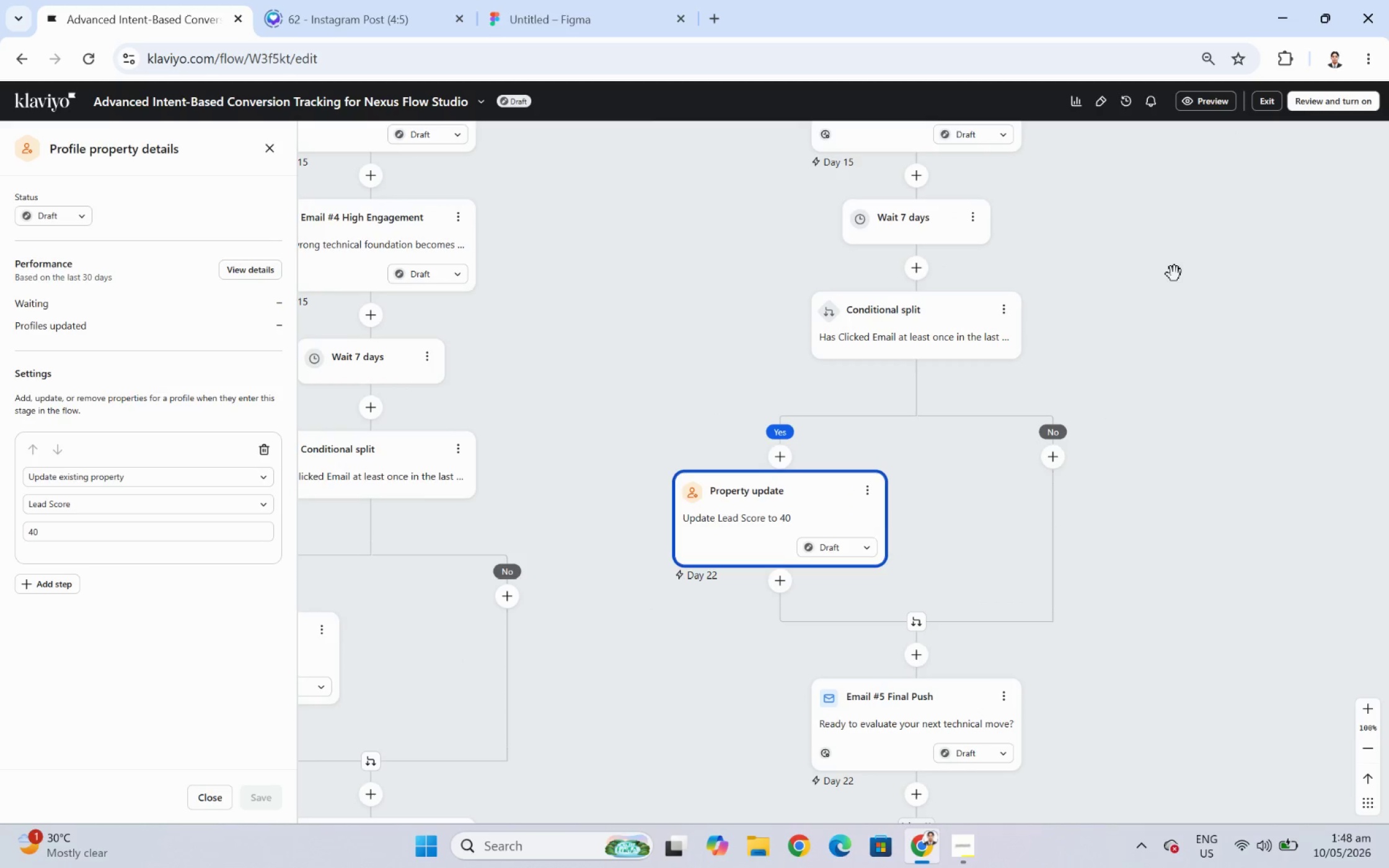 
left_click_drag(start_coordinate=[1171, 304], to_coordinate=[1190, 498])
 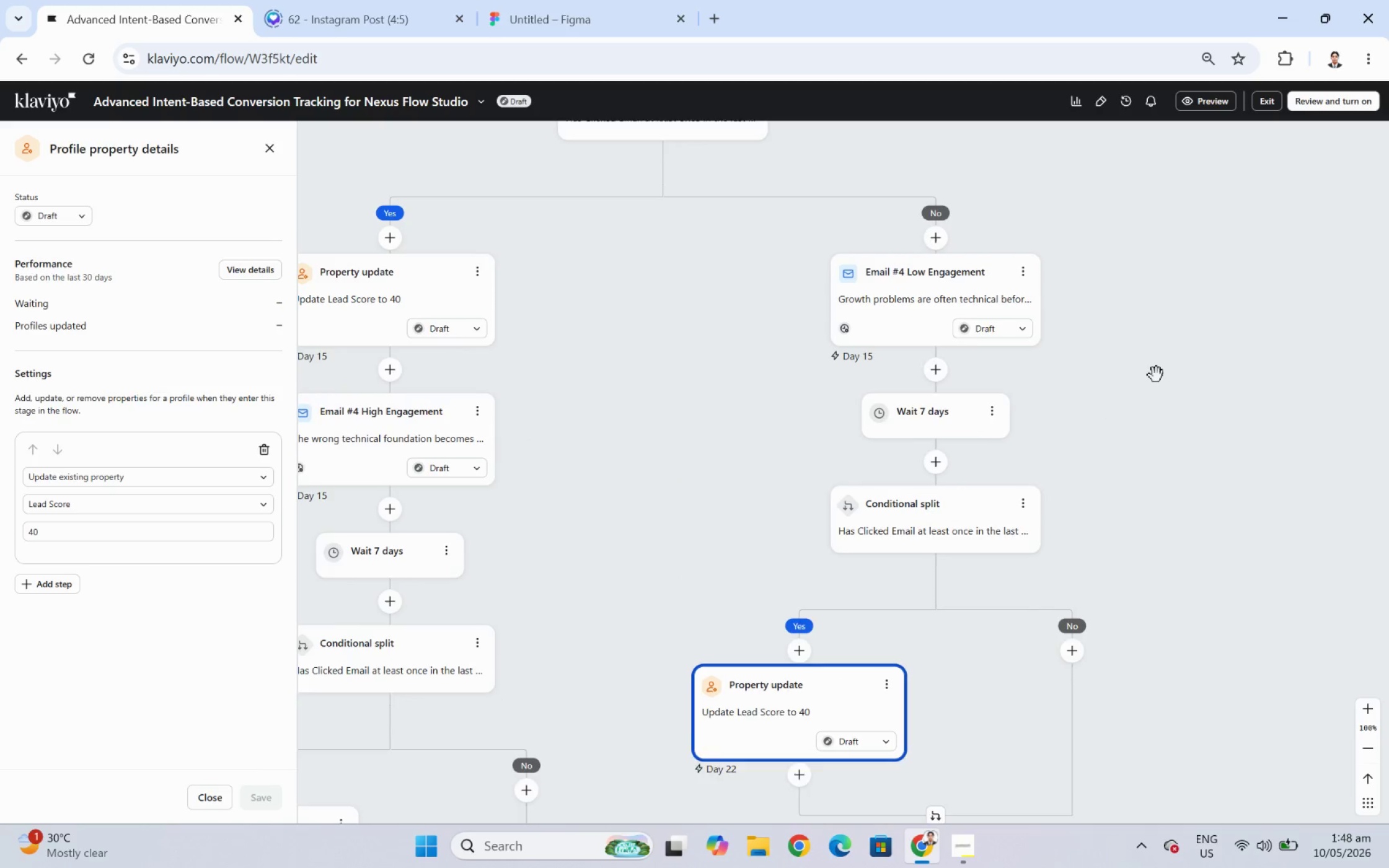 
left_click_drag(start_coordinate=[1156, 375], to_coordinate=[1170, 492])
 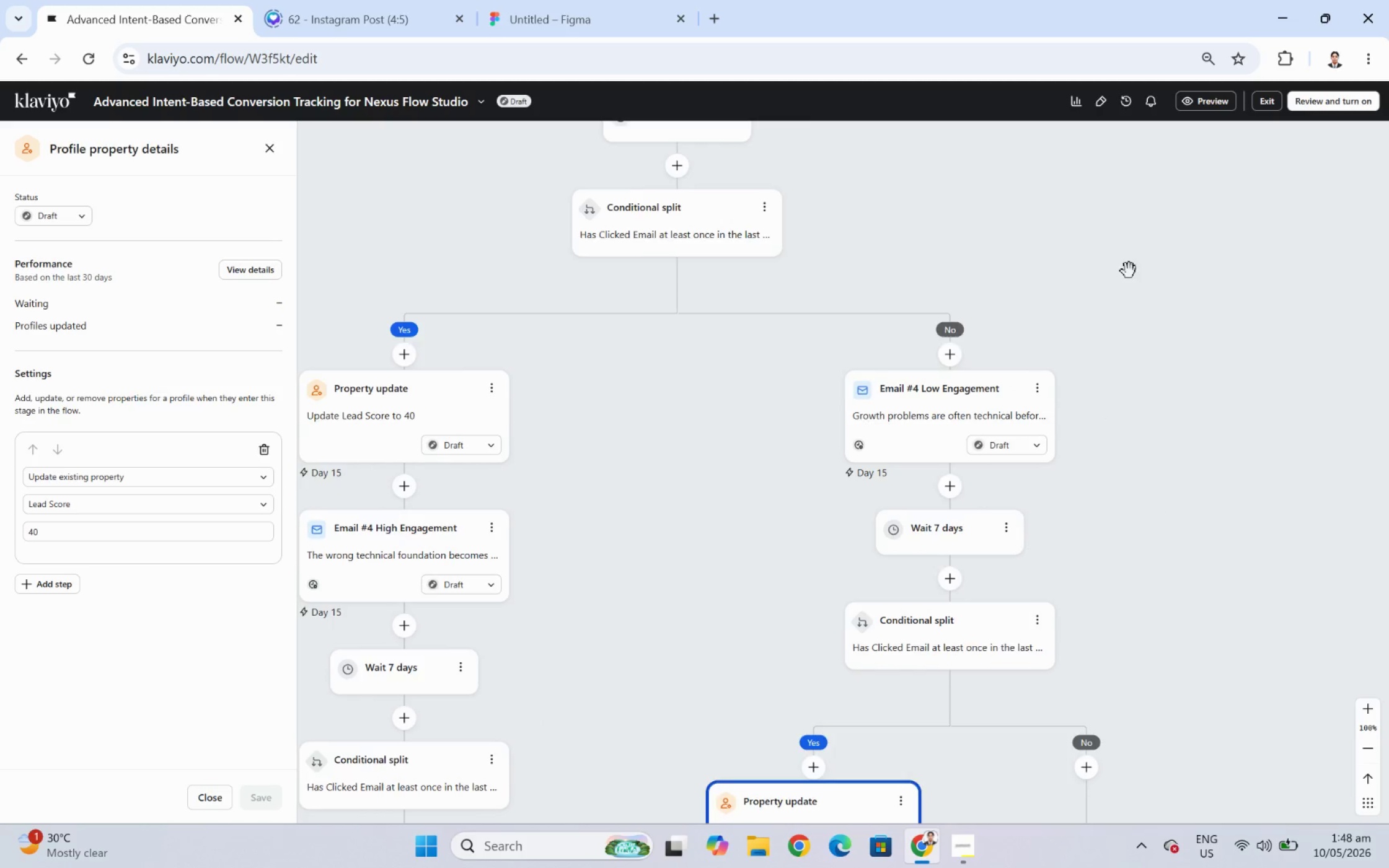 
left_click_drag(start_coordinate=[1129, 271], to_coordinate=[1100, 460])
 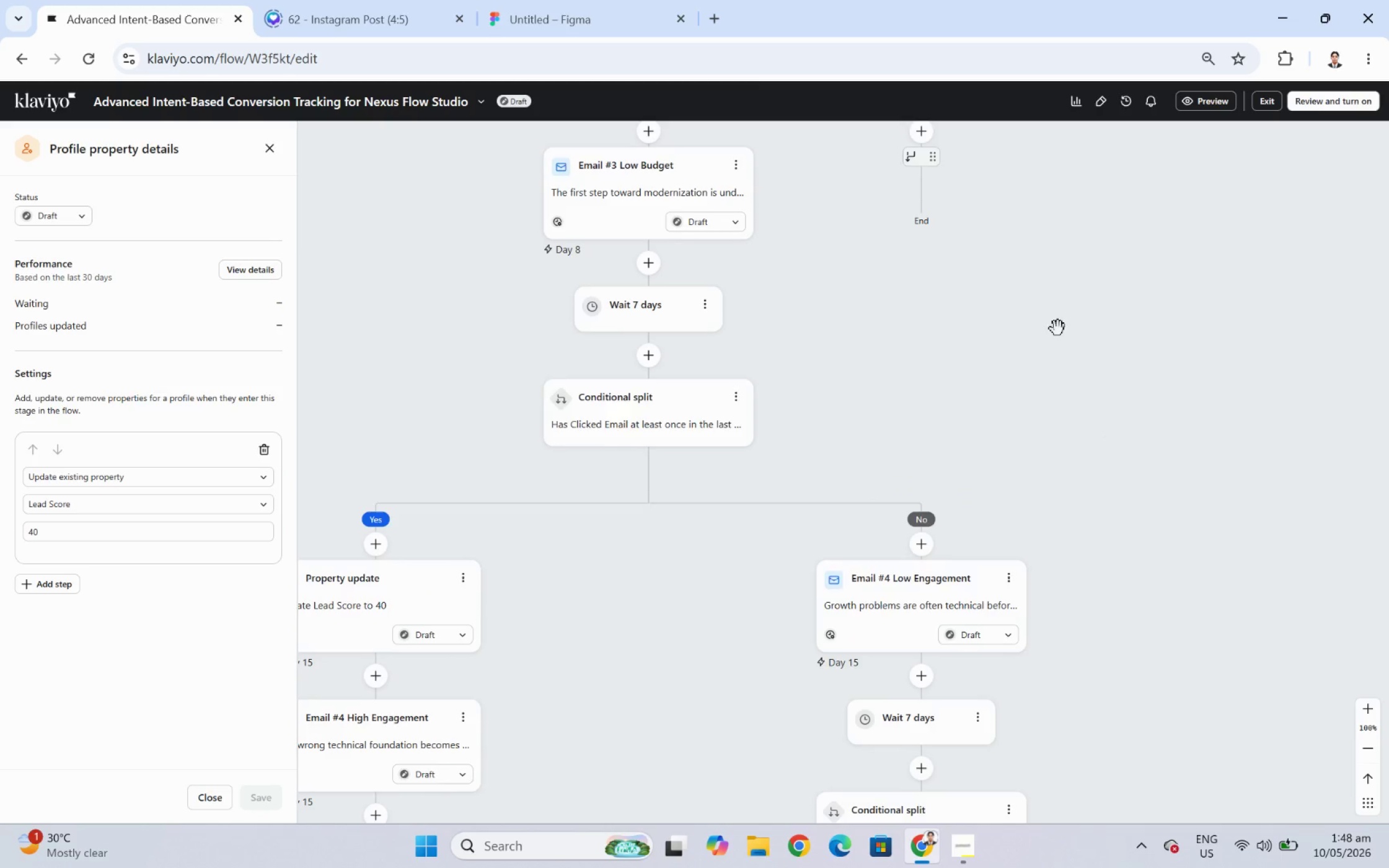 
left_click_drag(start_coordinate=[1057, 328], to_coordinate=[1087, 480])
 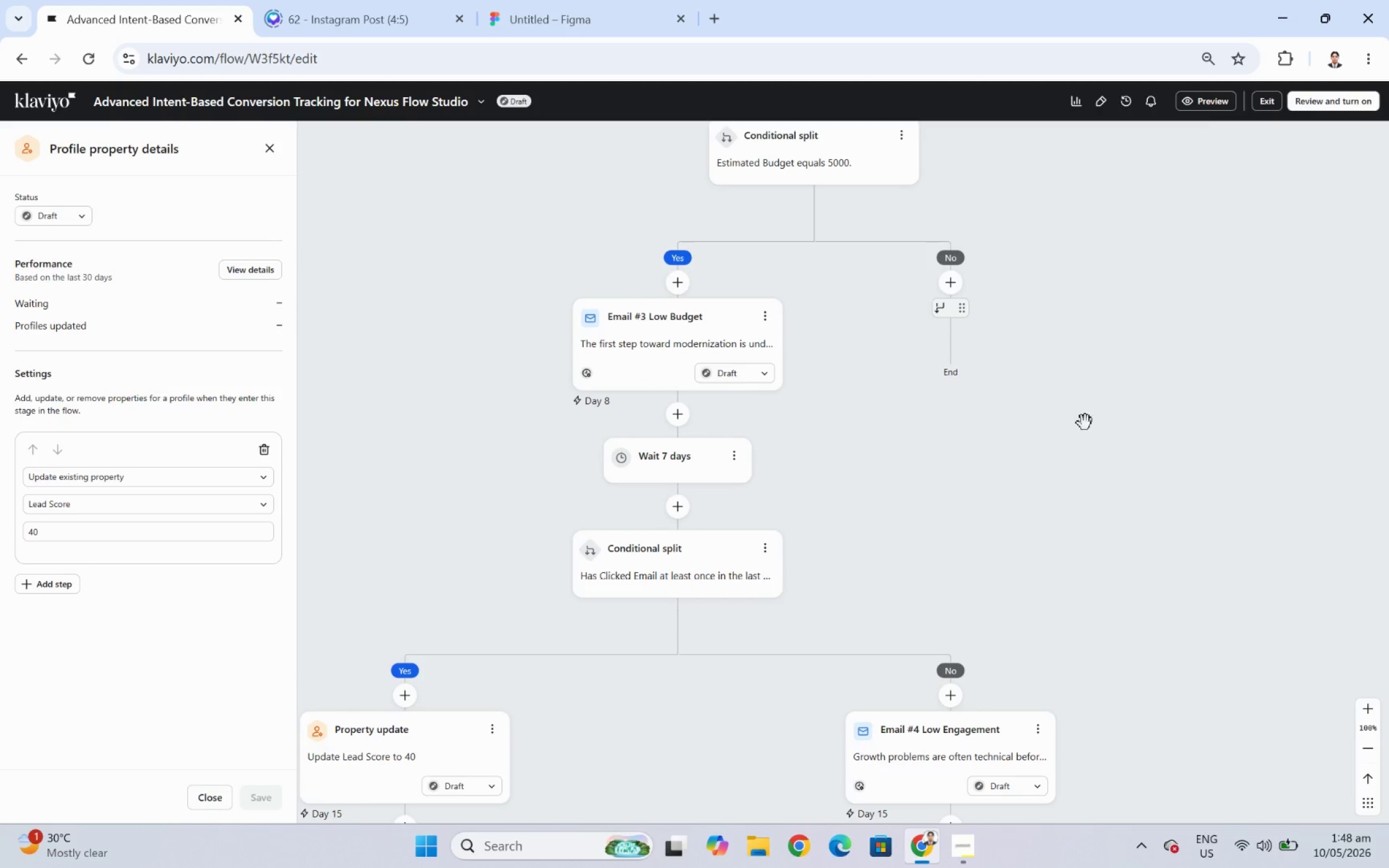 
left_click_drag(start_coordinate=[1074, 392], to_coordinate=[1157, 543])
 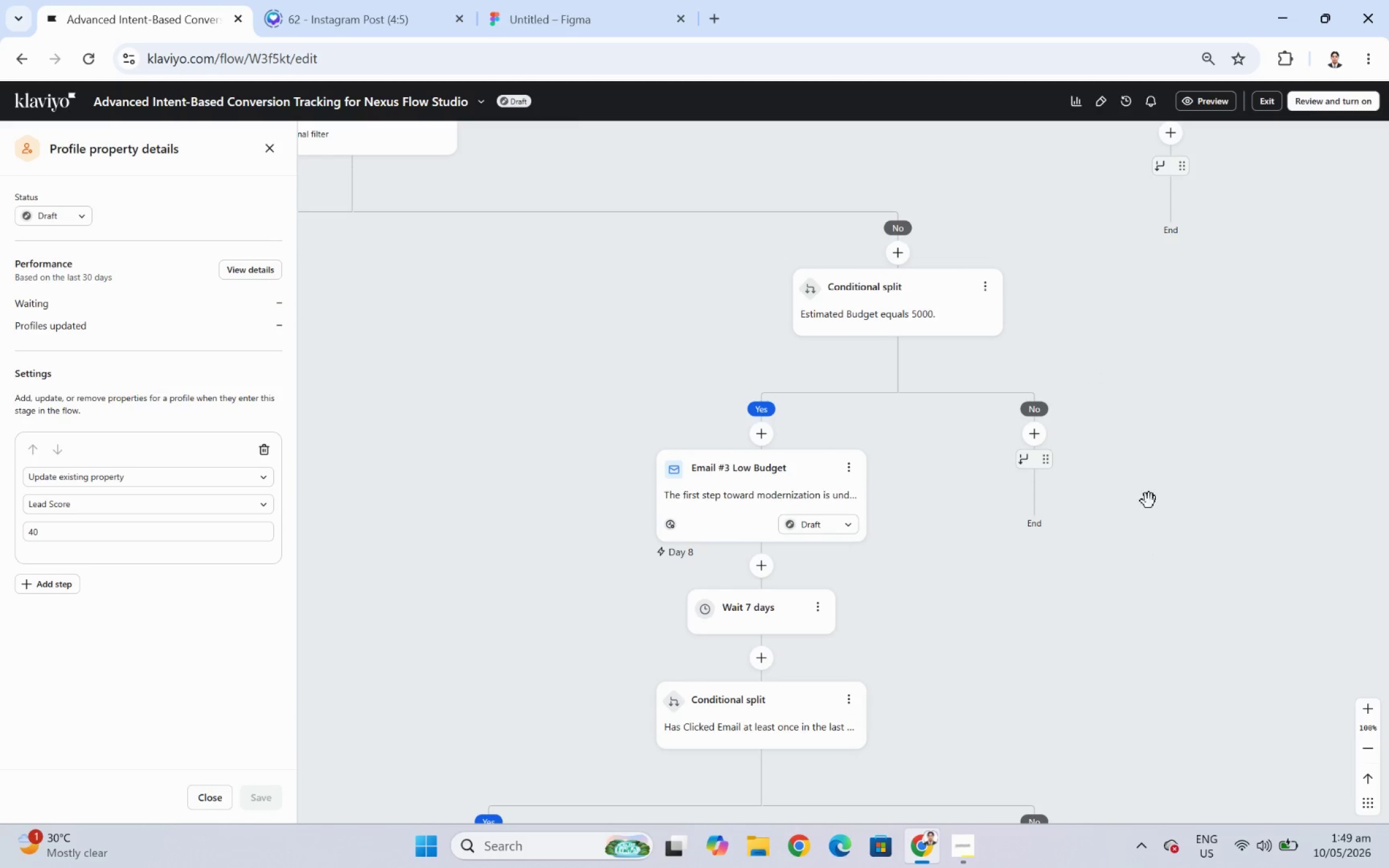 
hold_key(key=ControlLeft, duration=0.44)
scroll: coordinate [1196, 465], scroll_direction: down, amount: 2.0
 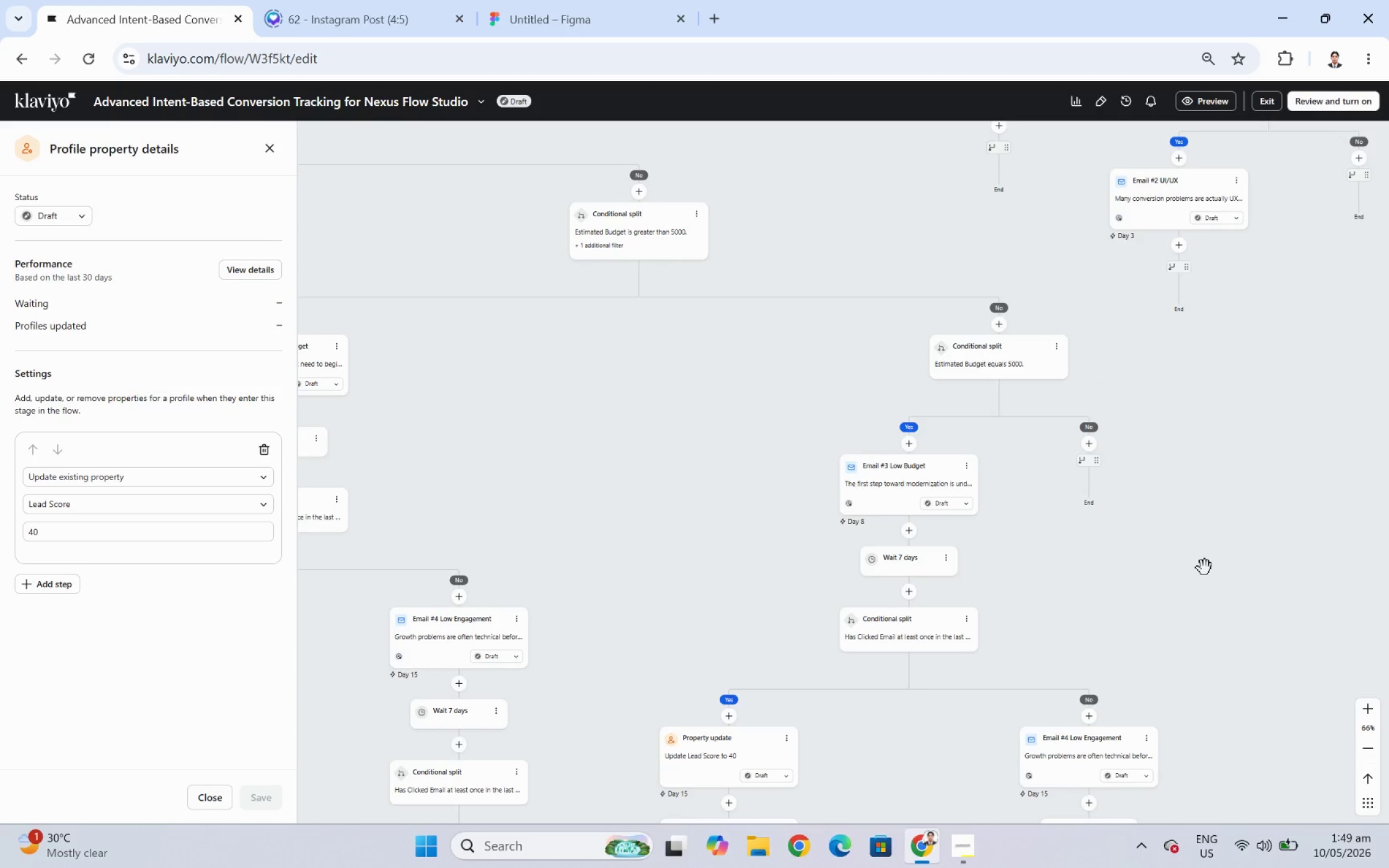 
left_click_drag(start_coordinate=[1204, 575], to_coordinate=[1200, 416])
 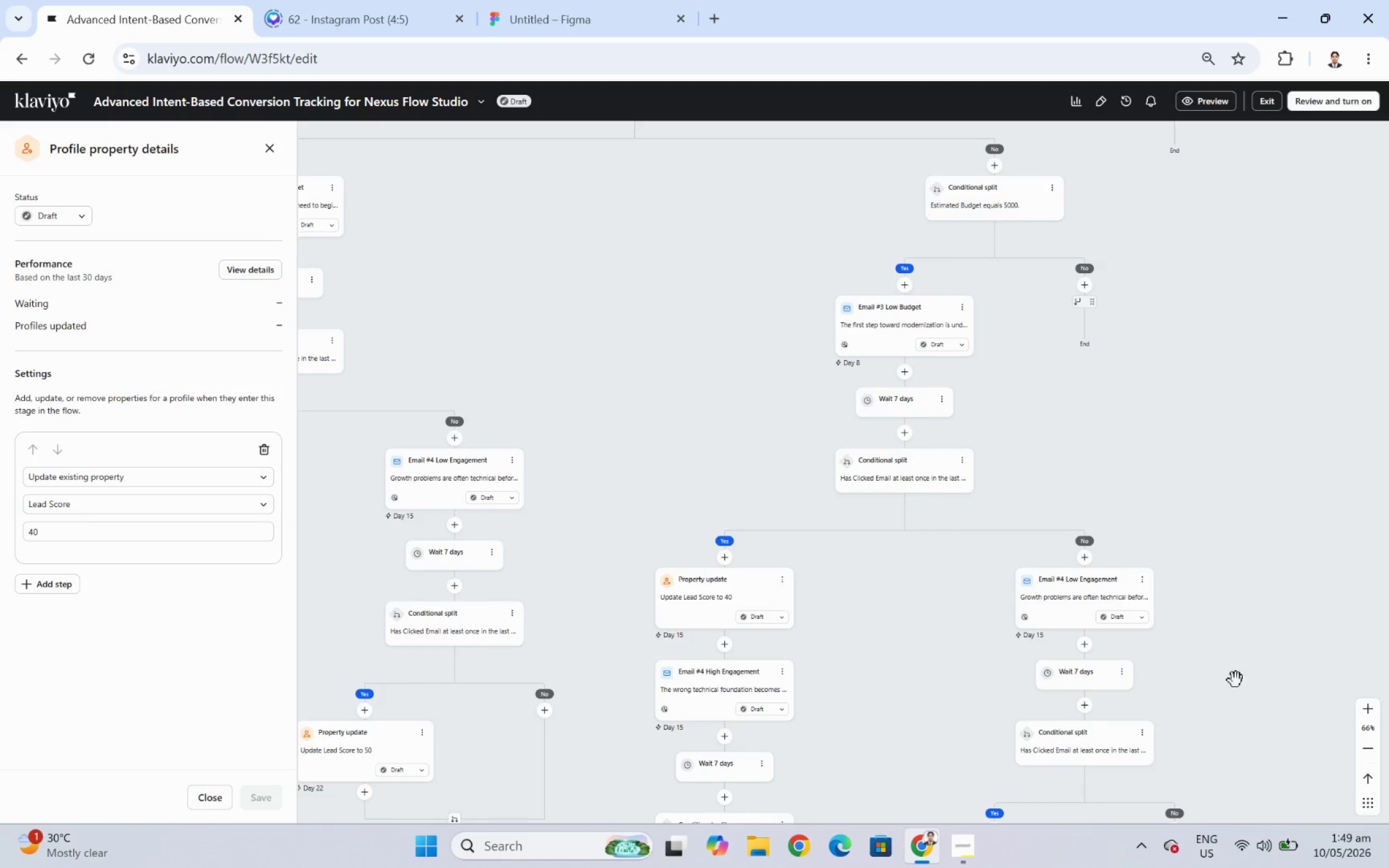 
left_click_drag(start_coordinate=[1237, 684], to_coordinate=[1222, 525])
 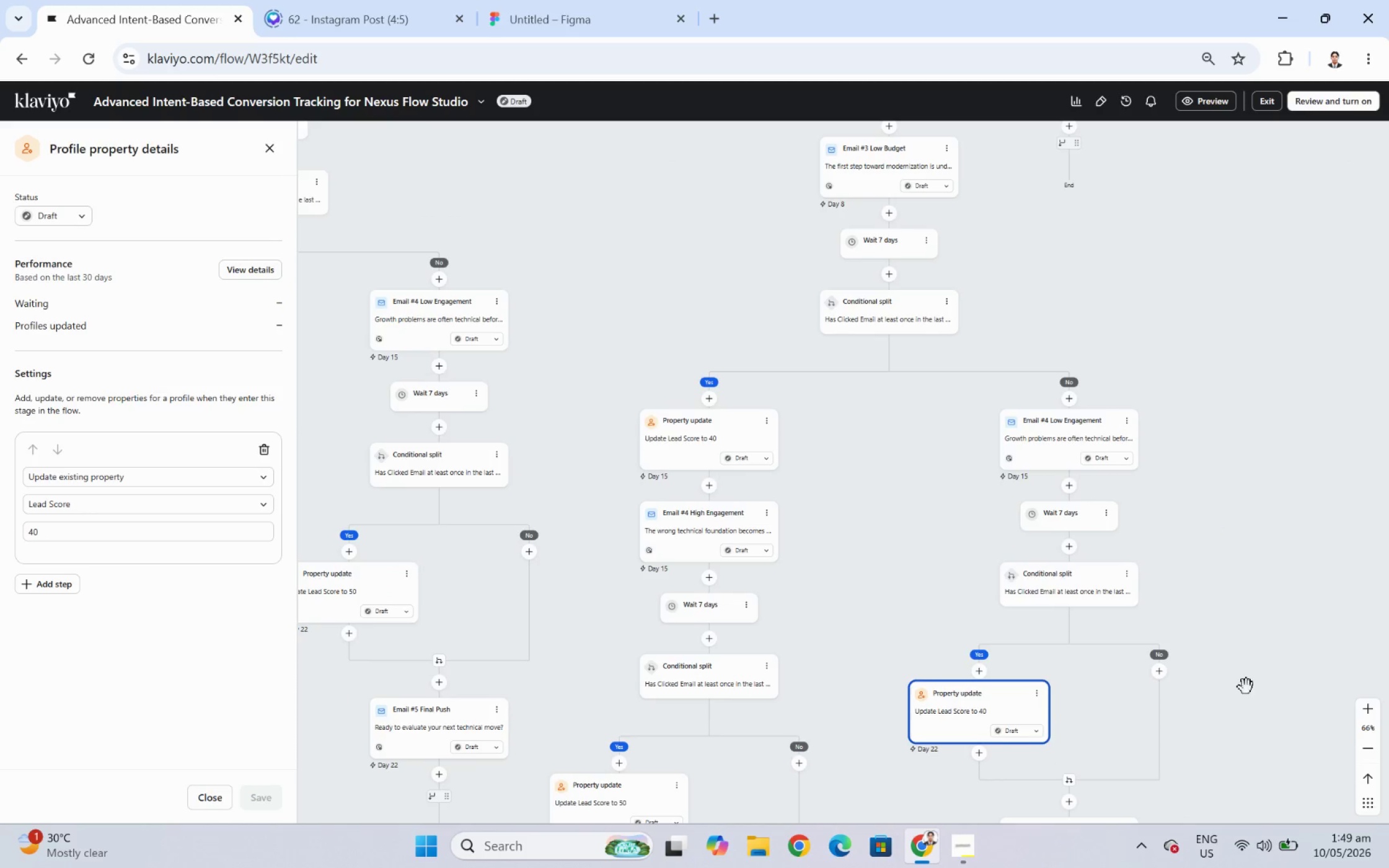 
left_click_drag(start_coordinate=[1248, 690], to_coordinate=[1258, 655])
 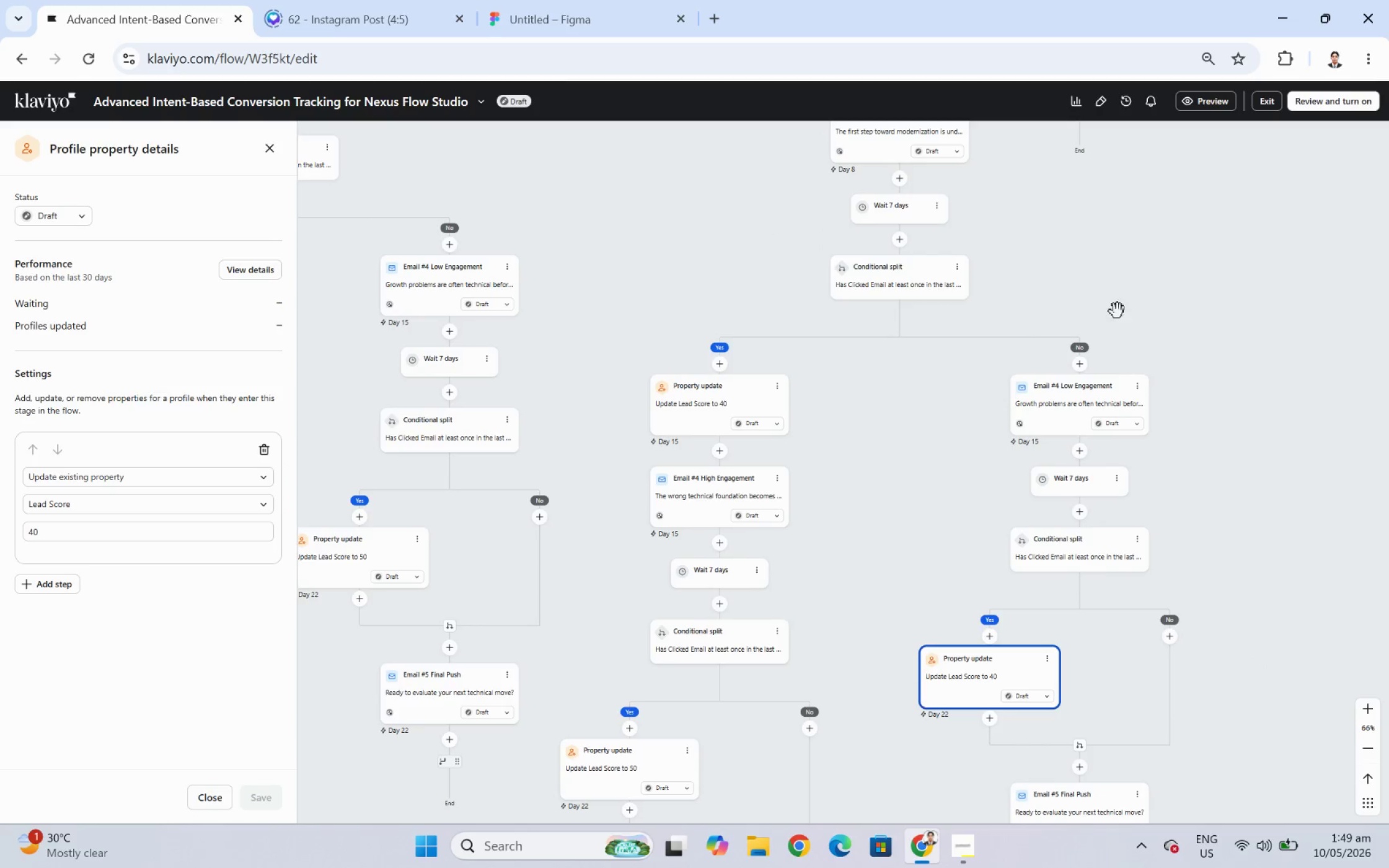 
left_click_drag(start_coordinate=[1097, 304], to_coordinate=[1108, 479])
 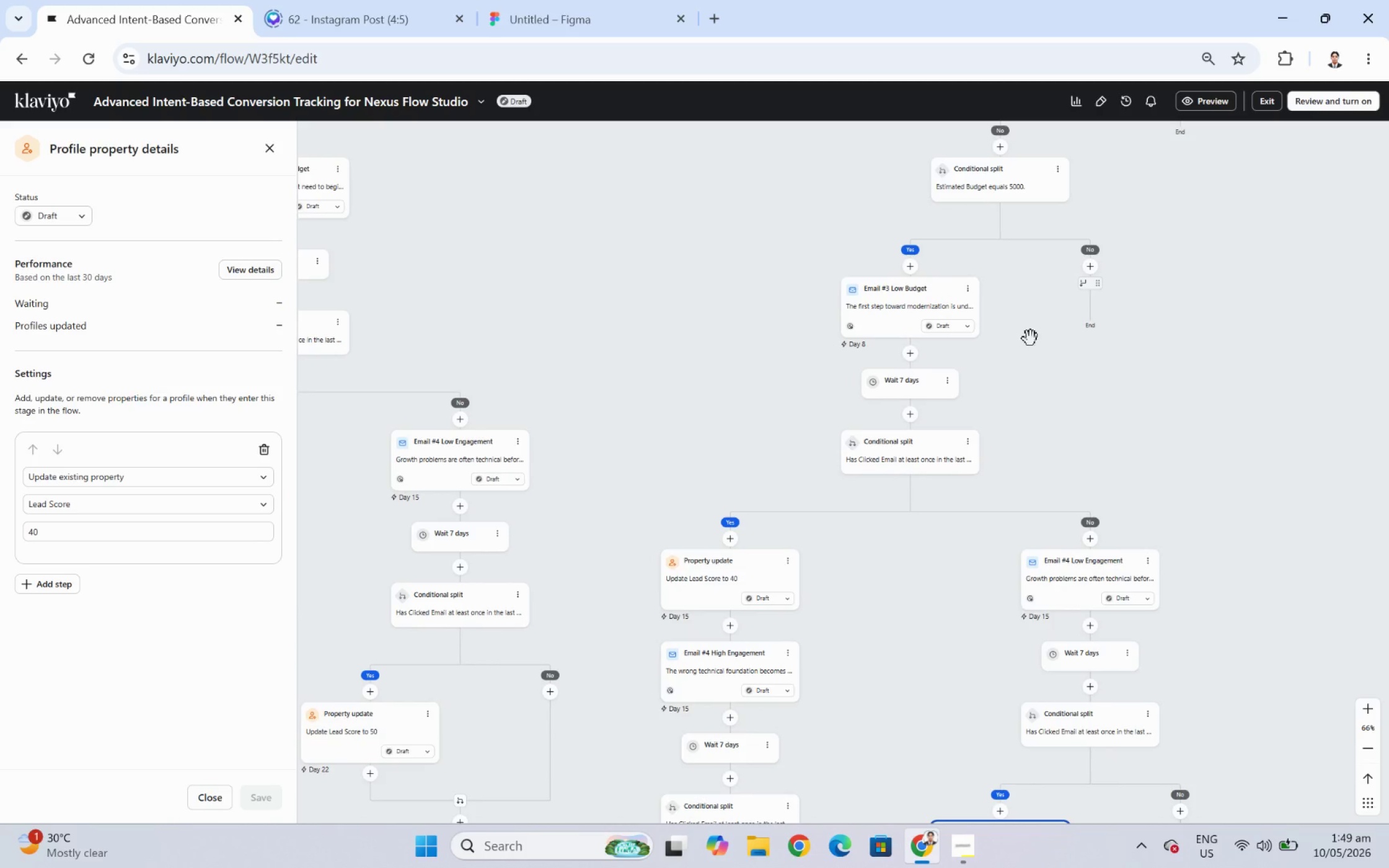 
left_click_drag(start_coordinate=[1026, 337], to_coordinate=[1090, 475])
 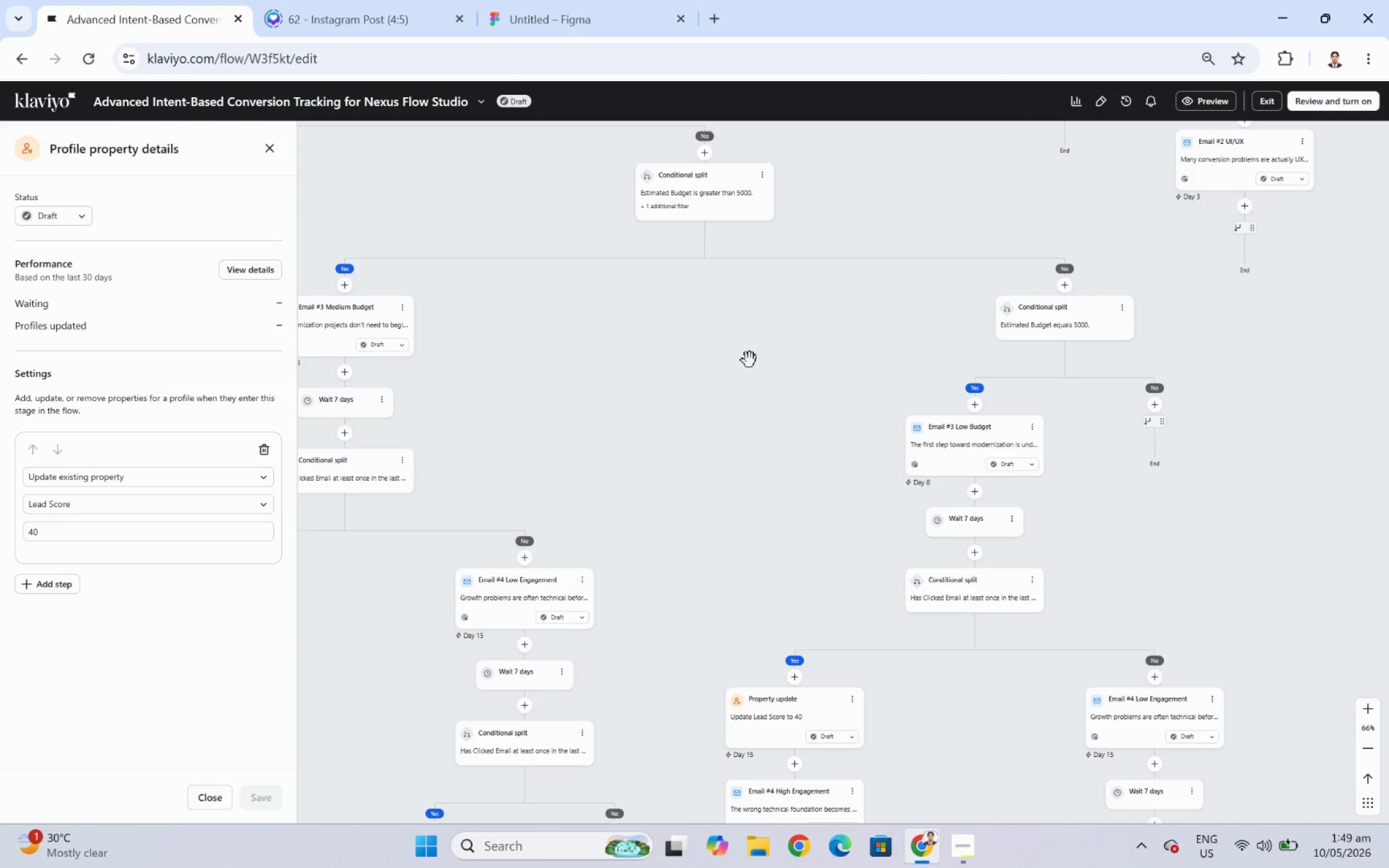 
left_click_drag(start_coordinate=[749, 360], to_coordinate=[844, 481])
 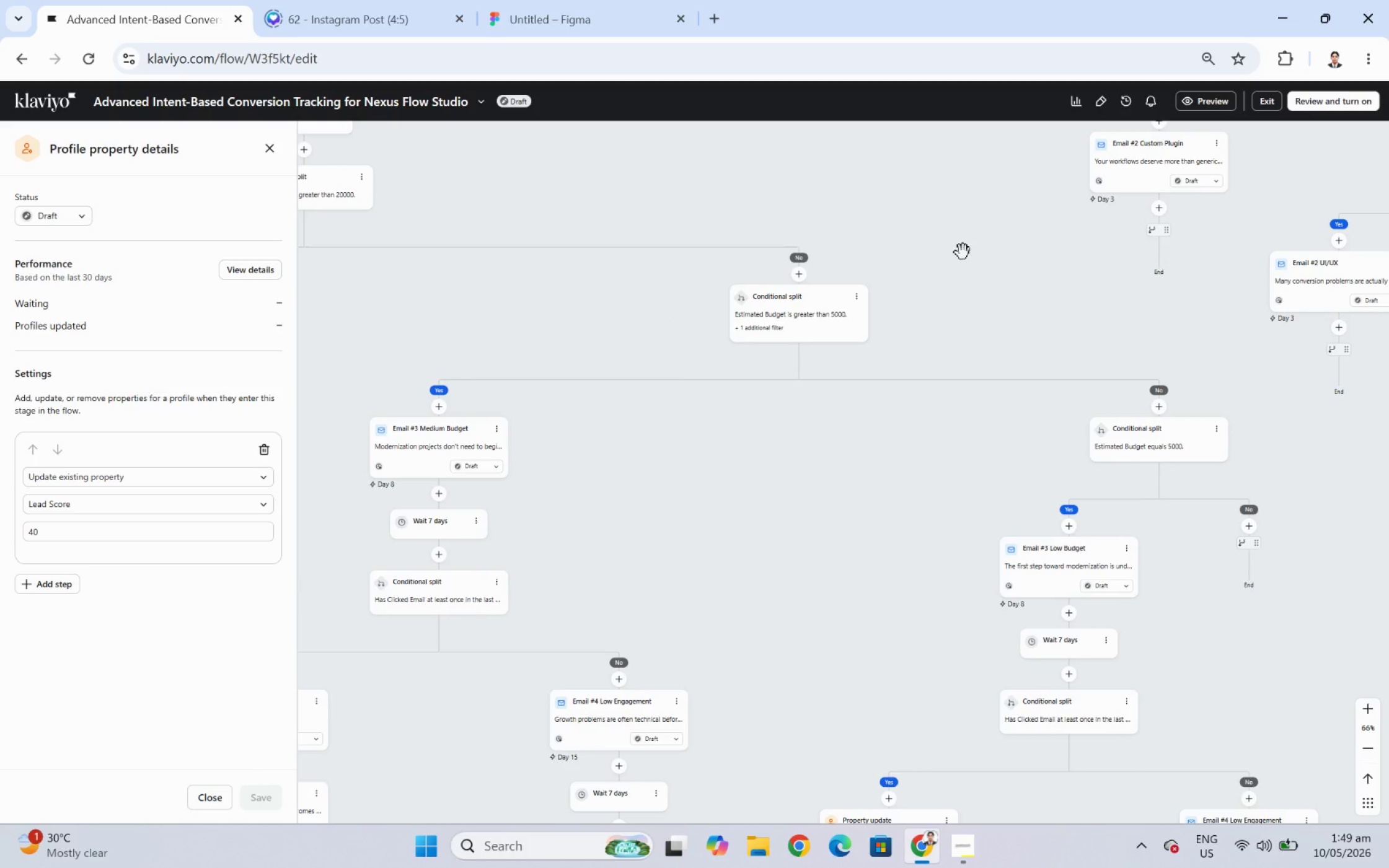 
left_click_drag(start_coordinate=[961, 250], to_coordinate=[1158, 511])
 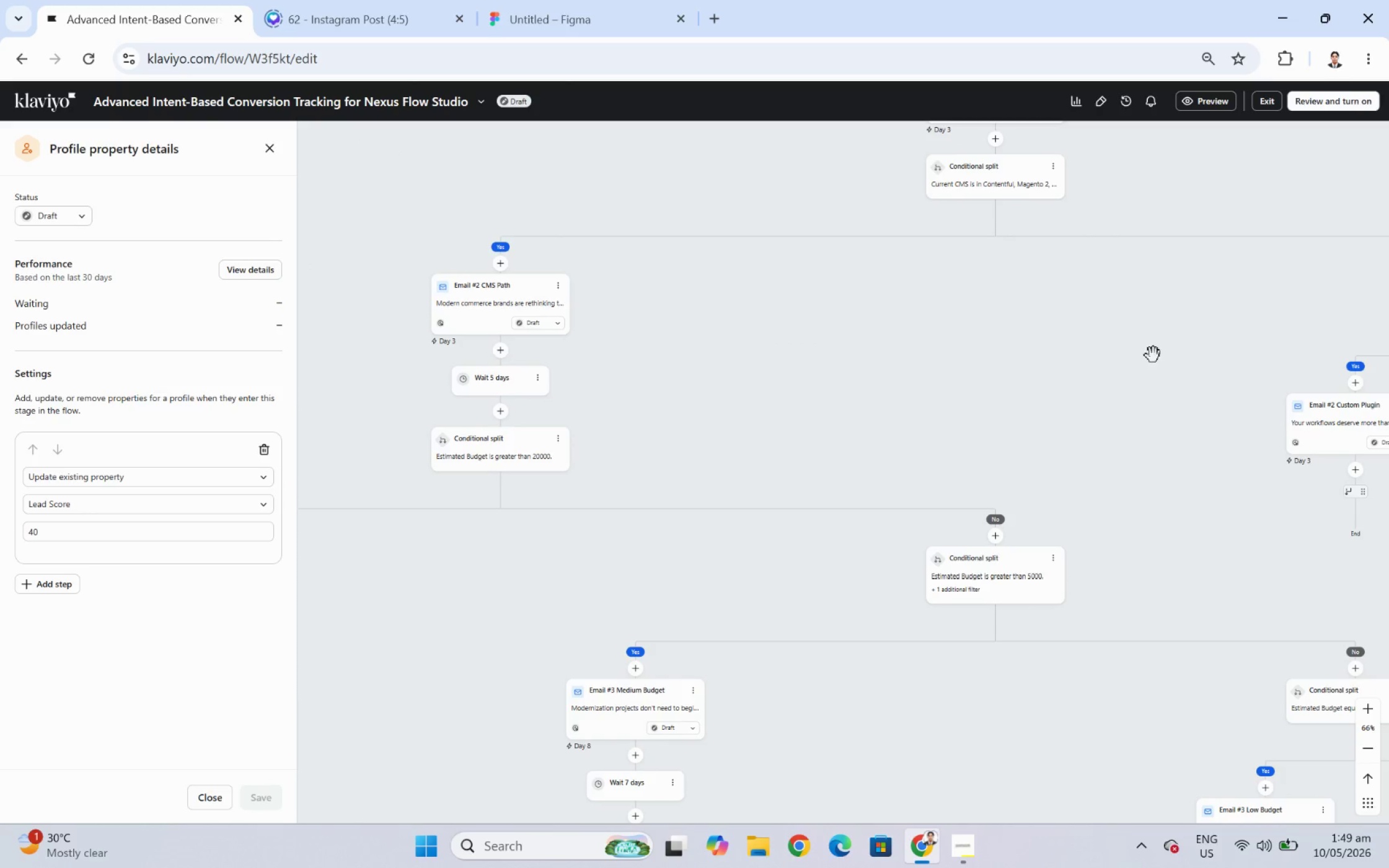 
left_click_drag(start_coordinate=[1154, 350], to_coordinate=[821, 320])
 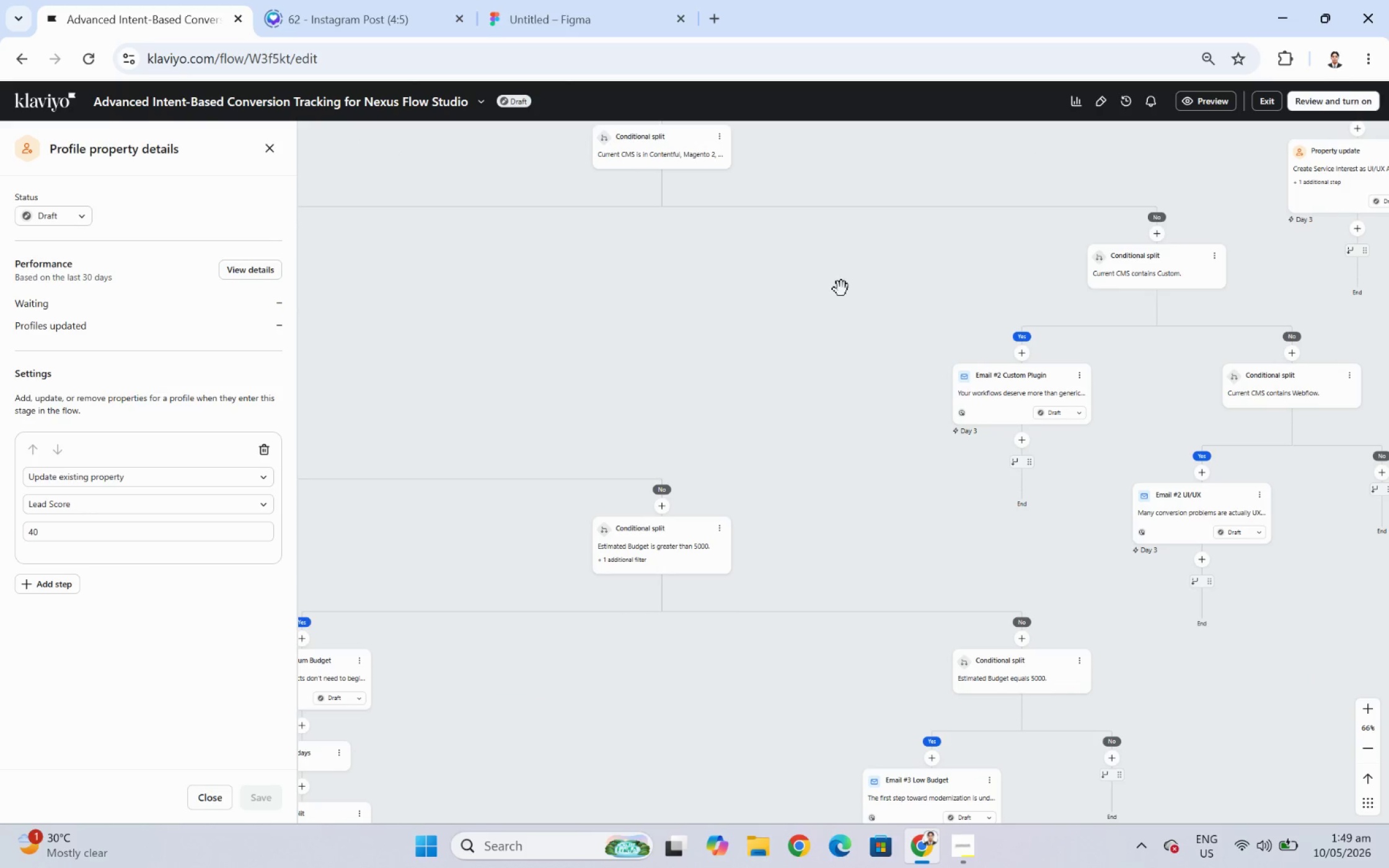 
left_click_drag(start_coordinate=[881, 292], to_coordinate=[699, 266])
 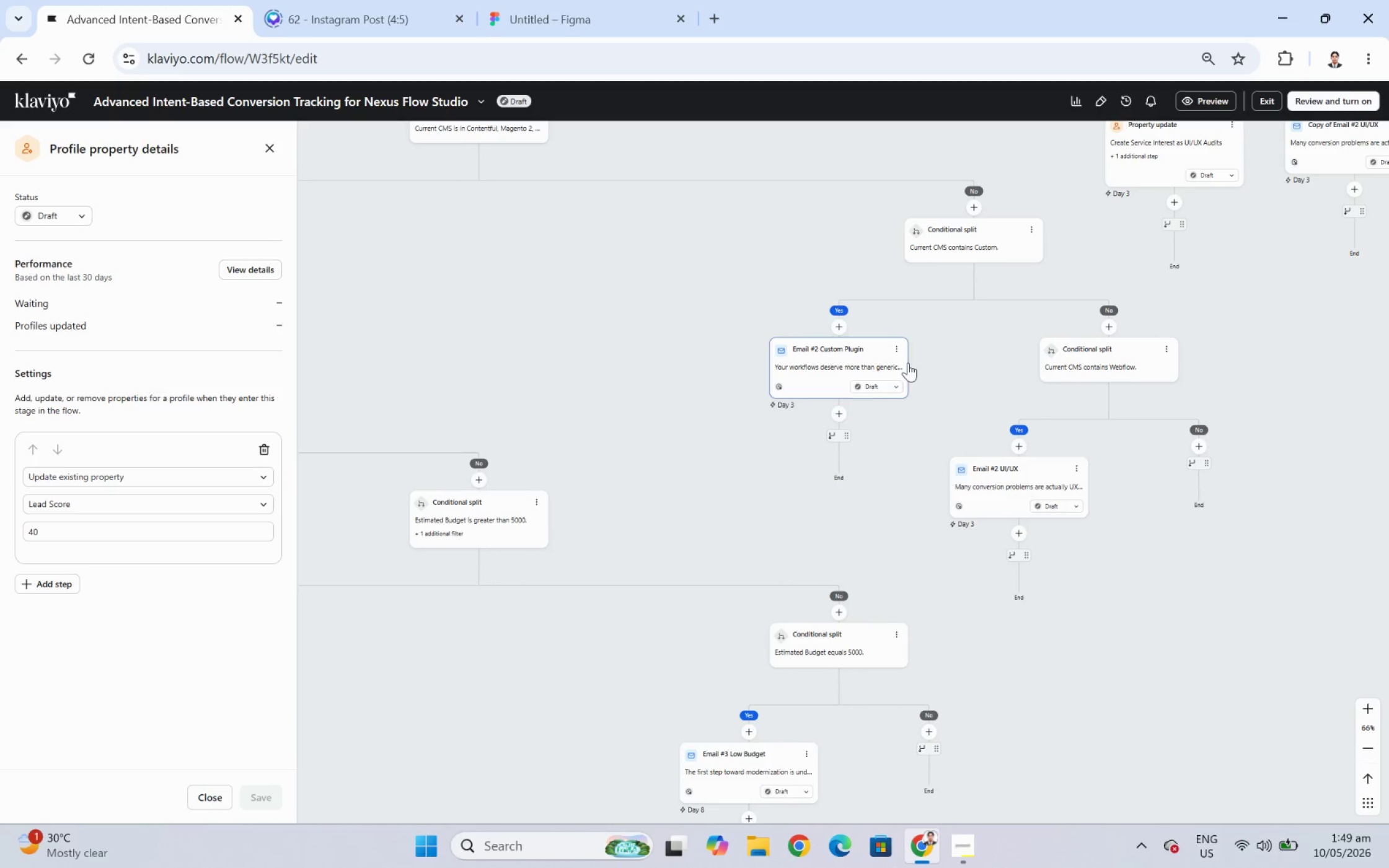 
mouse_move([883, 343])
 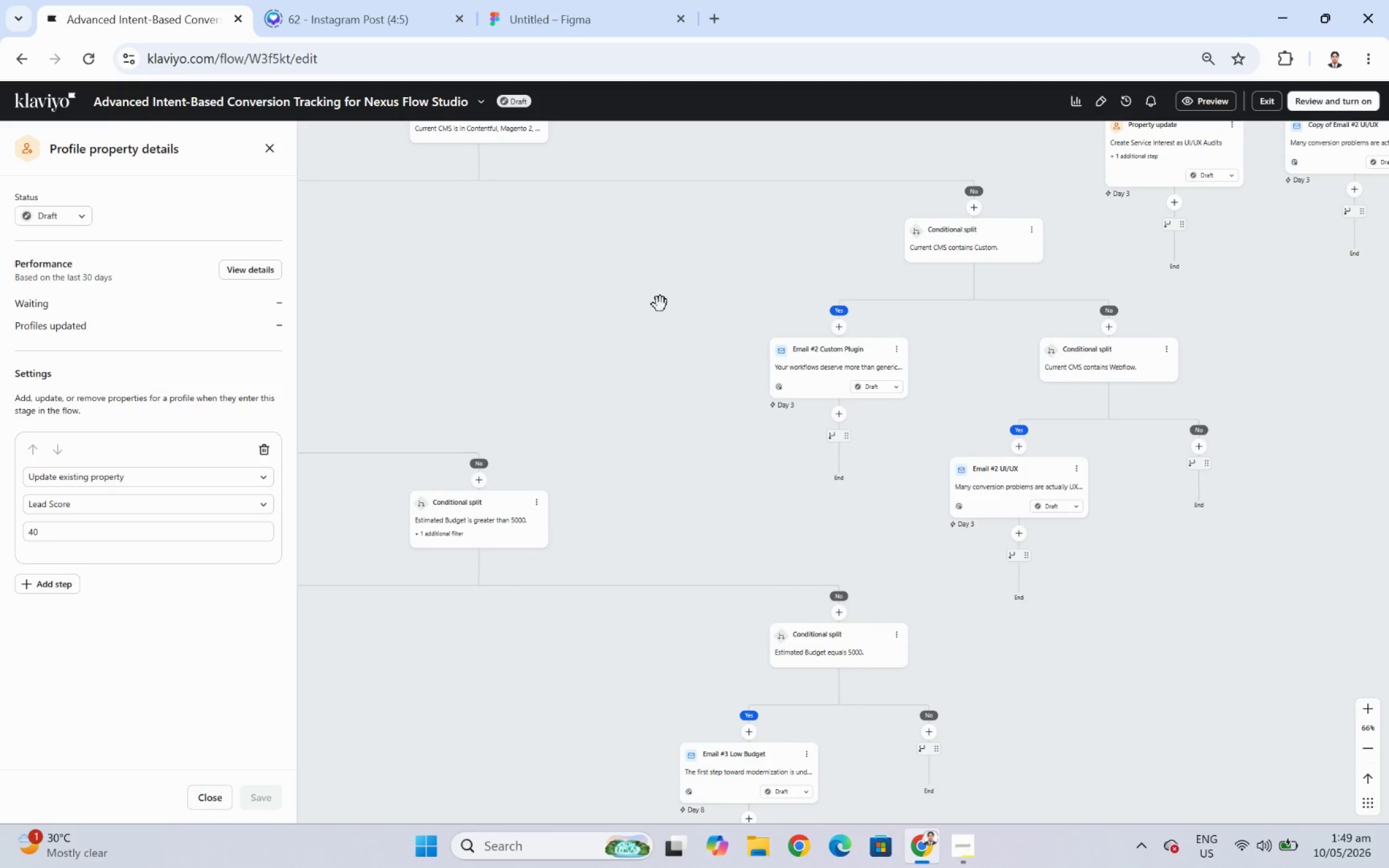 
left_click_drag(start_coordinate=[660, 304], to_coordinate=[1191, 409])
 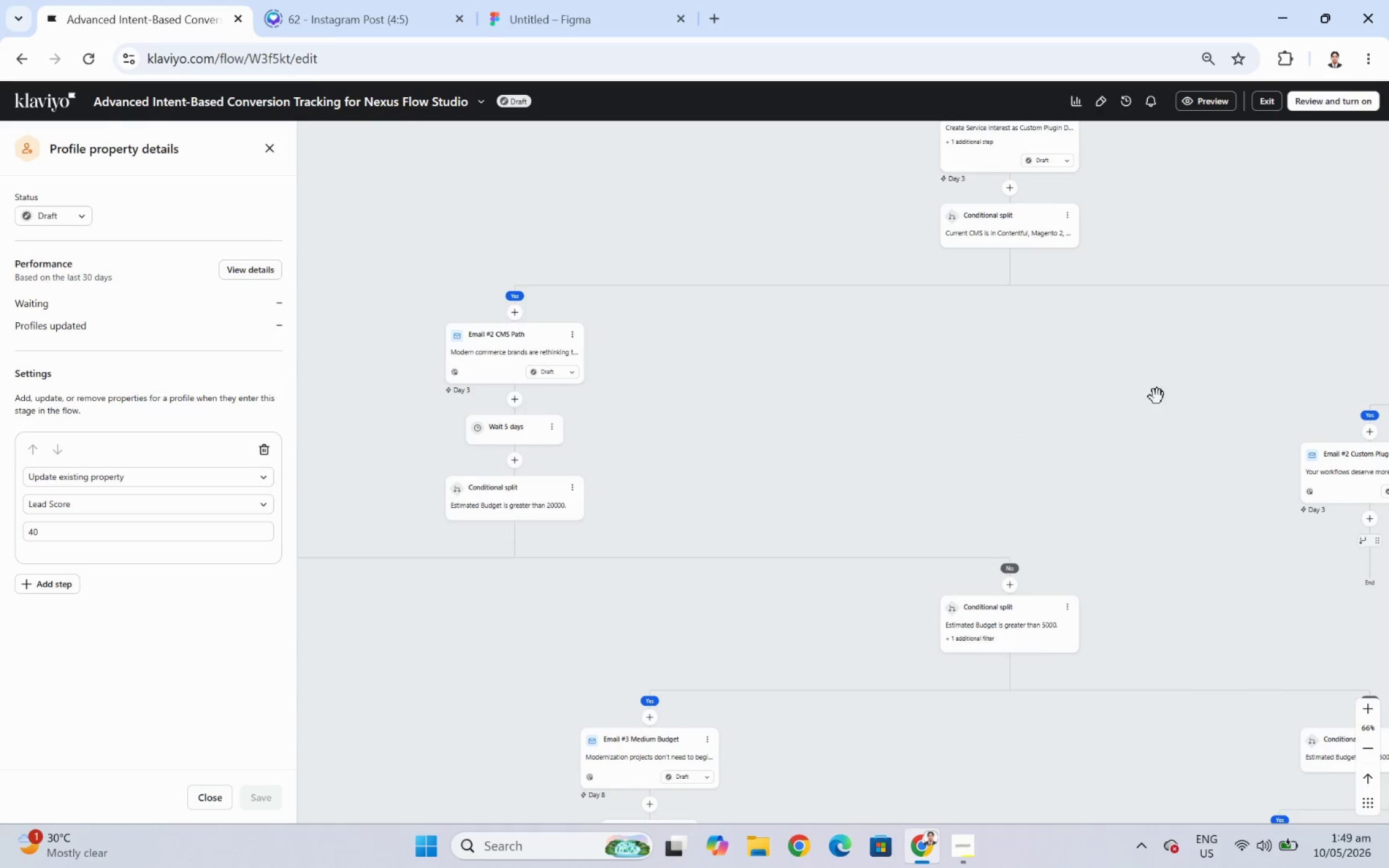 
left_click_drag(start_coordinate=[1152, 395], to_coordinate=[748, 356])
 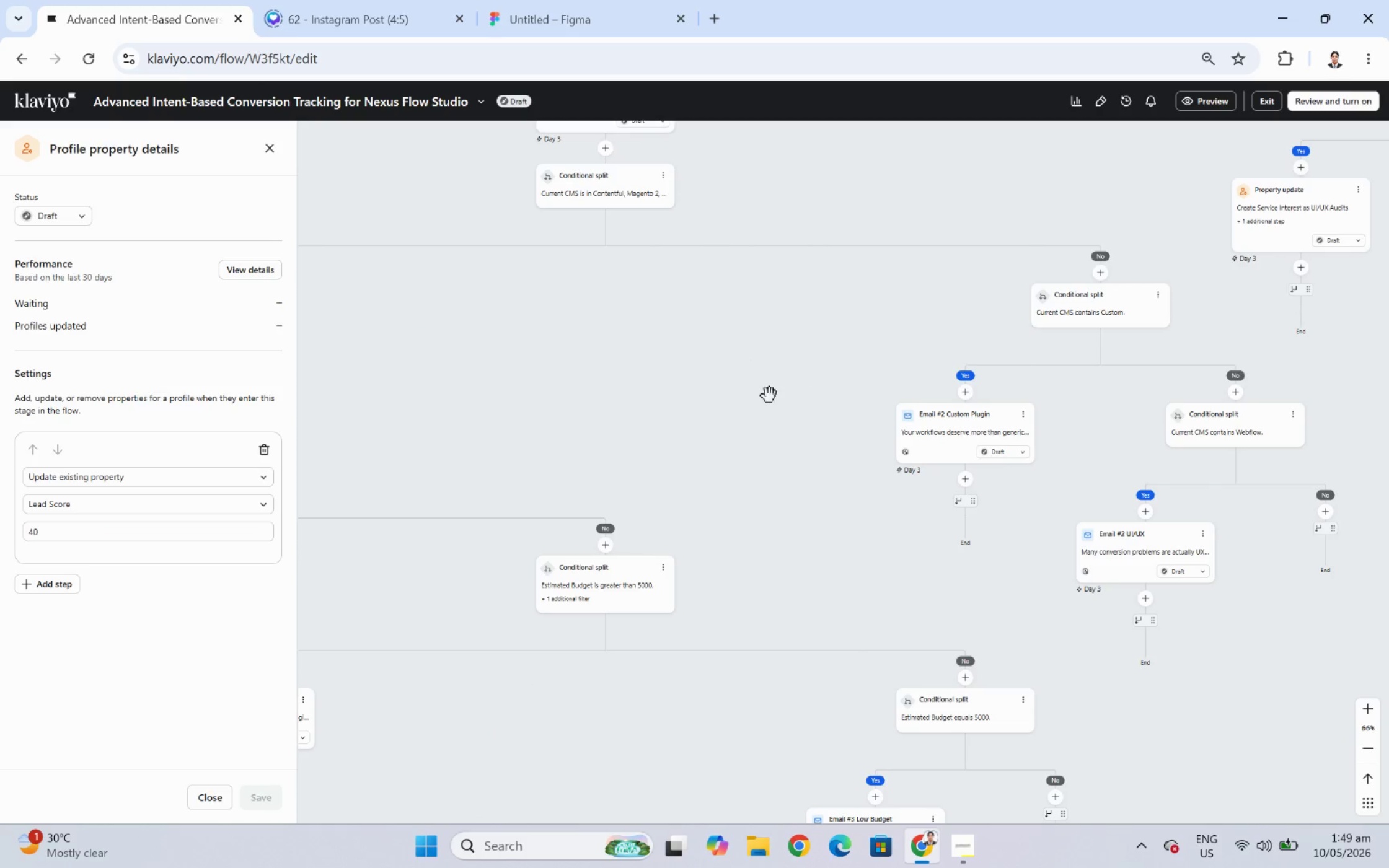 
left_click_drag(start_coordinate=[769, 400], to_coordinate=[728, 362])
 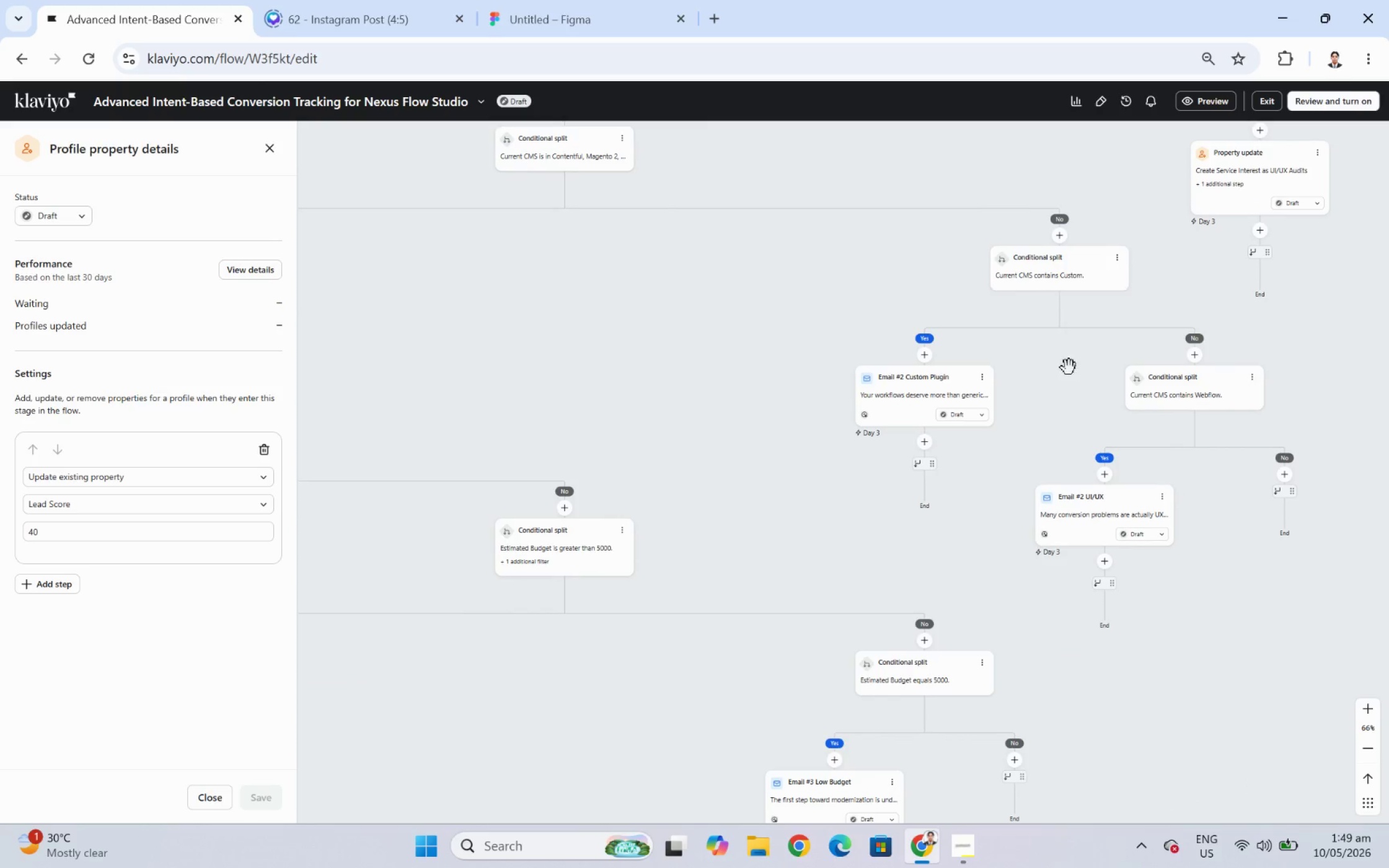 
left_click_drag(start_coordinate=[1070, 366], to_coordinate=[1012, 432])
 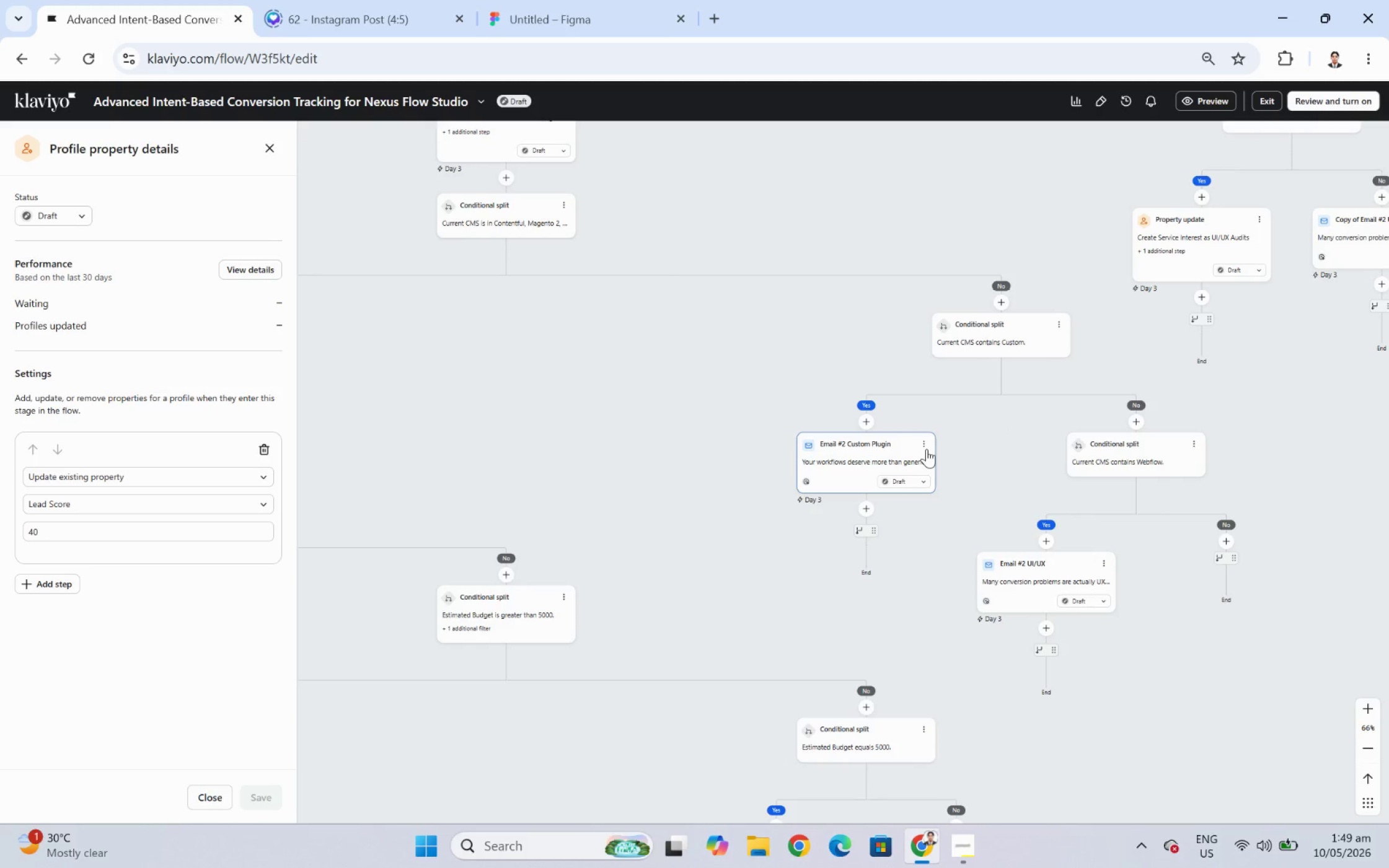 
left_click([927, 444])
 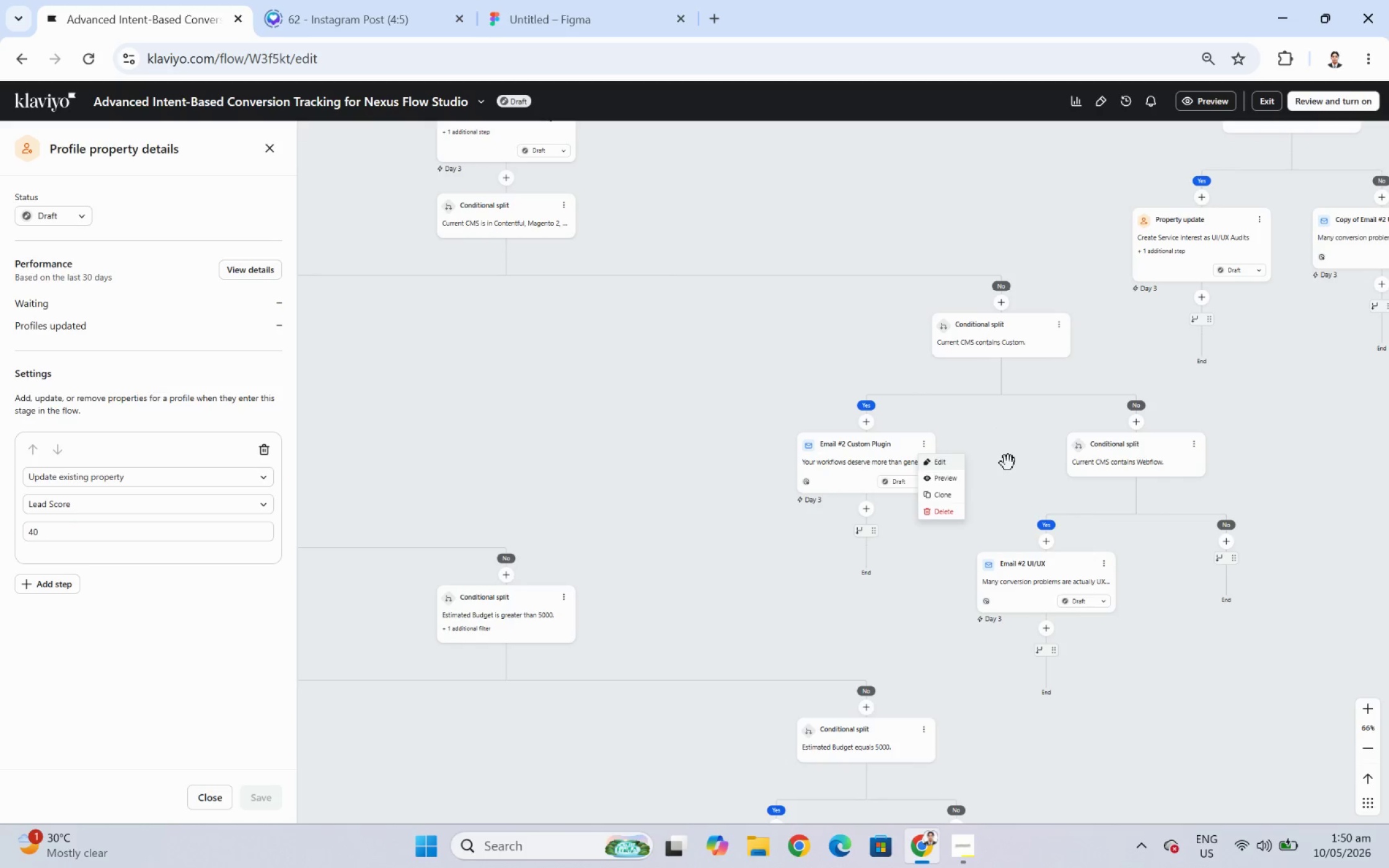 
wait(5.1)
 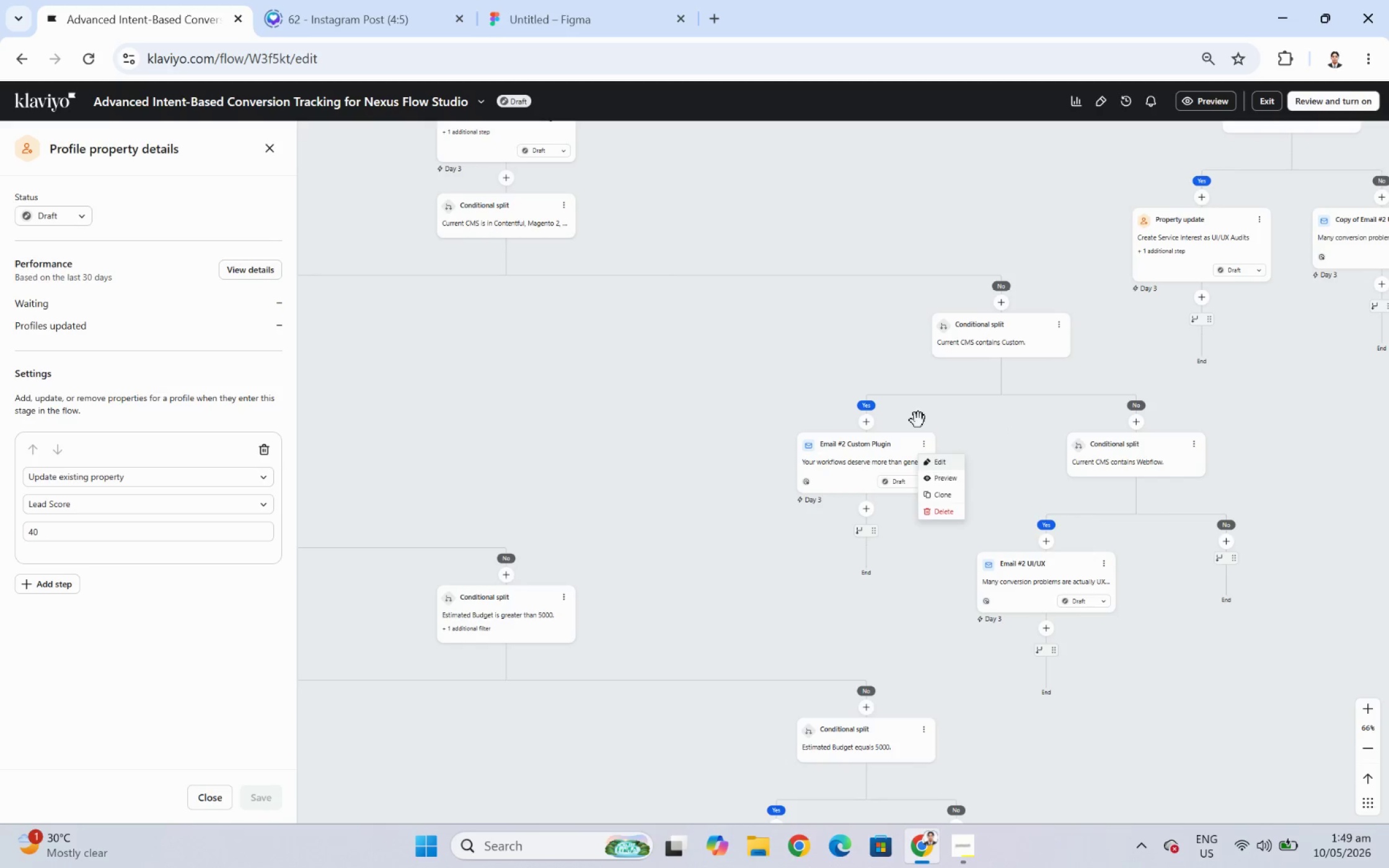 
left_click([1008, 448])
 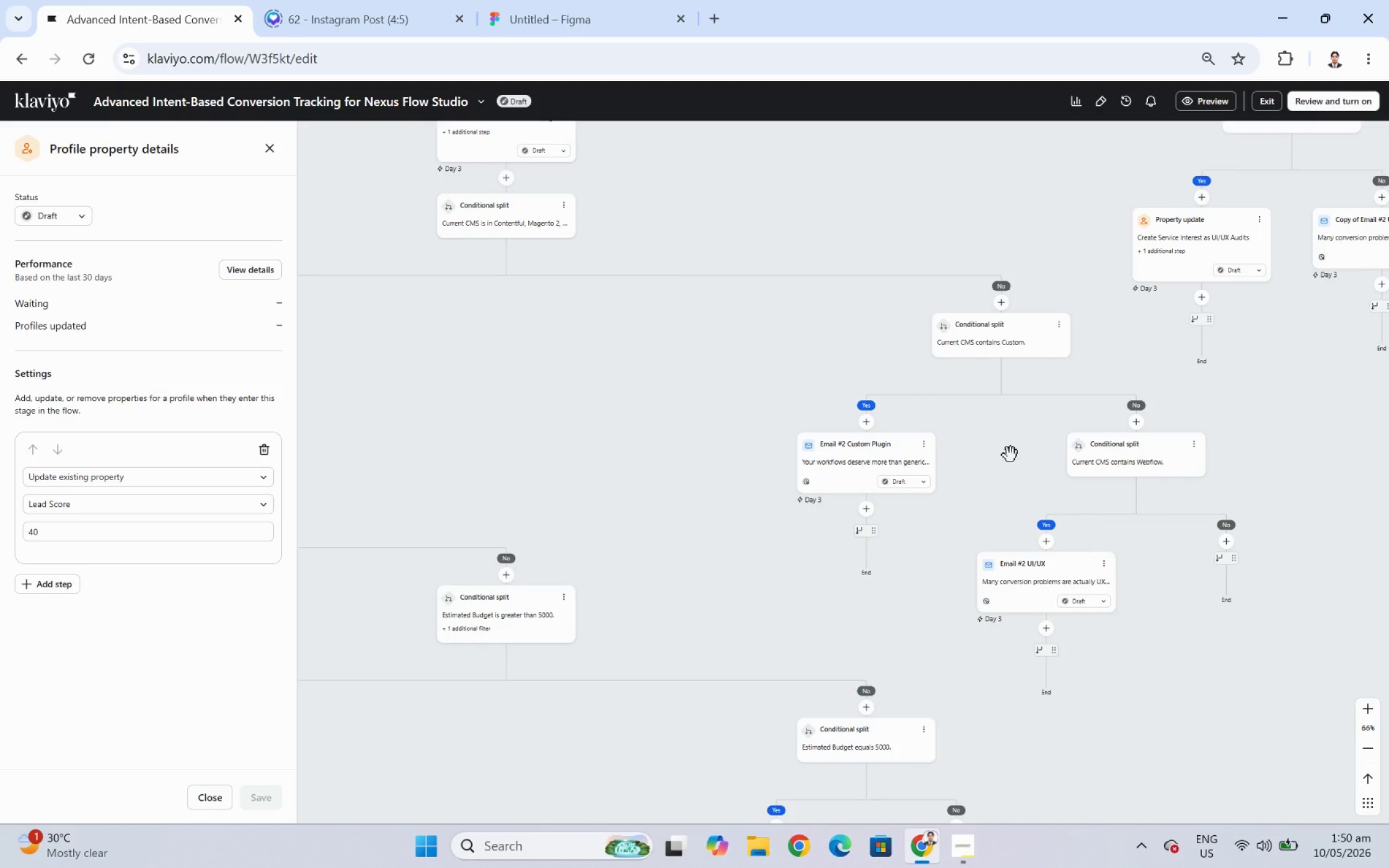 
wait(5.6)
 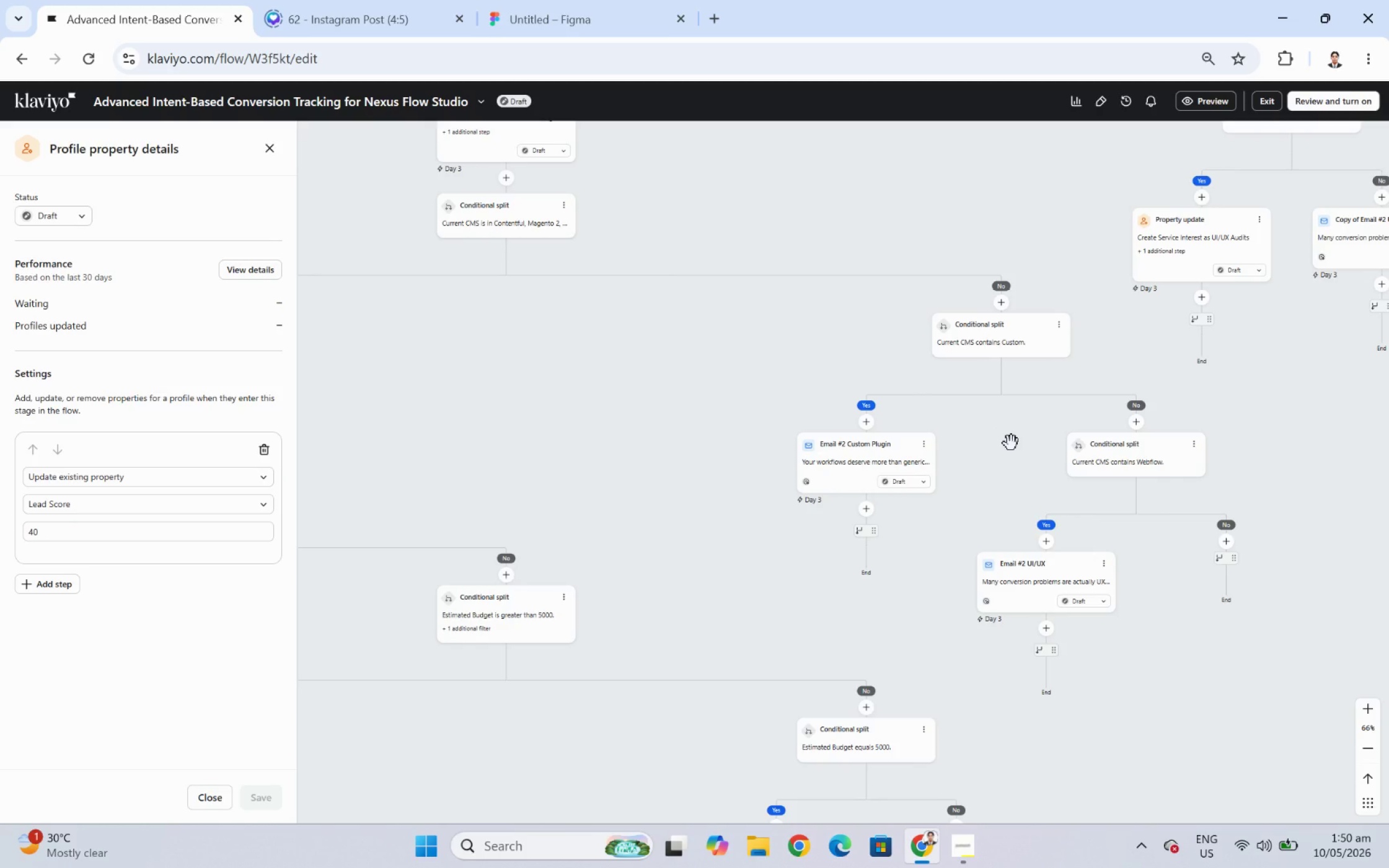 
left_click_drag(start_coordinate=[1010, 440], to_coordinate=[996, 422])
 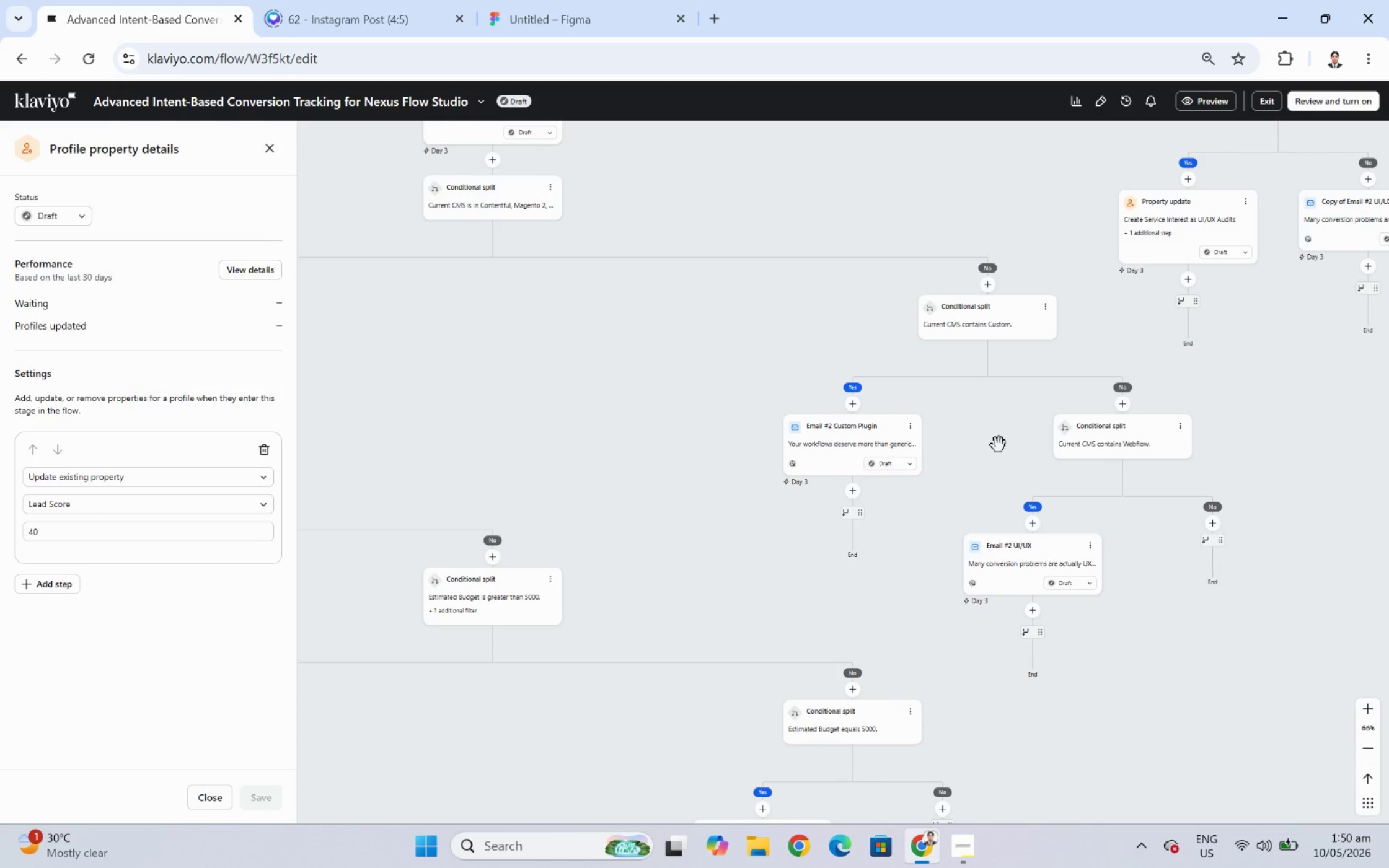 
left_click_drag(start_coordinate=[977, 427], to_coordinate=[850, 500])
 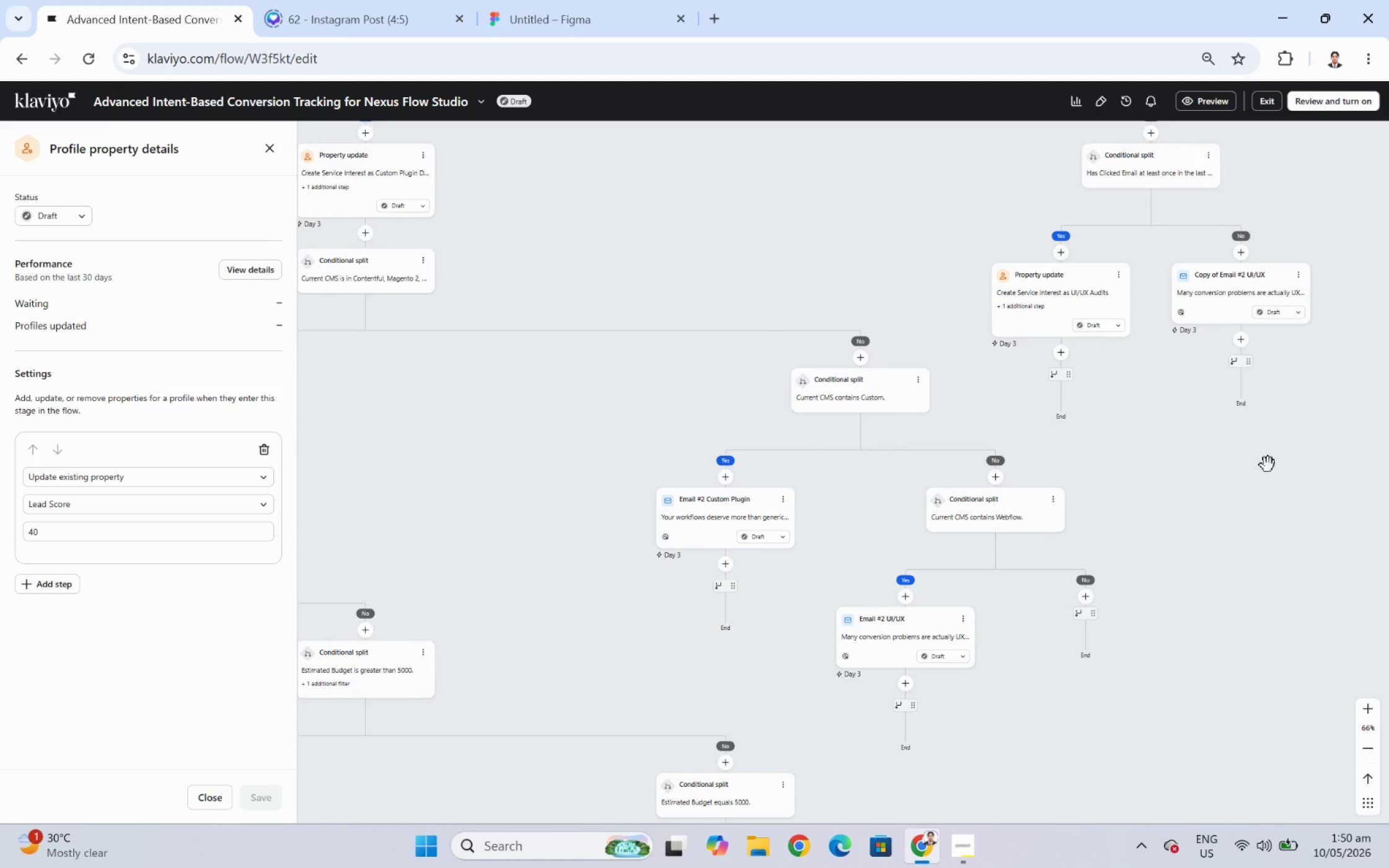 
left_click_drag(start_coordinate=[1271, 464], to_coordinate=[1216, 619])
 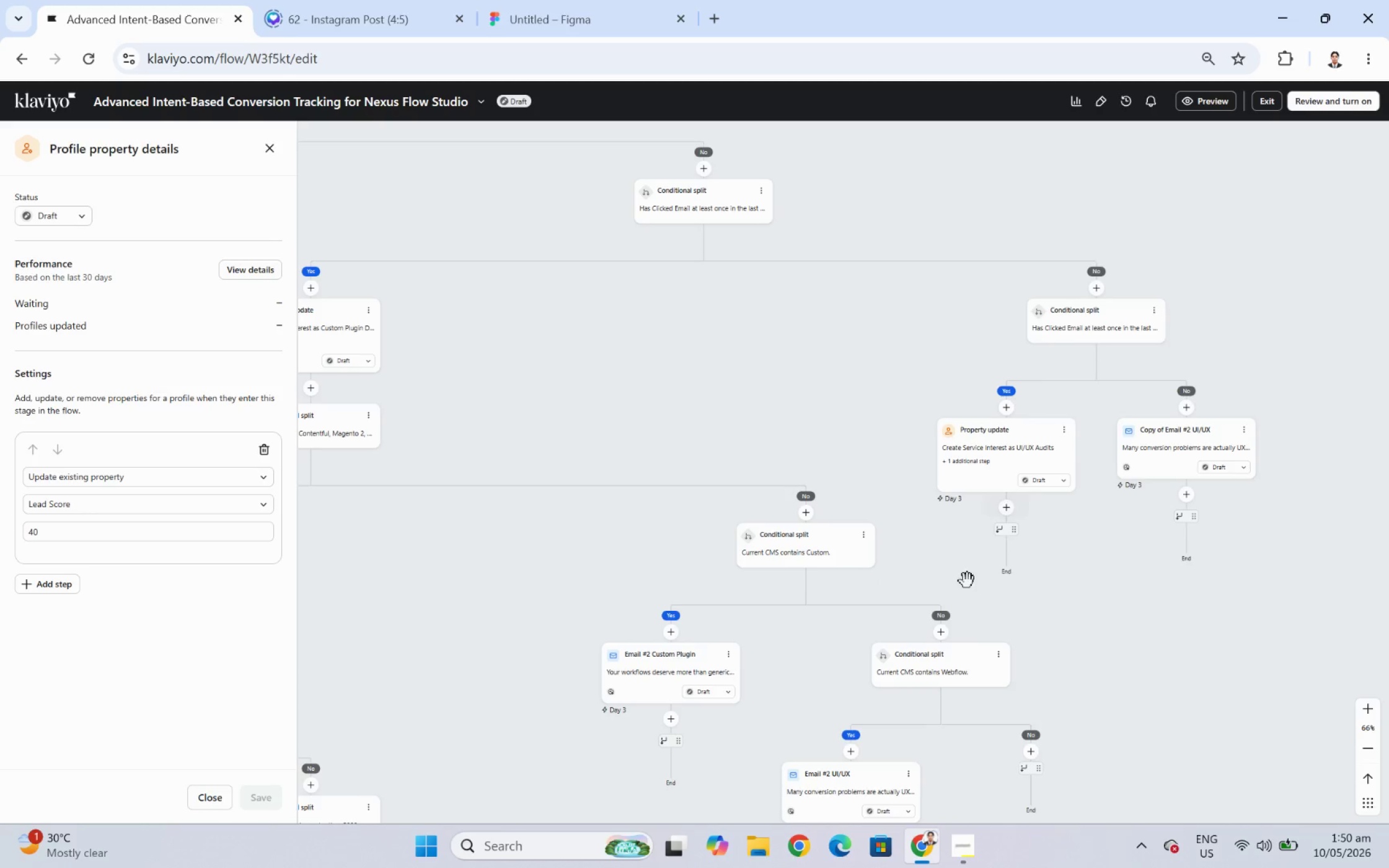 
left_click_drag(start_coordinate=[1114, 594], to_coordinate=[1158, 468])
 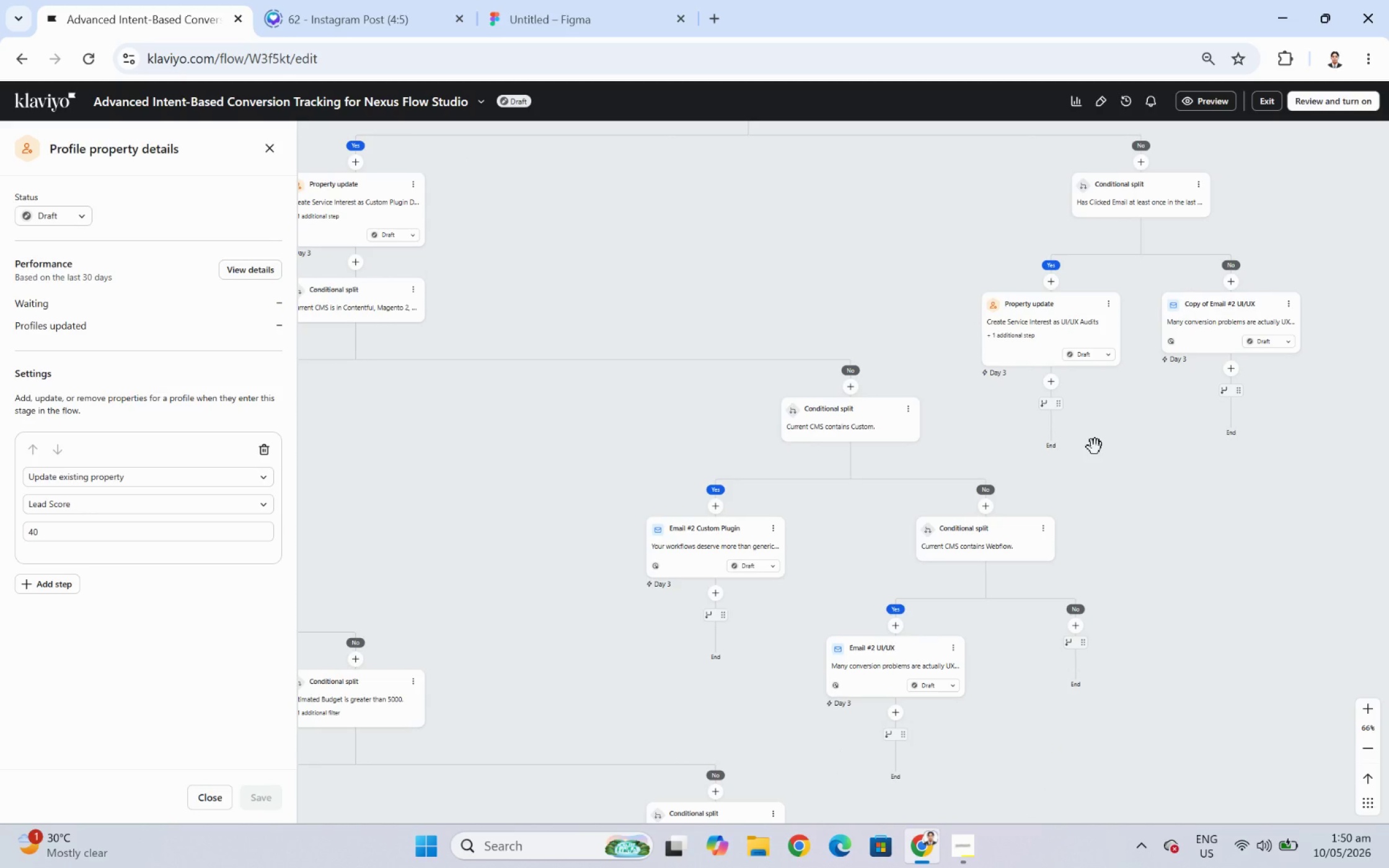 
left_click_drag(start_coordinate=[1136, 463], to_coordinate=[1156, 436])
 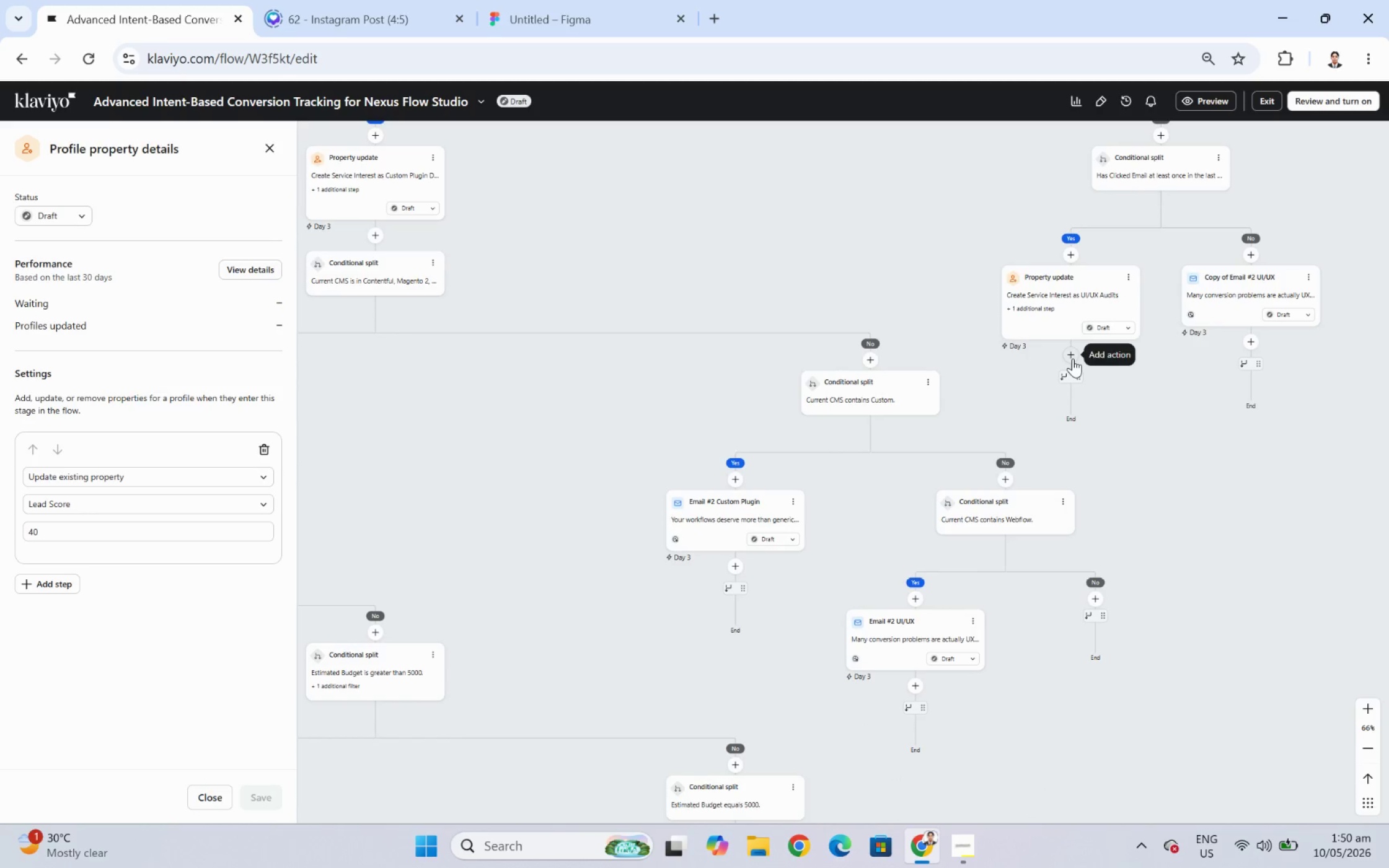 
left_click([1072, 358])
 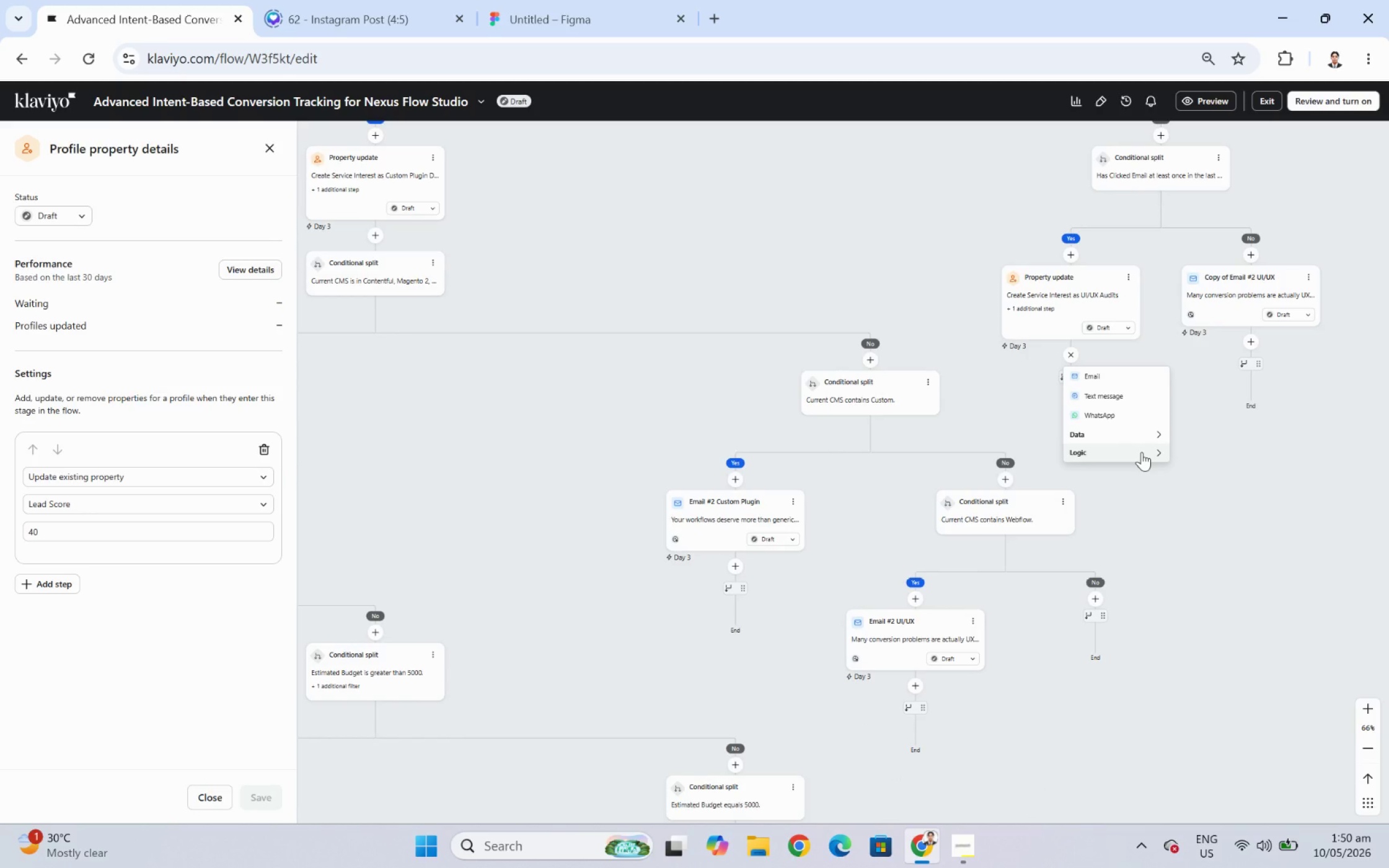 
left_click([1141, 452])
 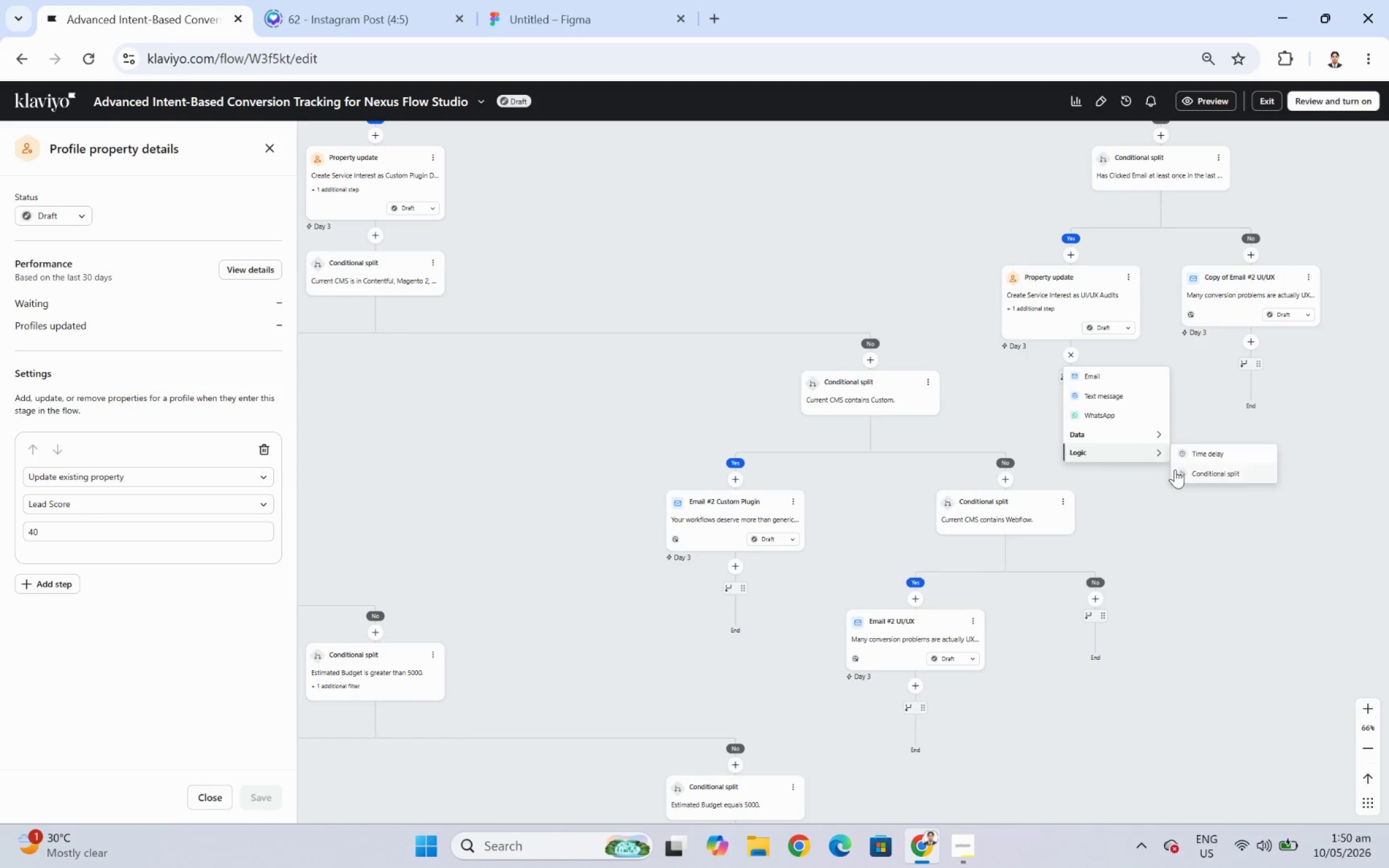 
mouse_move([1178, 457])
 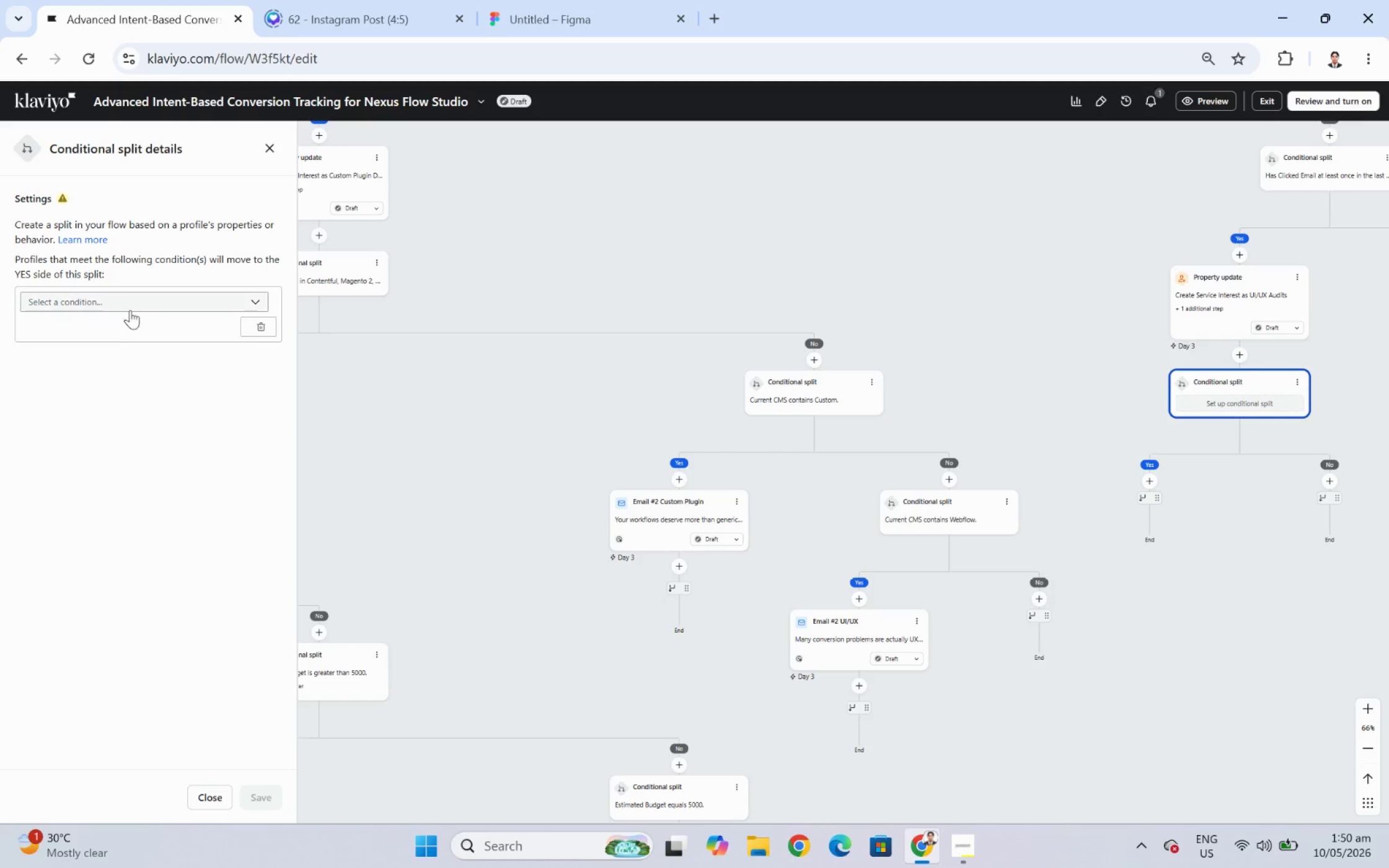 
left_click([129, 305])
 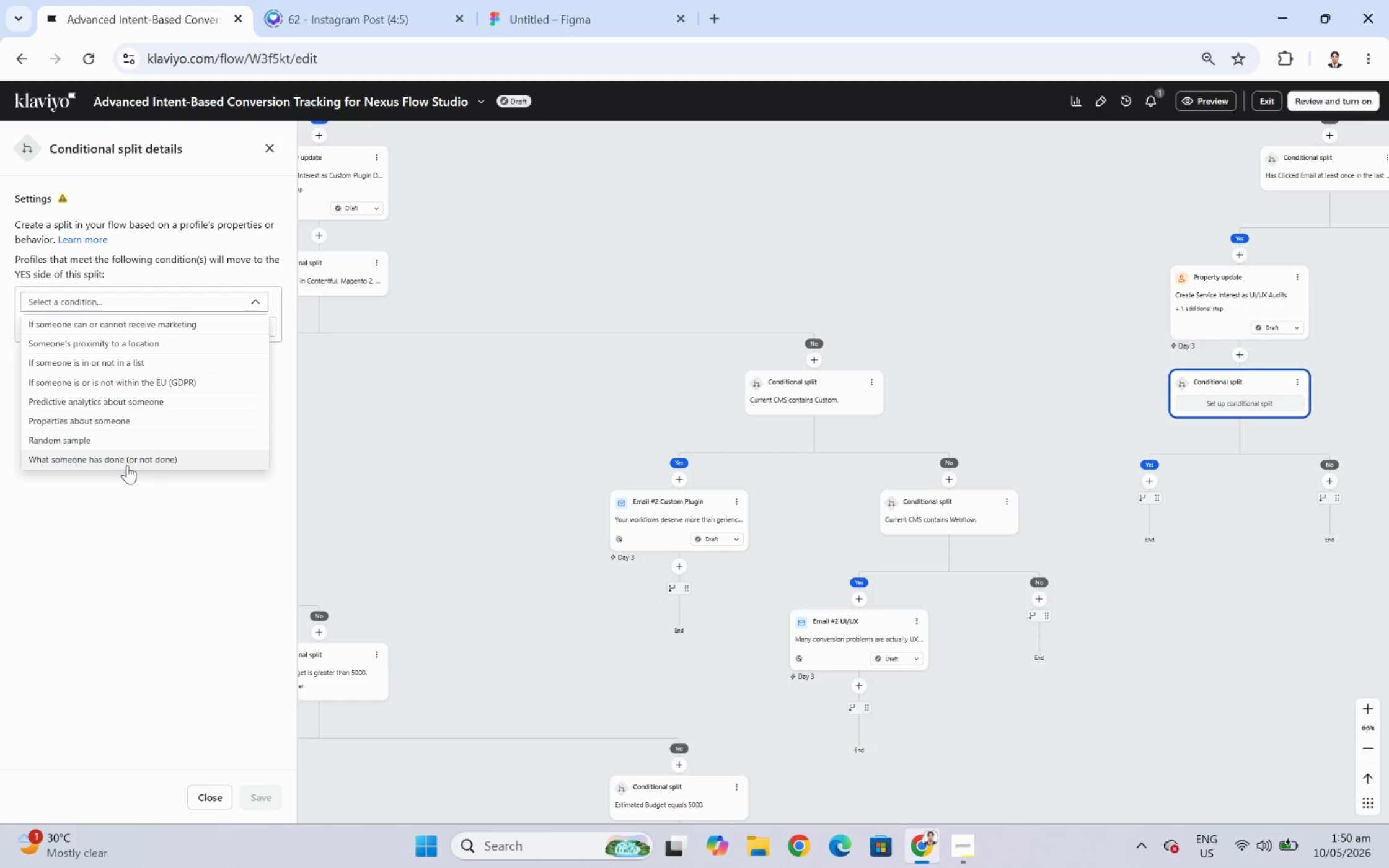 
left_click([128, 466])
 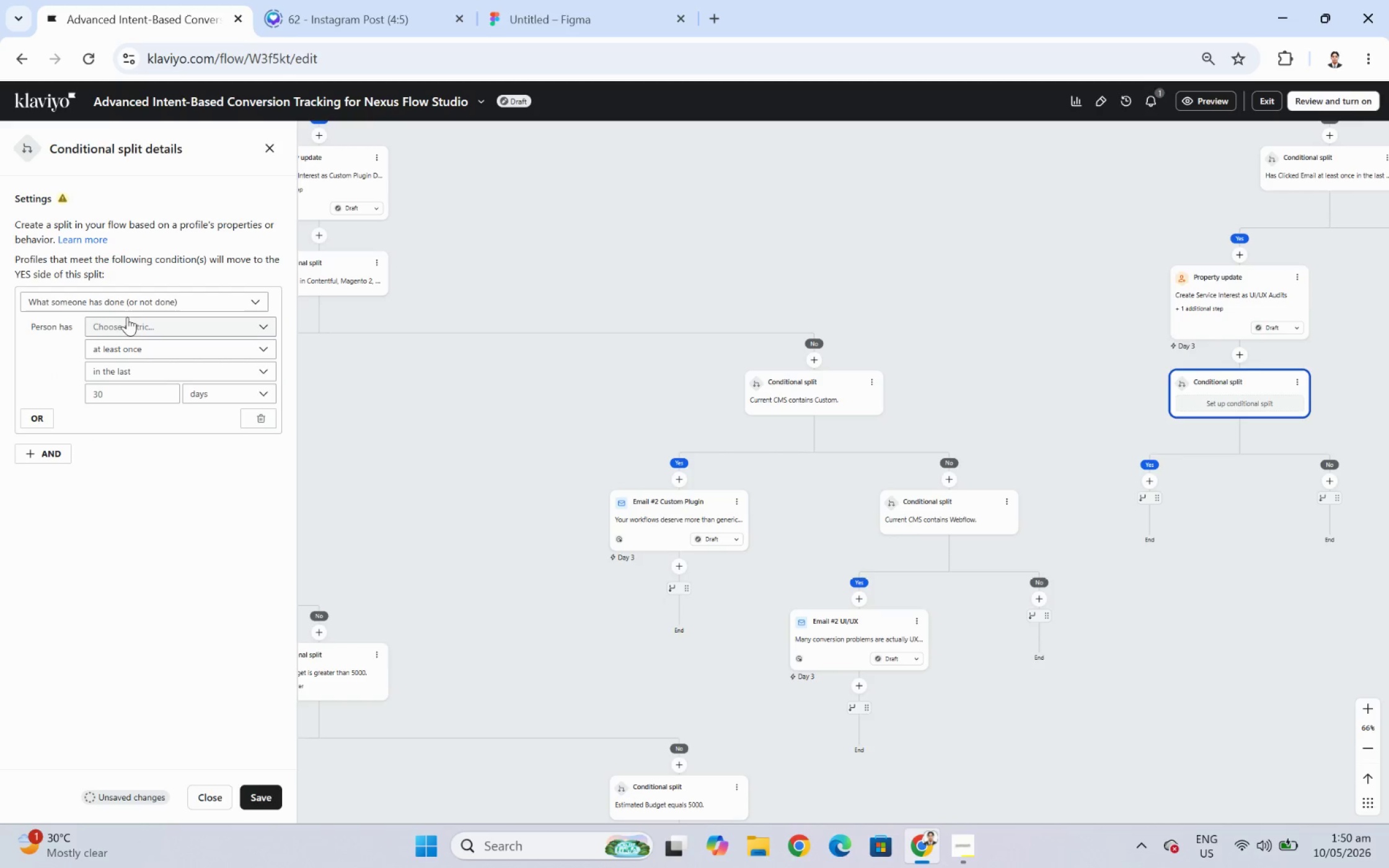 
left_click([134, 330])
 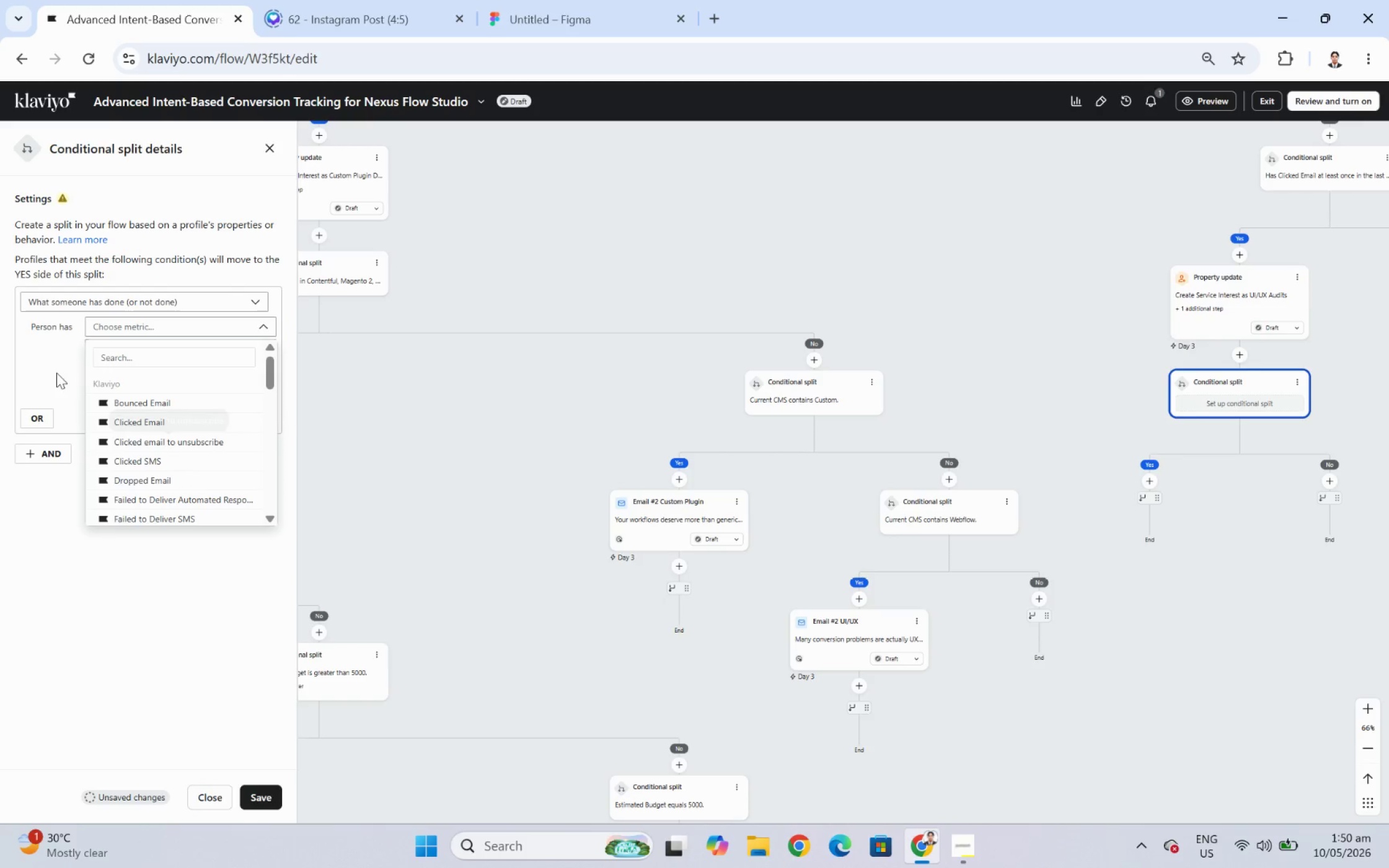 
left_click([49, 368])
 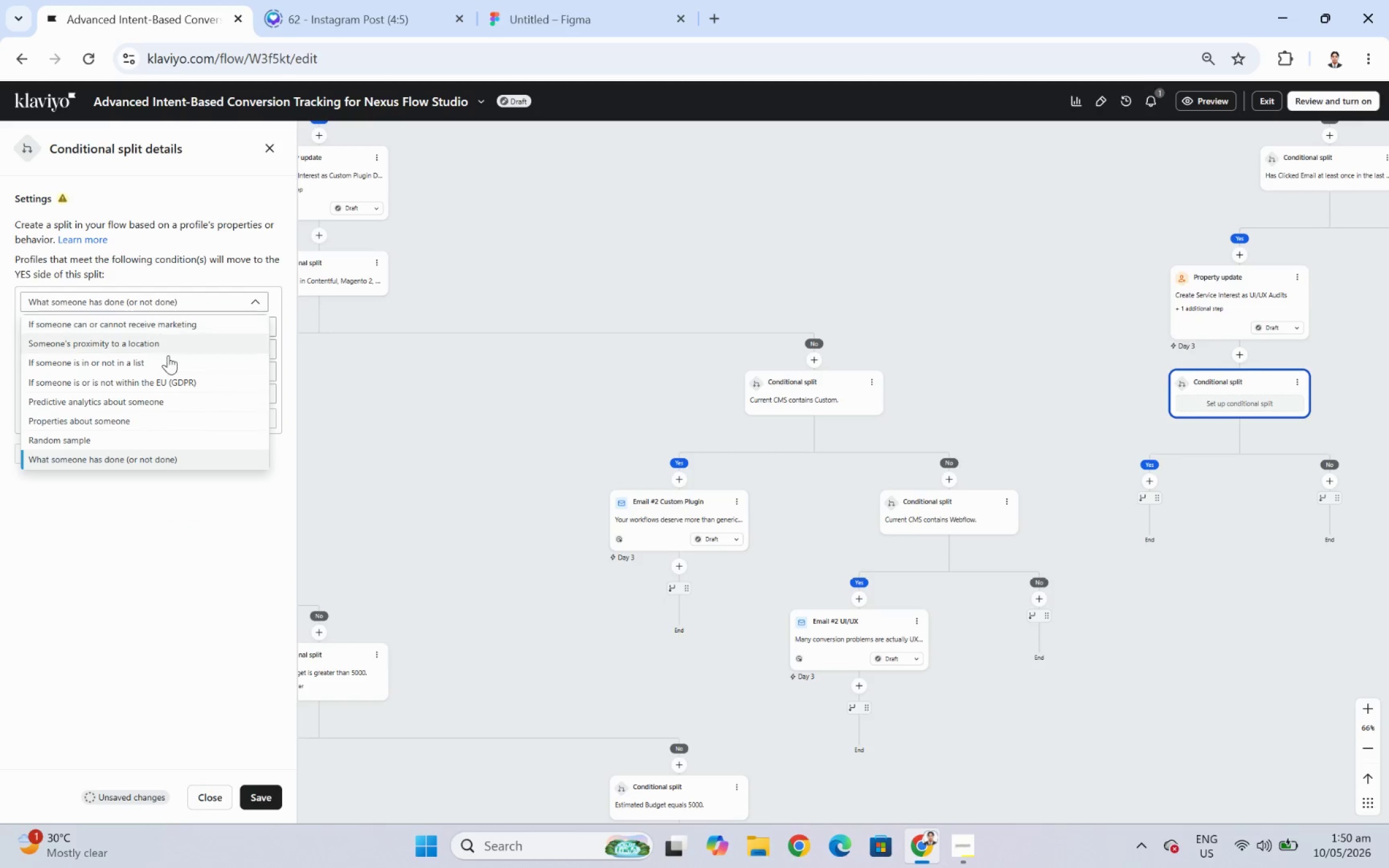 
left_click([152, 421])
 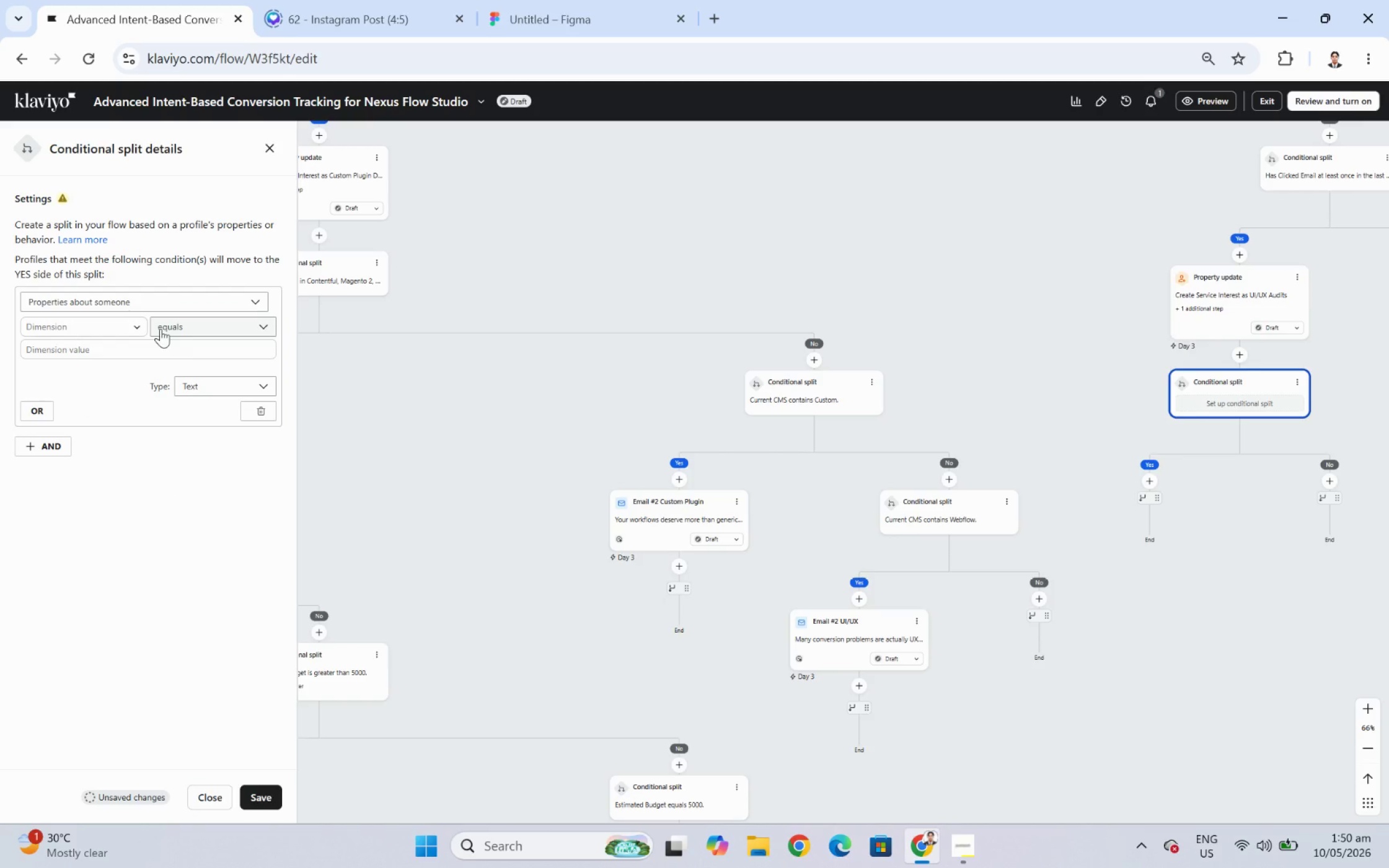 
left_click([118, 328])
 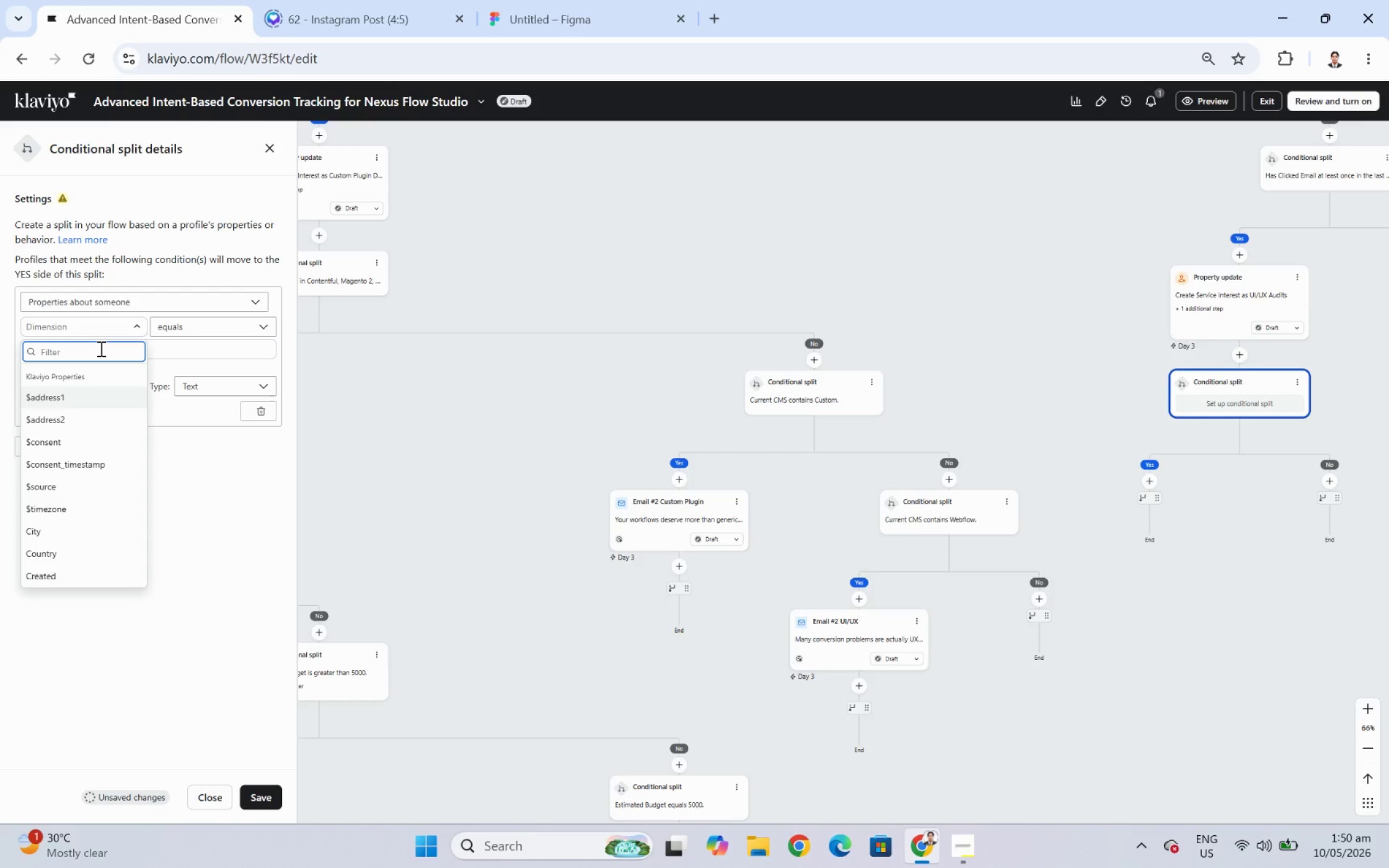 
type(cms)
 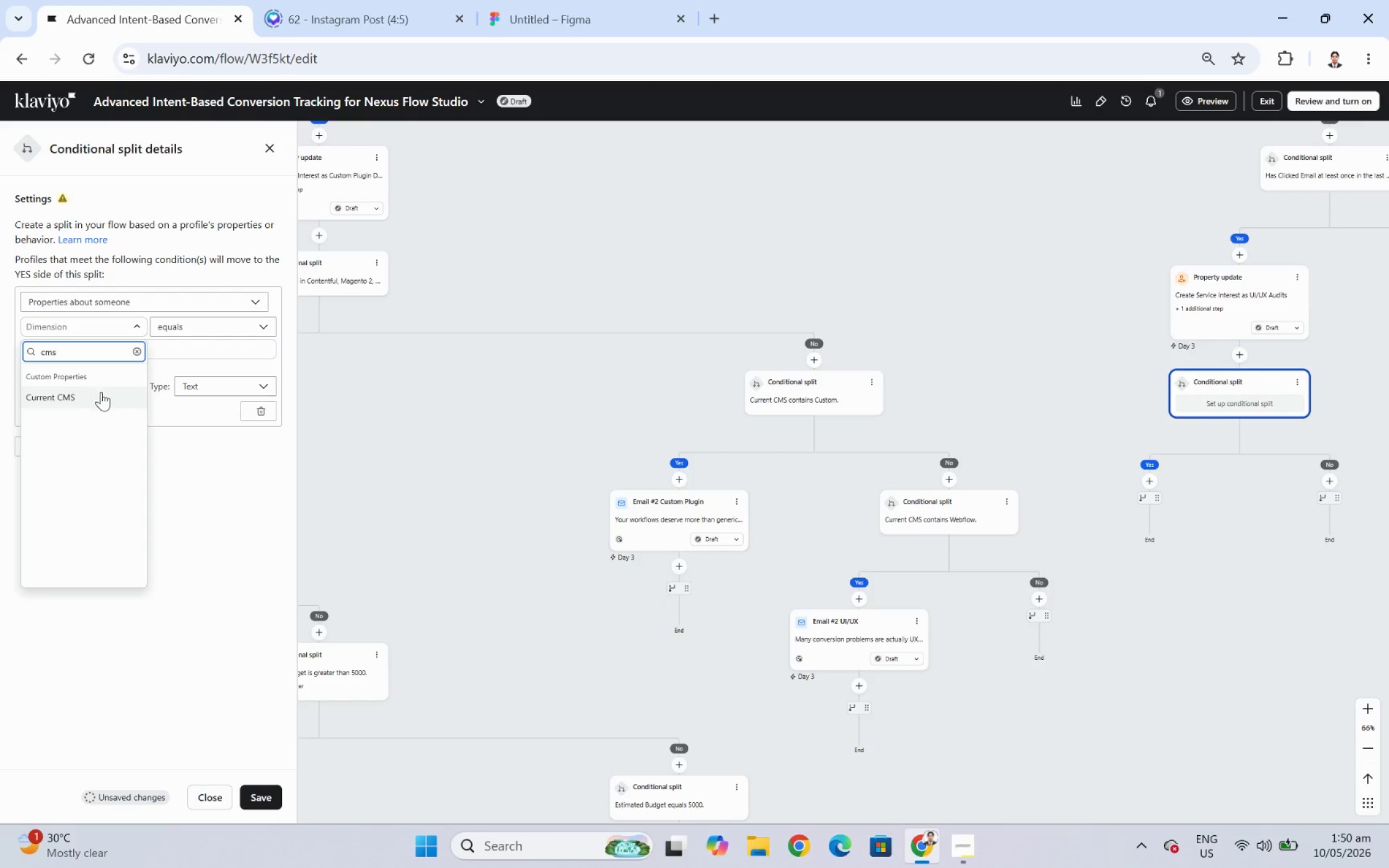 
left_click([101, 398])
 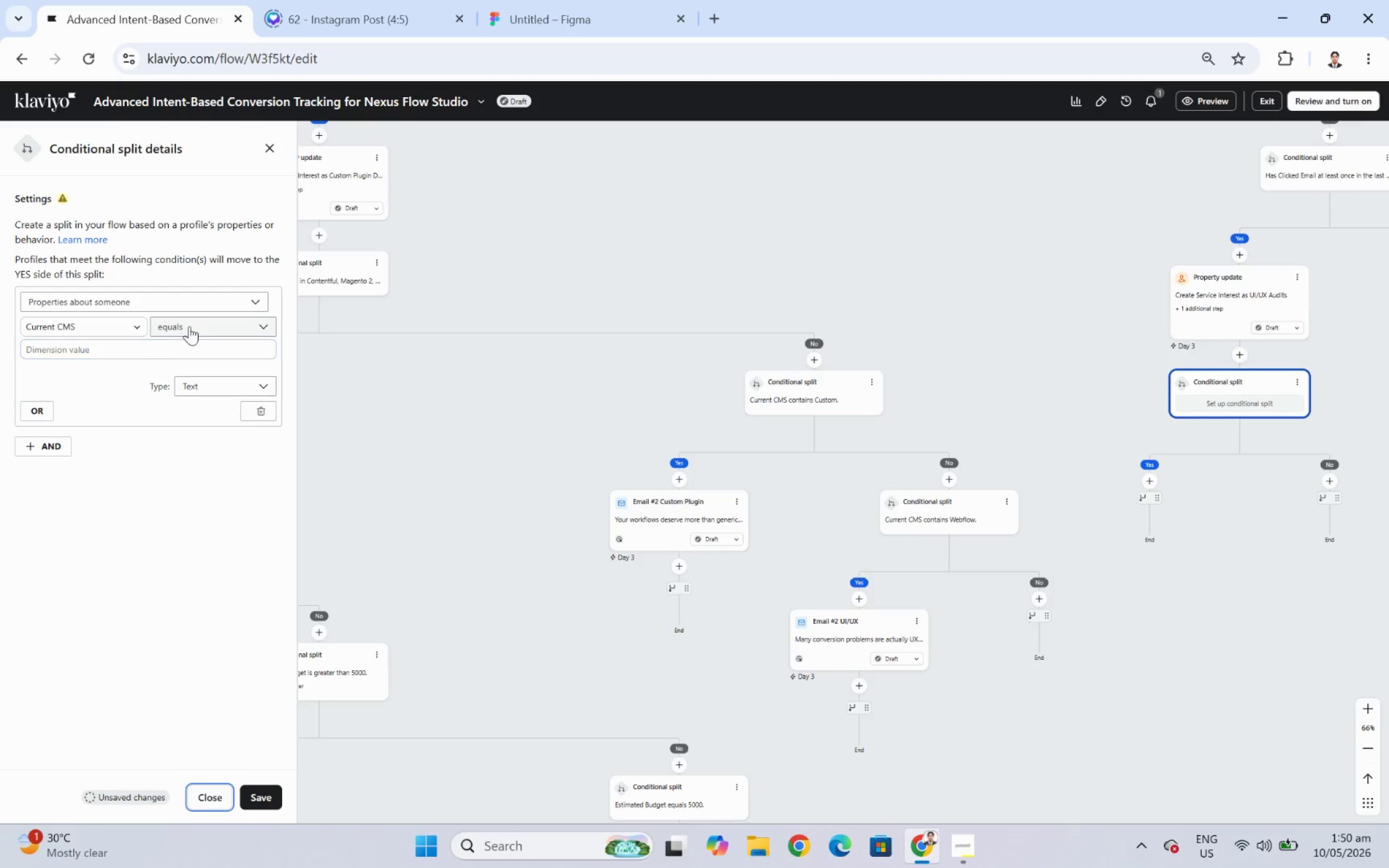 
left_click([192, 324])
 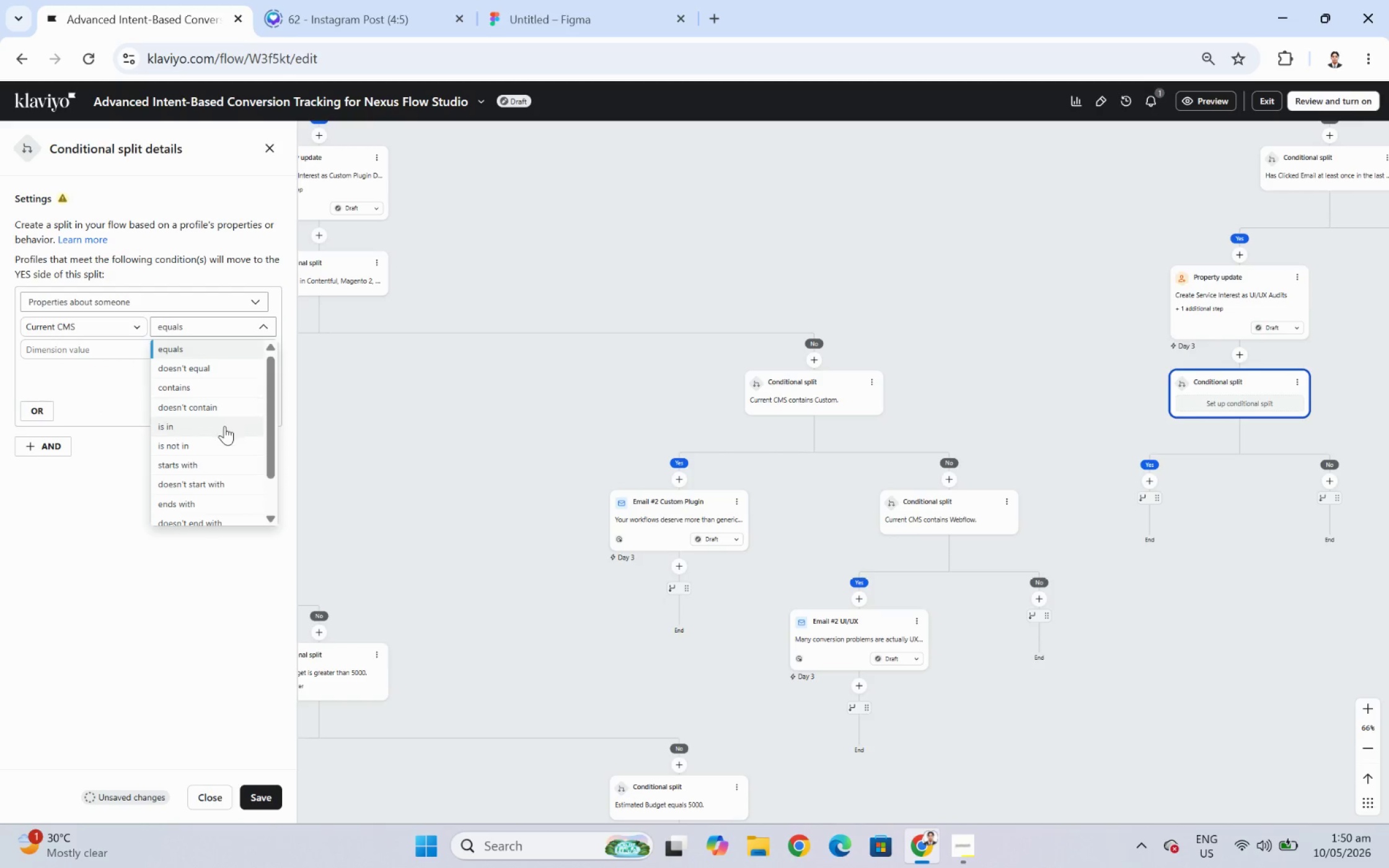 
left_click([224, 427])
 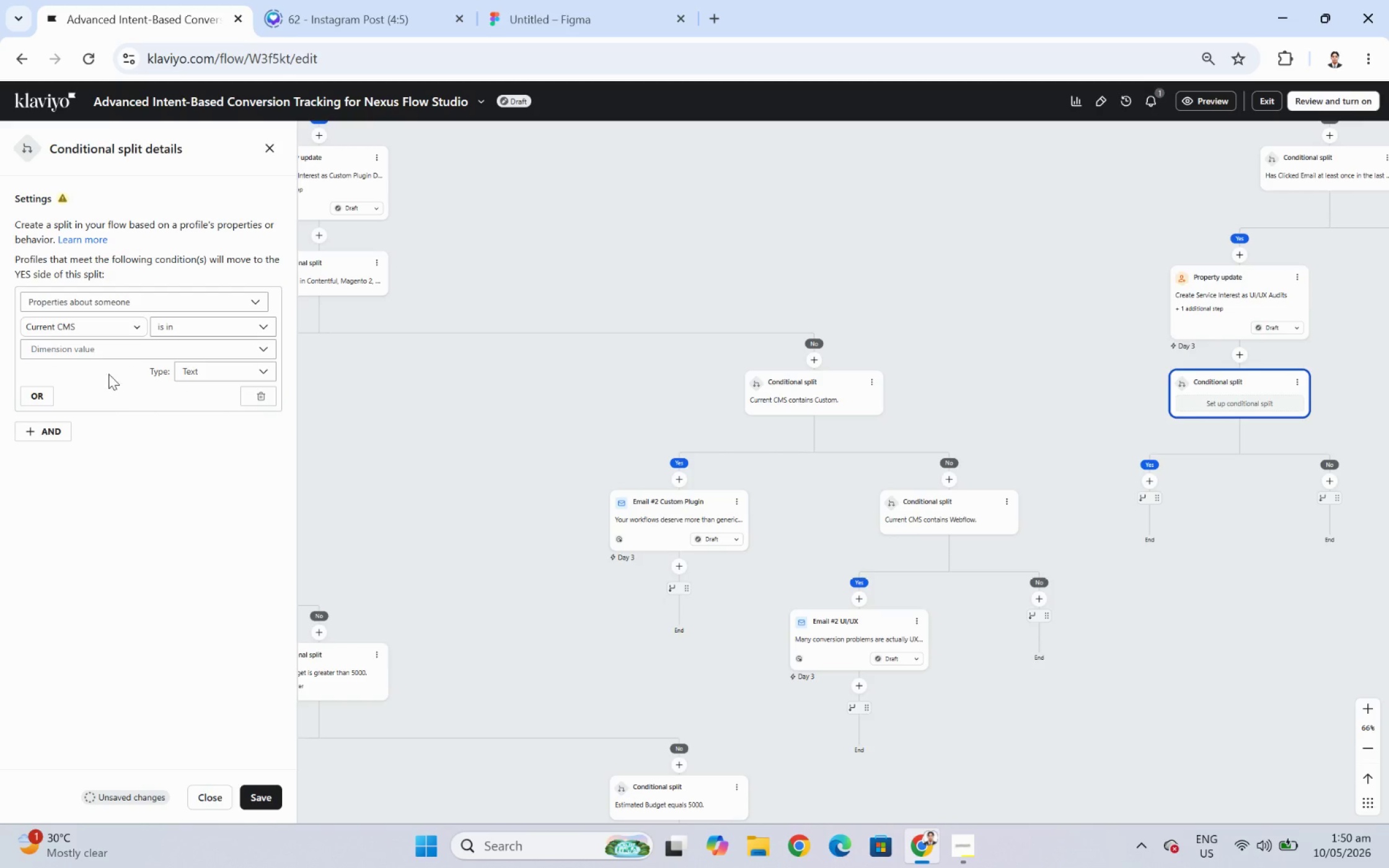 
left_click([112, 351])
 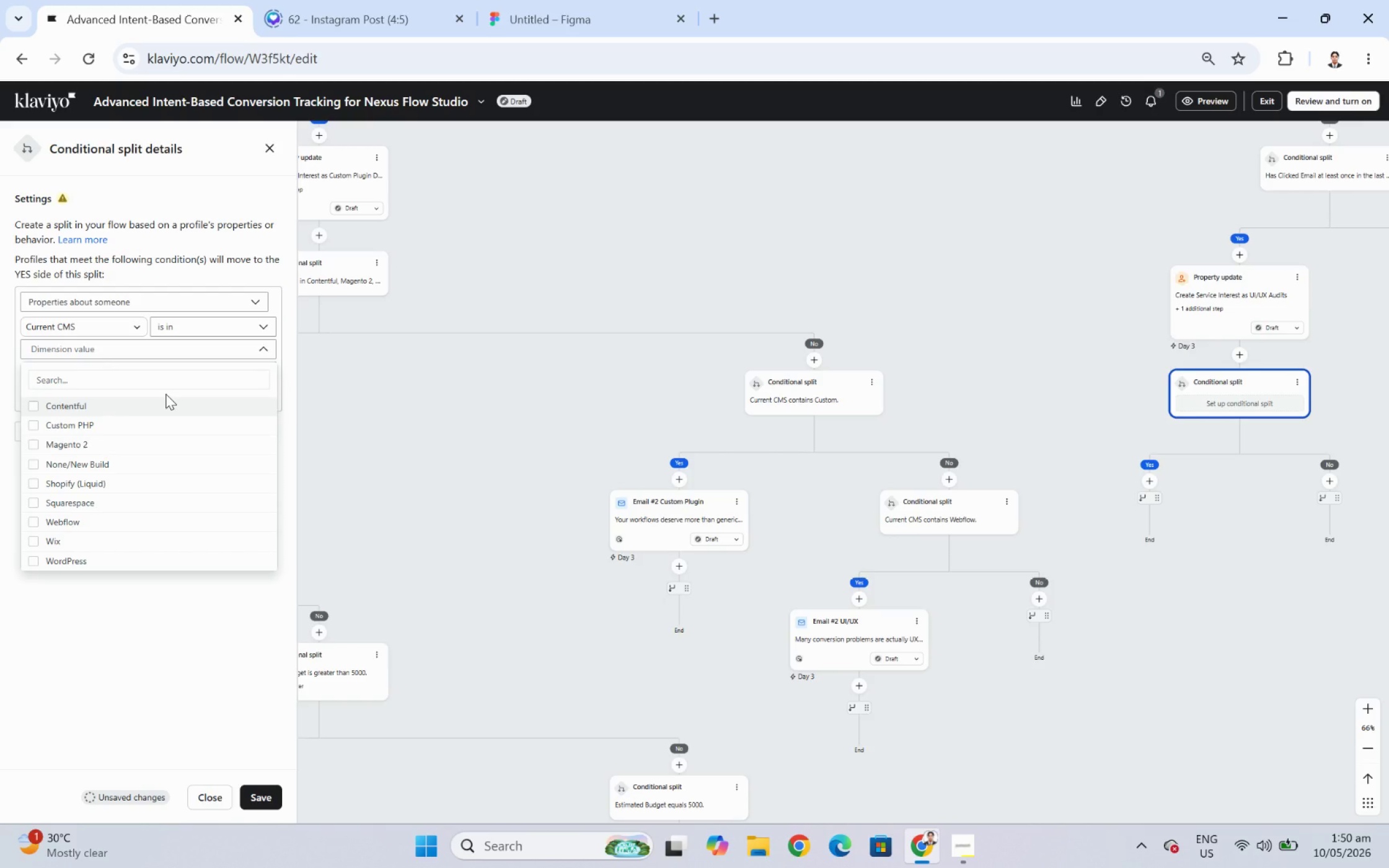 
left_click([162, 398])
 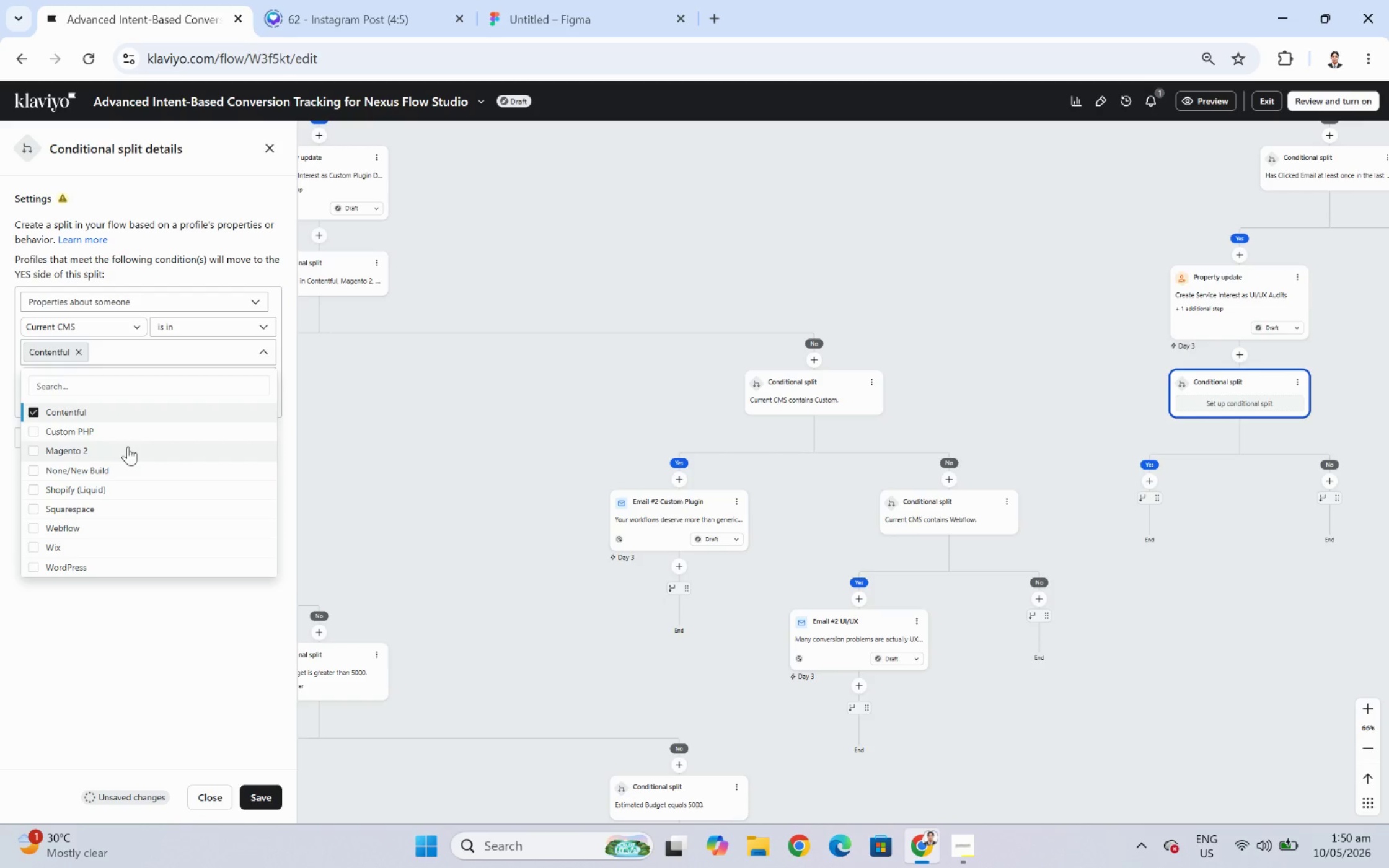 
left_click([128, 447])
 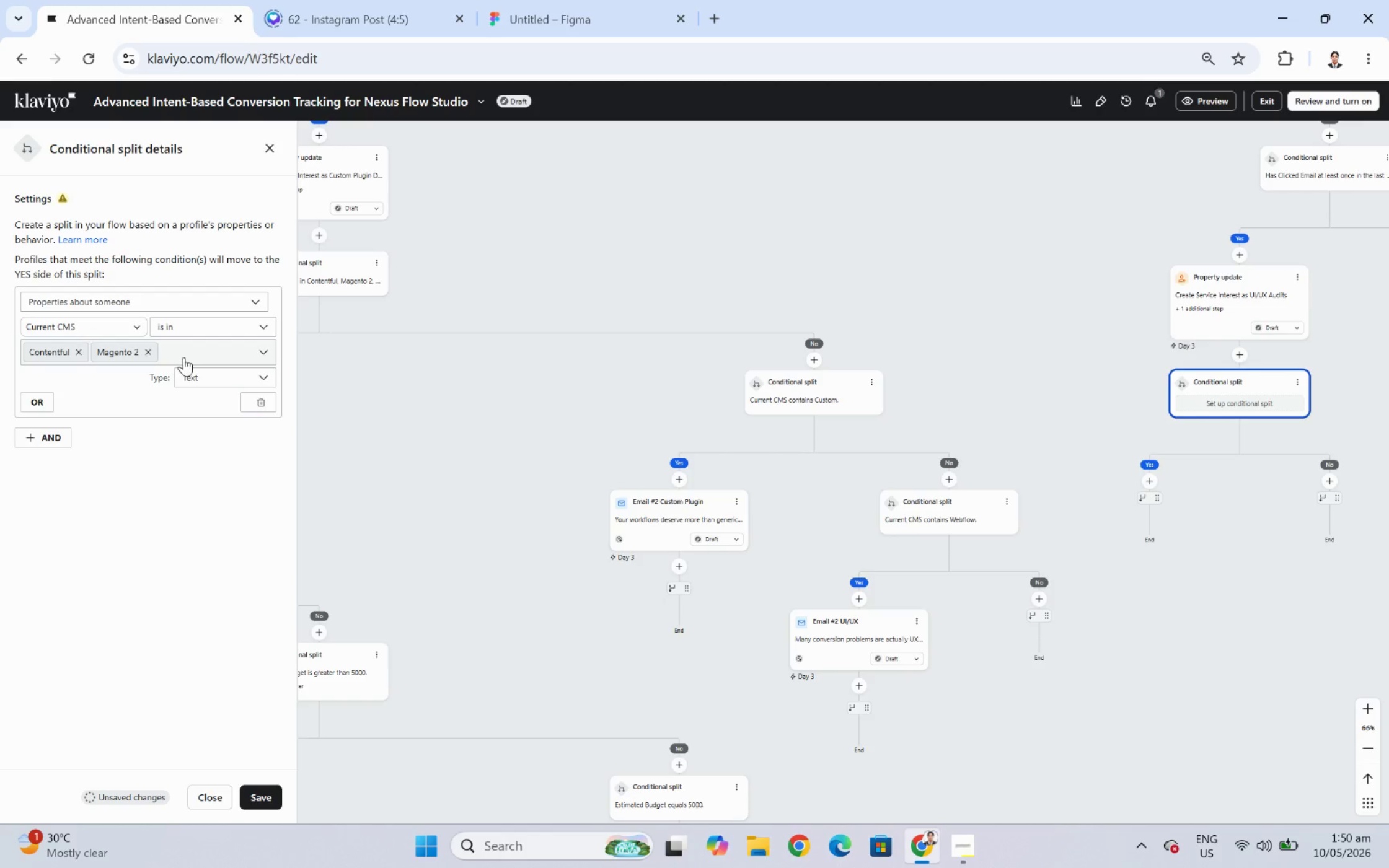 
left_click([185, 354])
 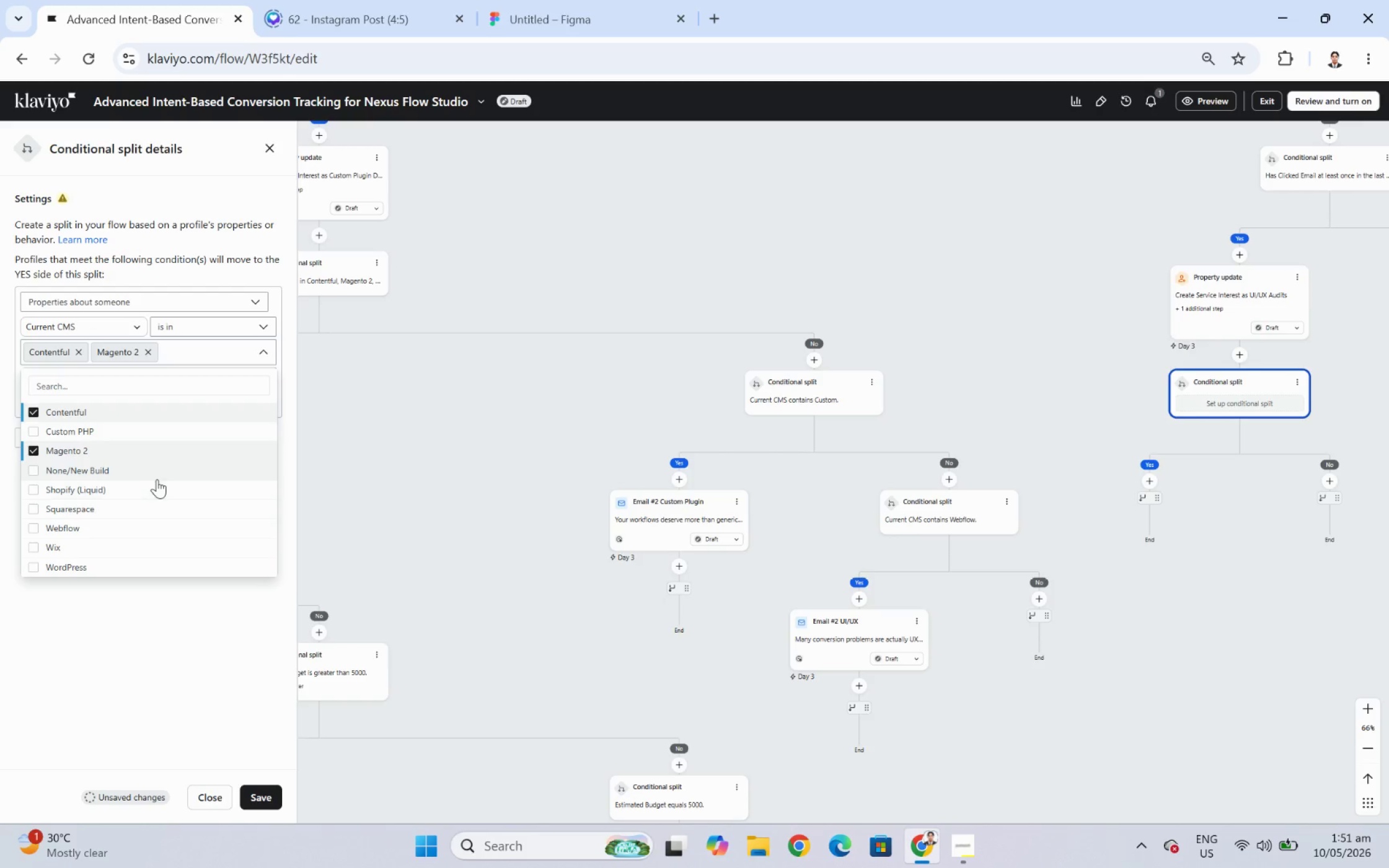 
left_click([159, 487])
 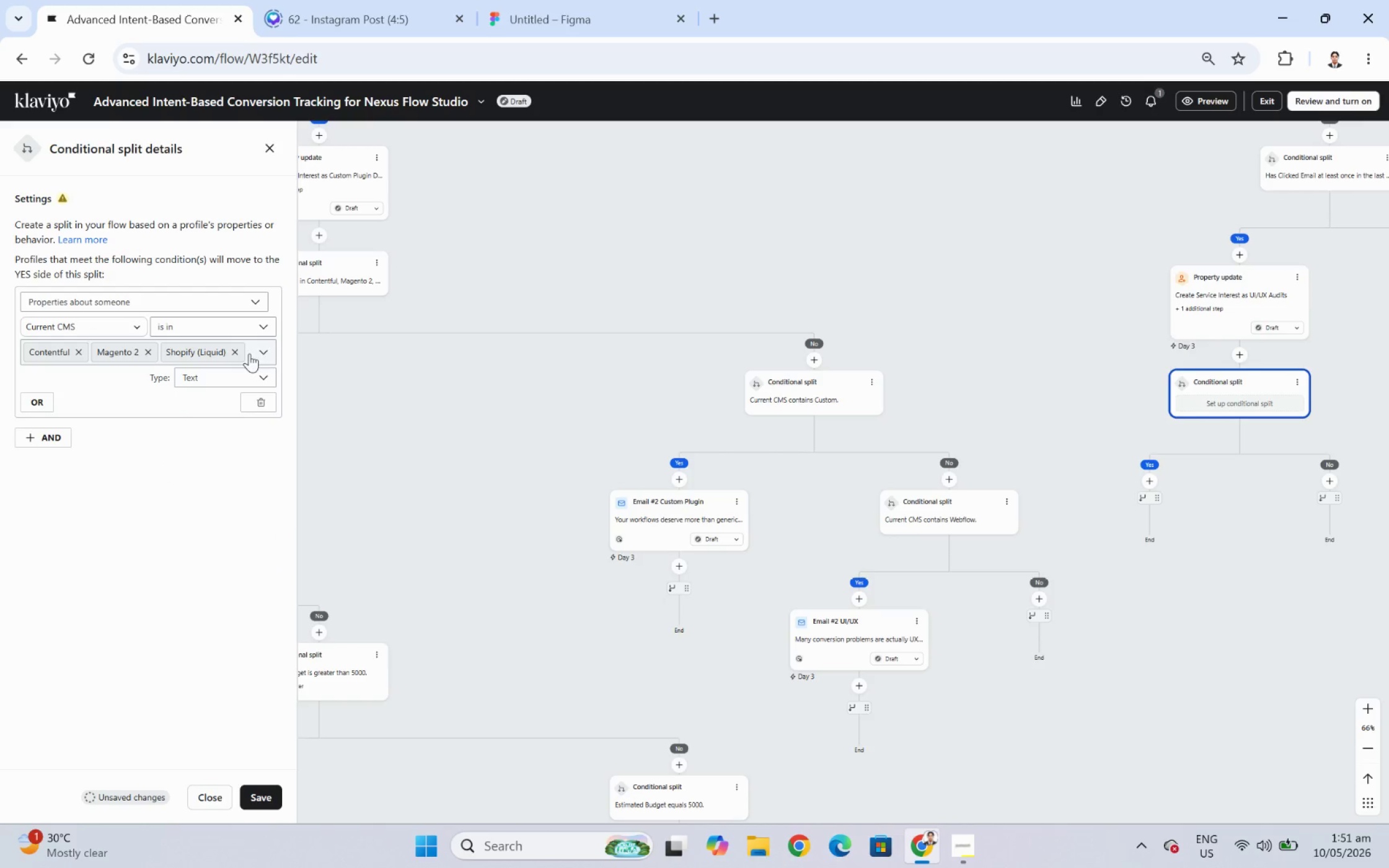 
left_click([255, 349])
 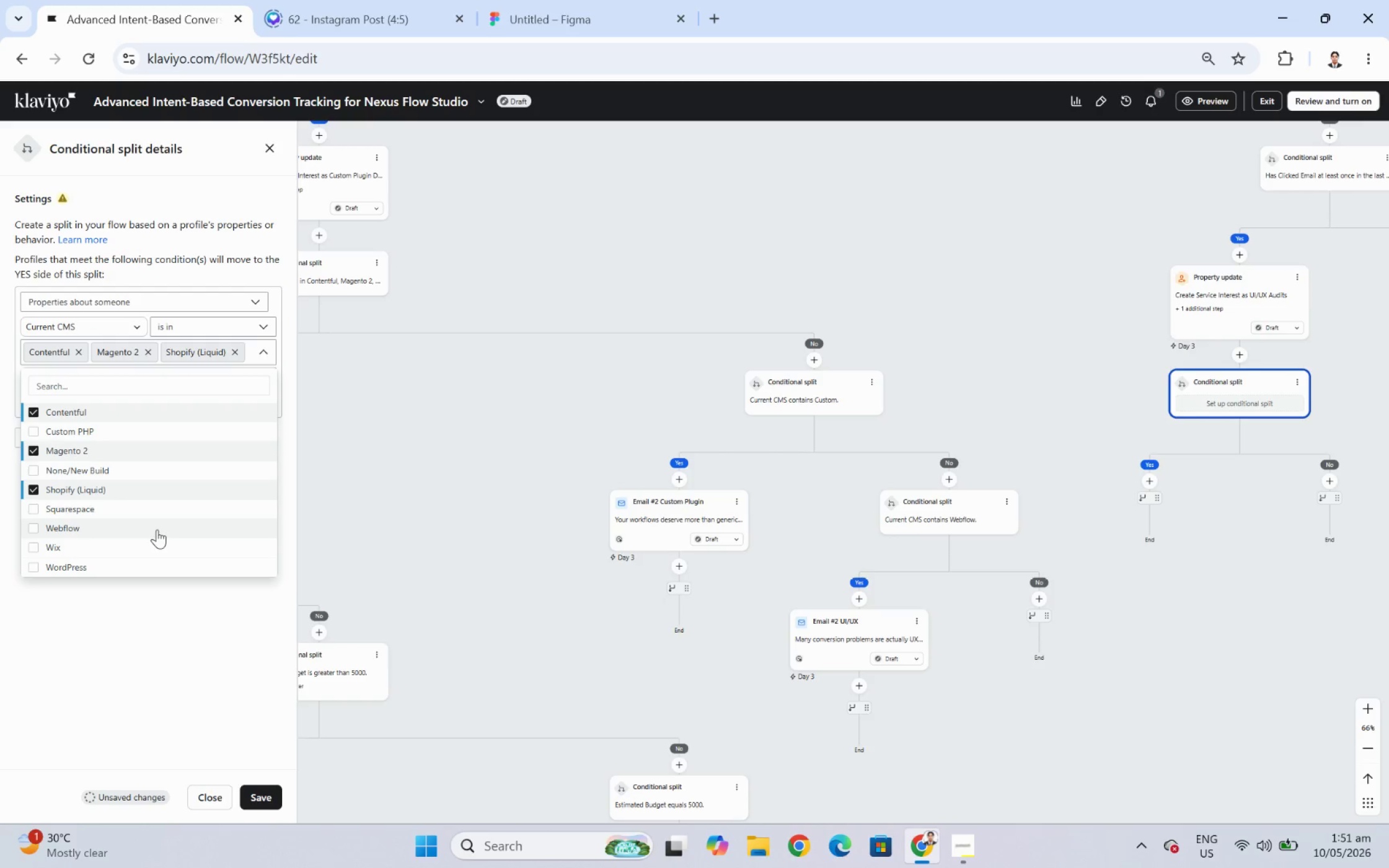 
left_click([157, 529])
 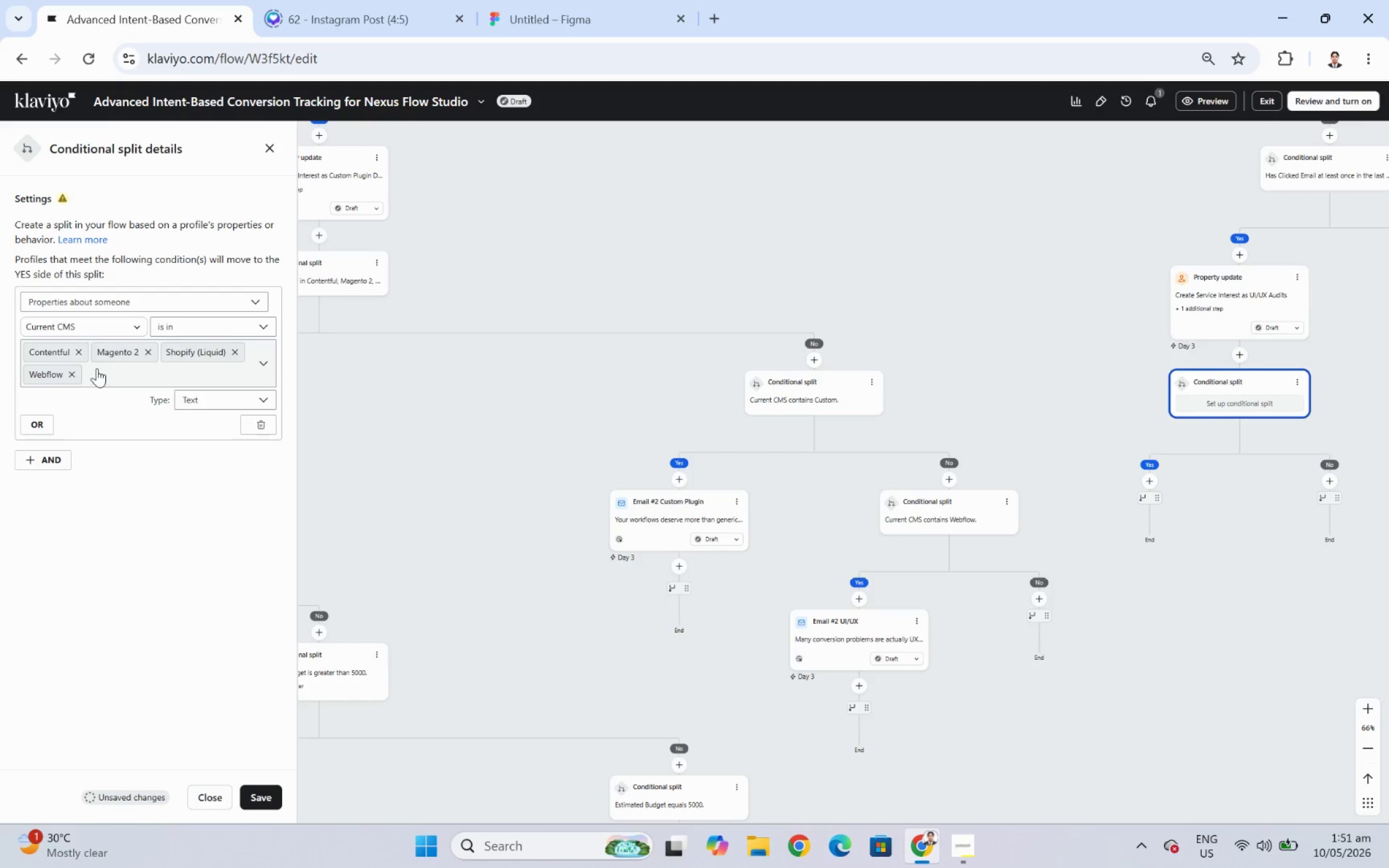 
left_click([76, 370])
 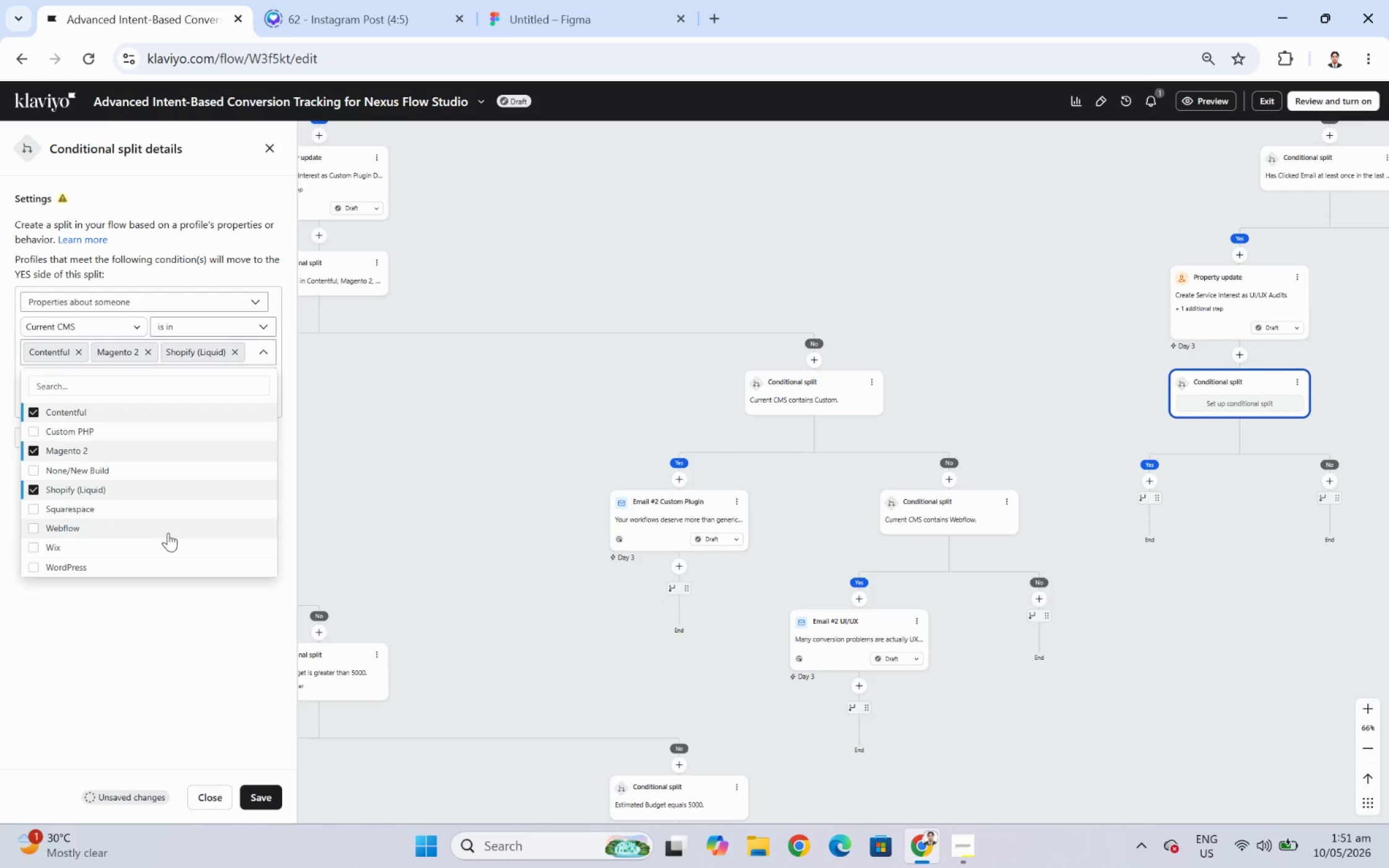 
left_click([171, 512])
 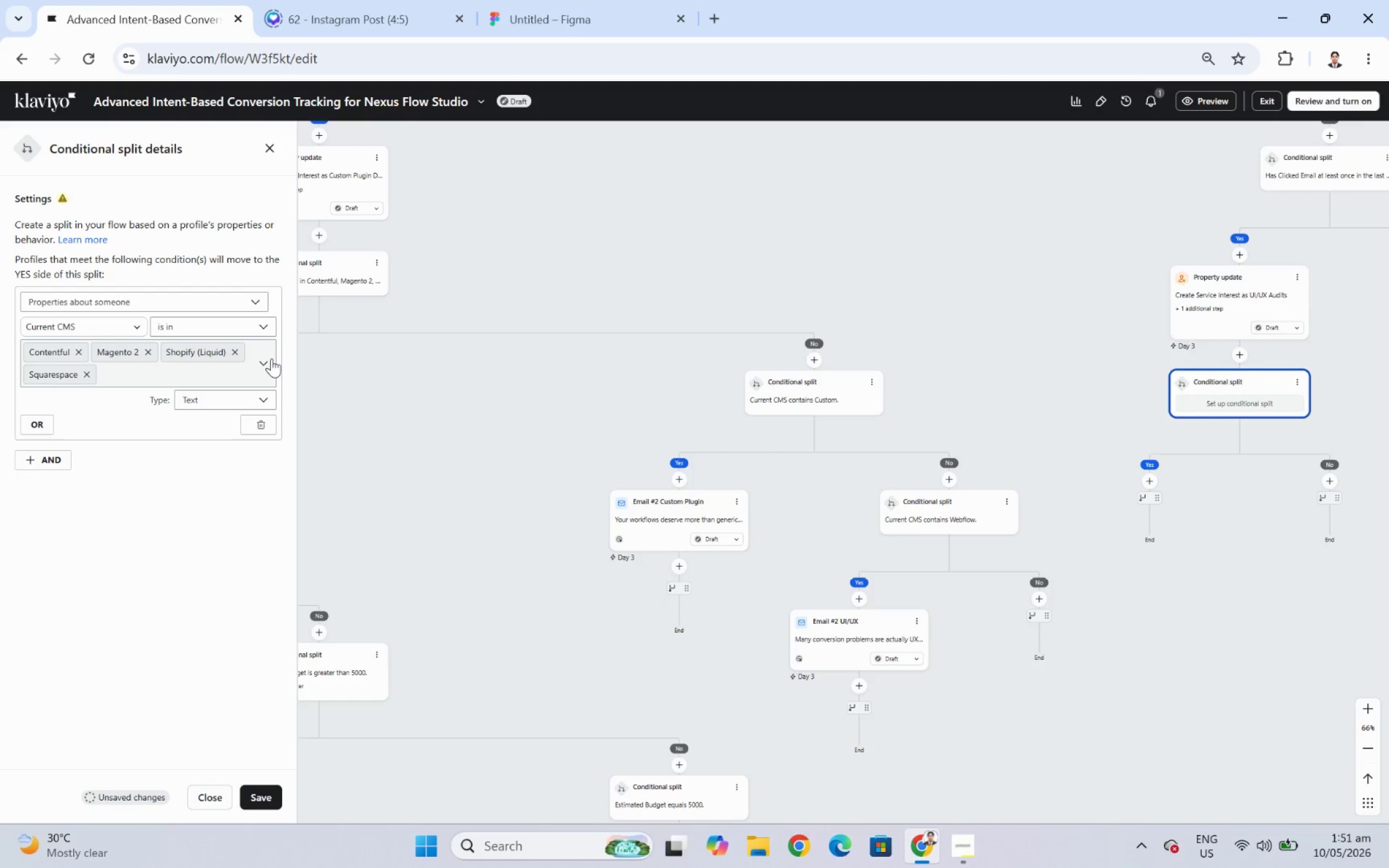 
left_click([271, 358])
 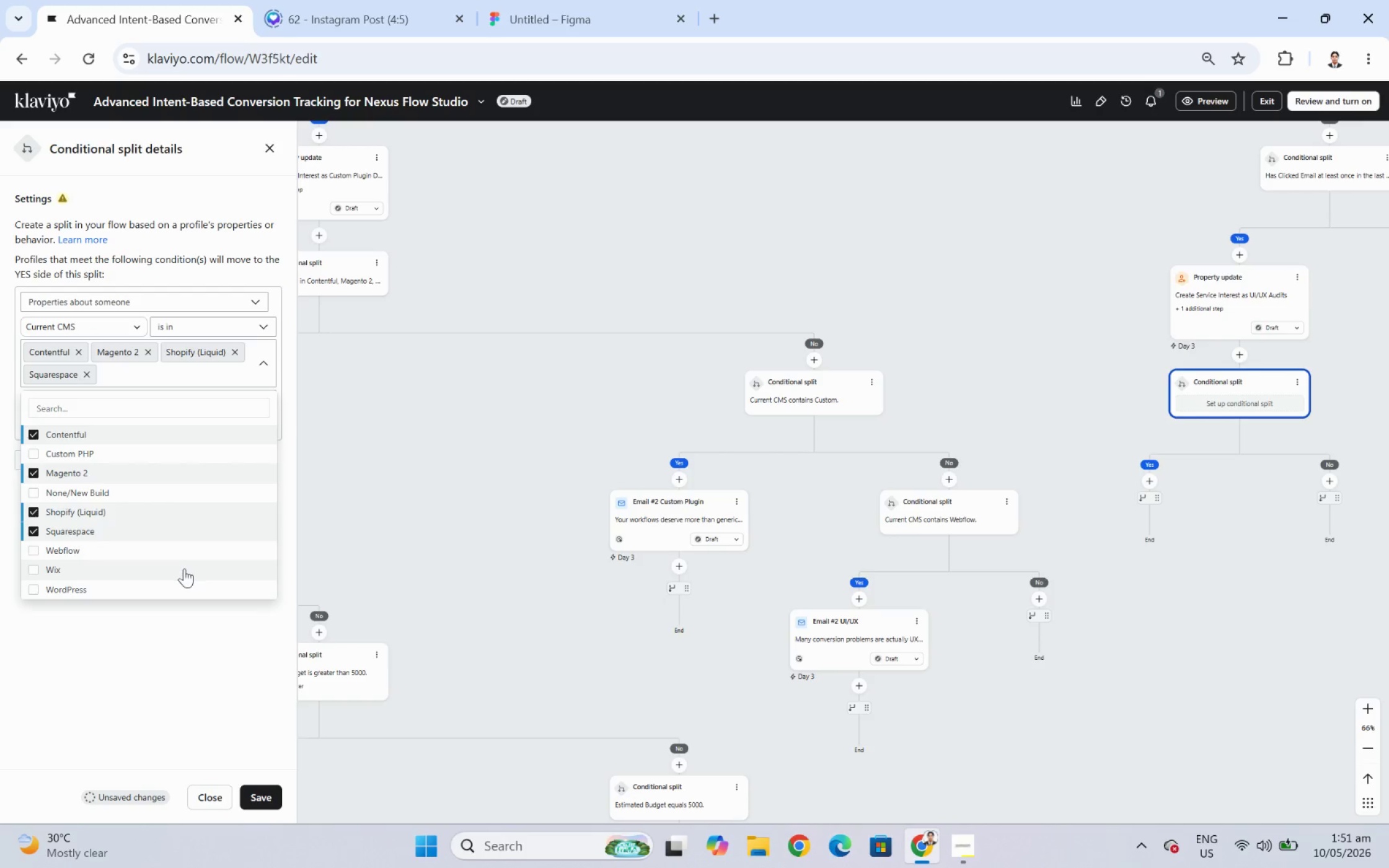 
left_click([183, 569])
 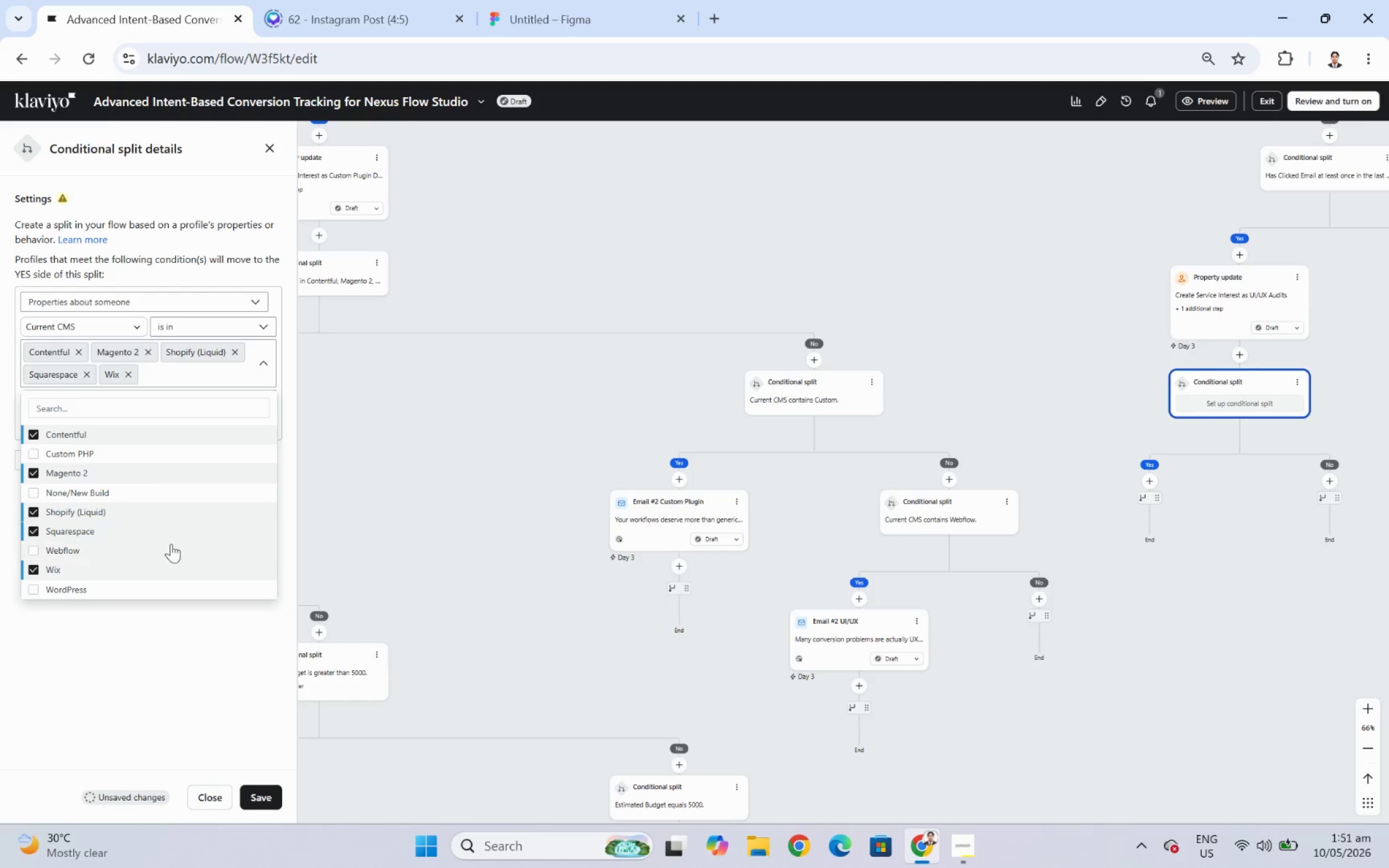 
left_click([154, 587])
 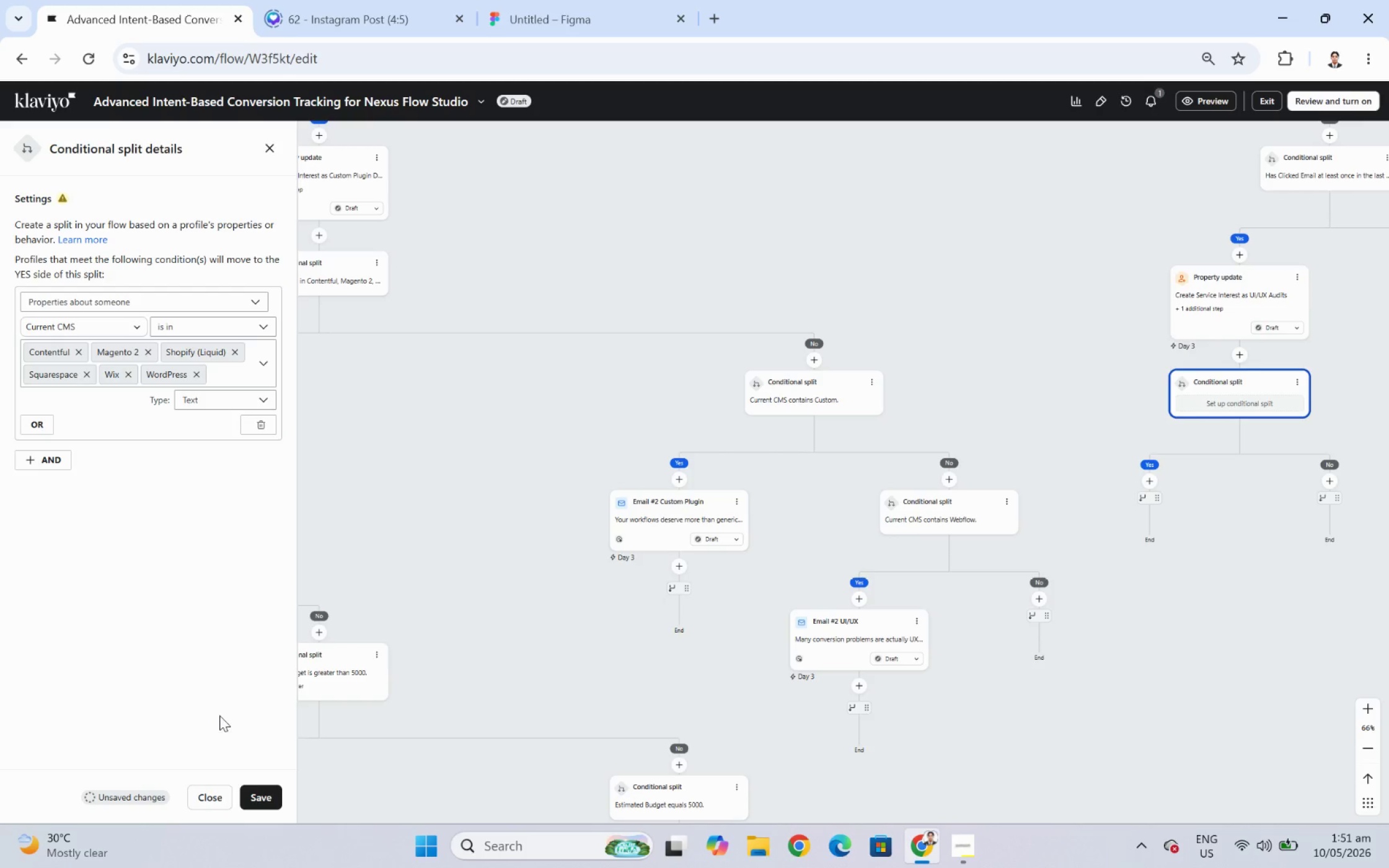 
left_click([261, 364])
 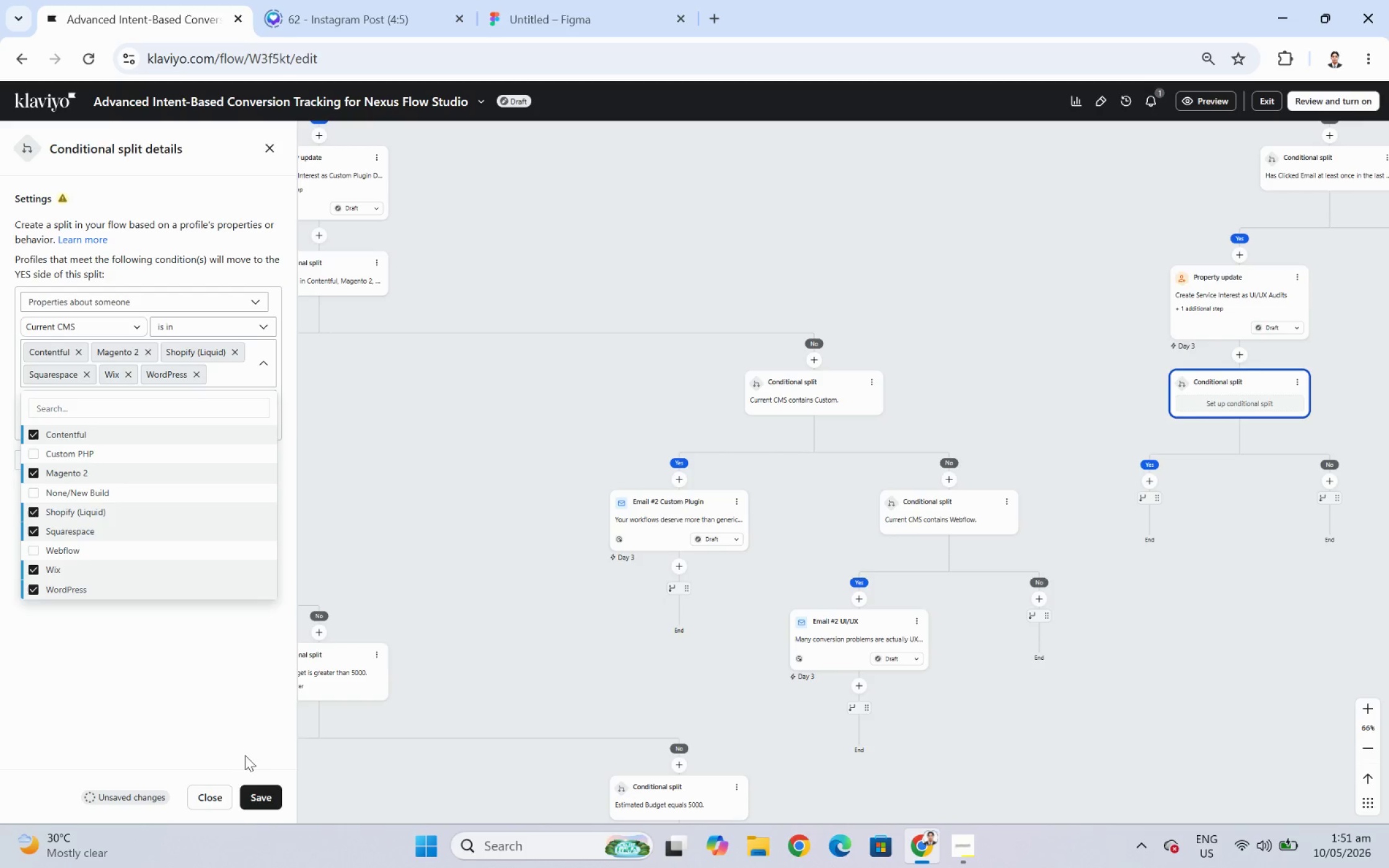 
left_click([272, 799])
 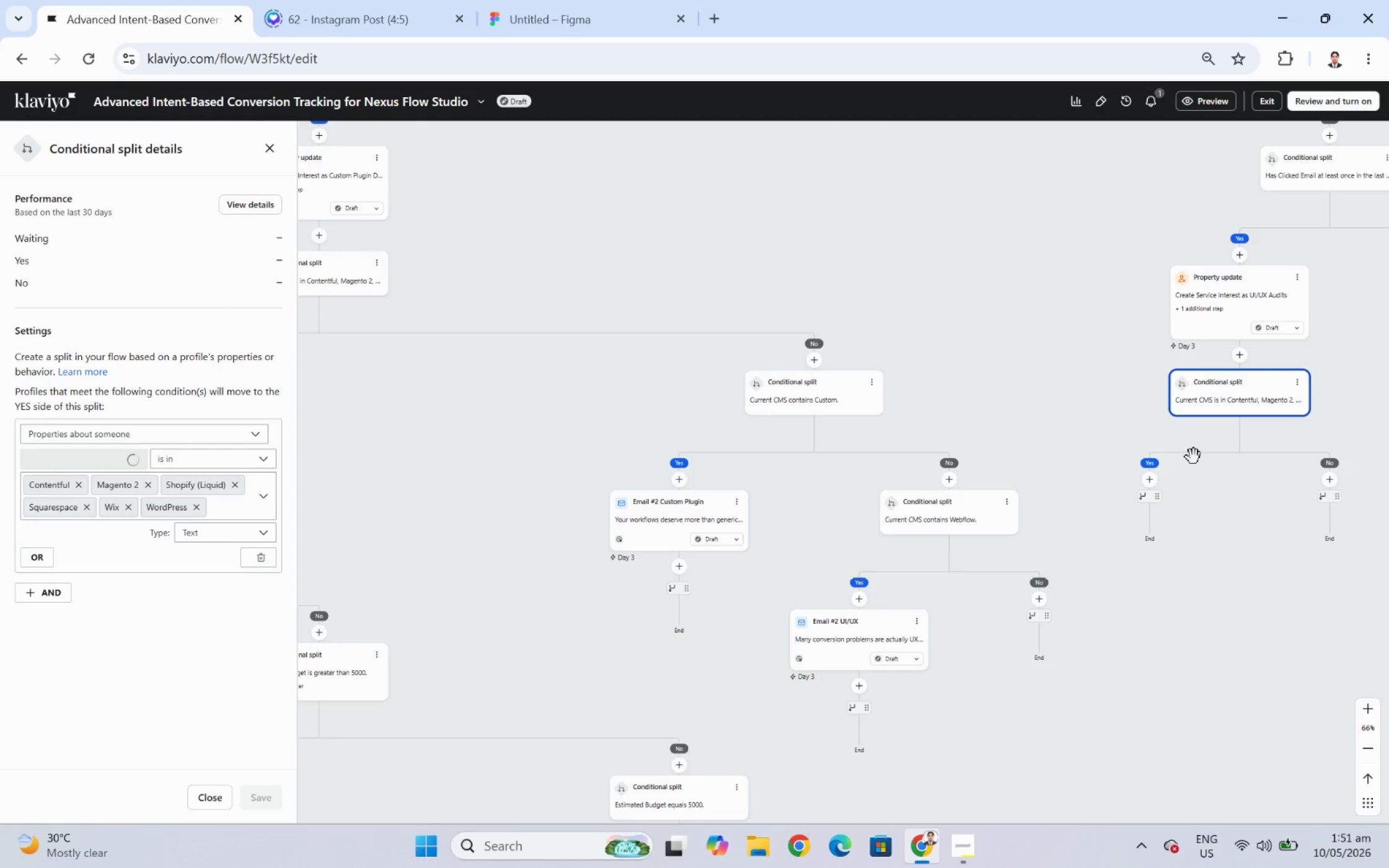 
left_click_drag(start_coordinate=[1273, 555], to_coordinate=[1163, 548])
 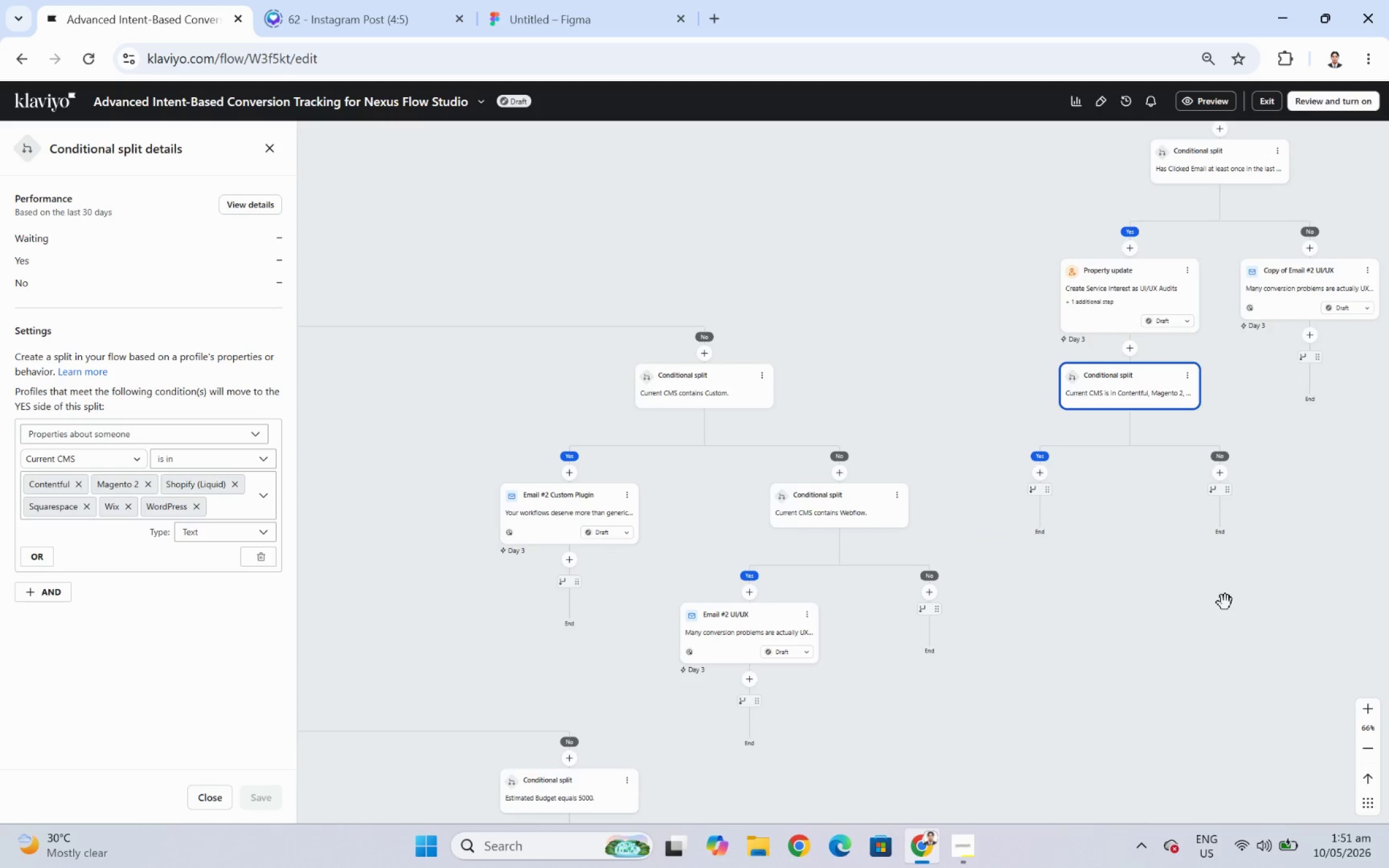 
left_click_drag(start_coordinate=[1224, 605], to_coordinate=[1008, 615])
 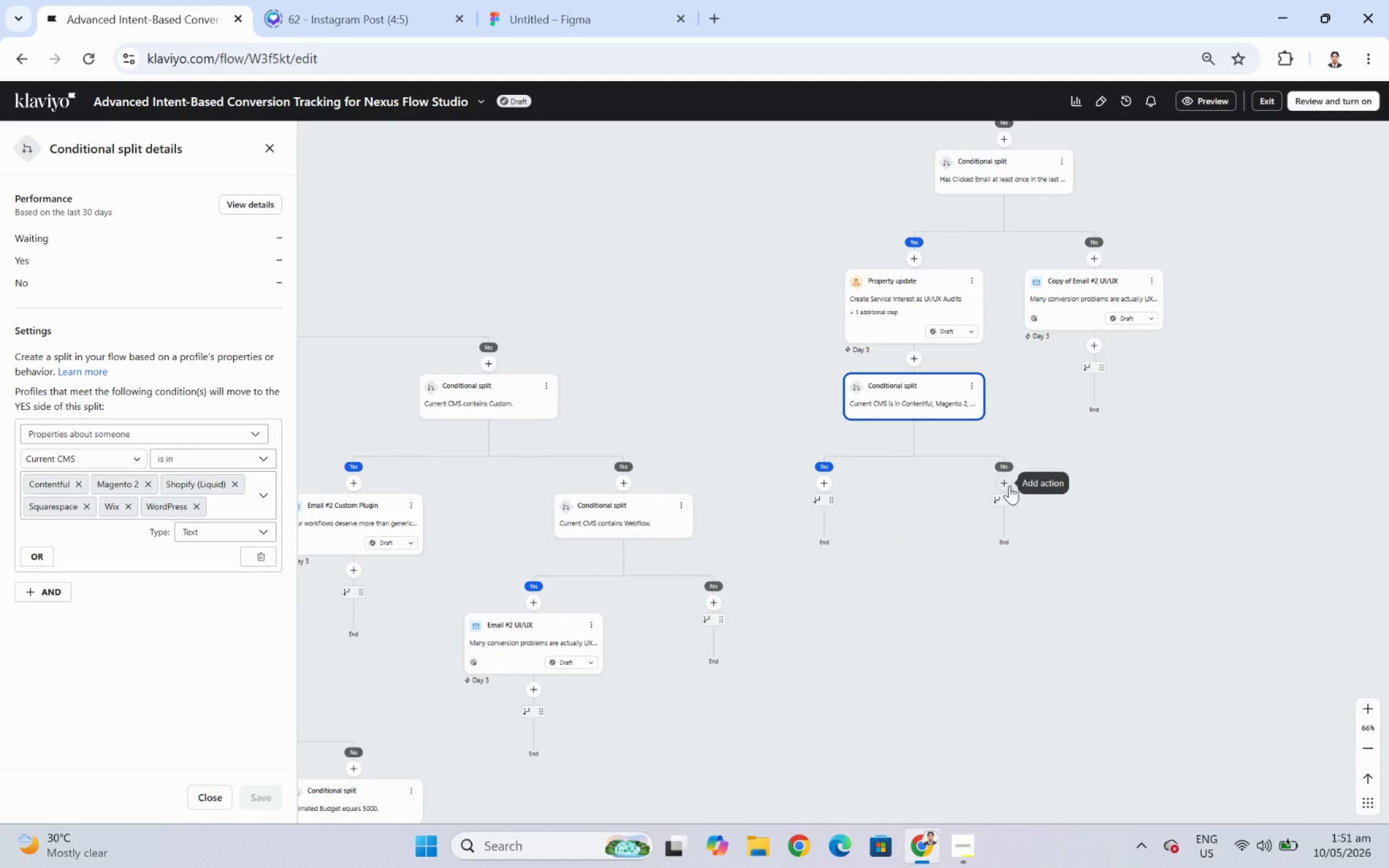 
left_click([1008, 480])
 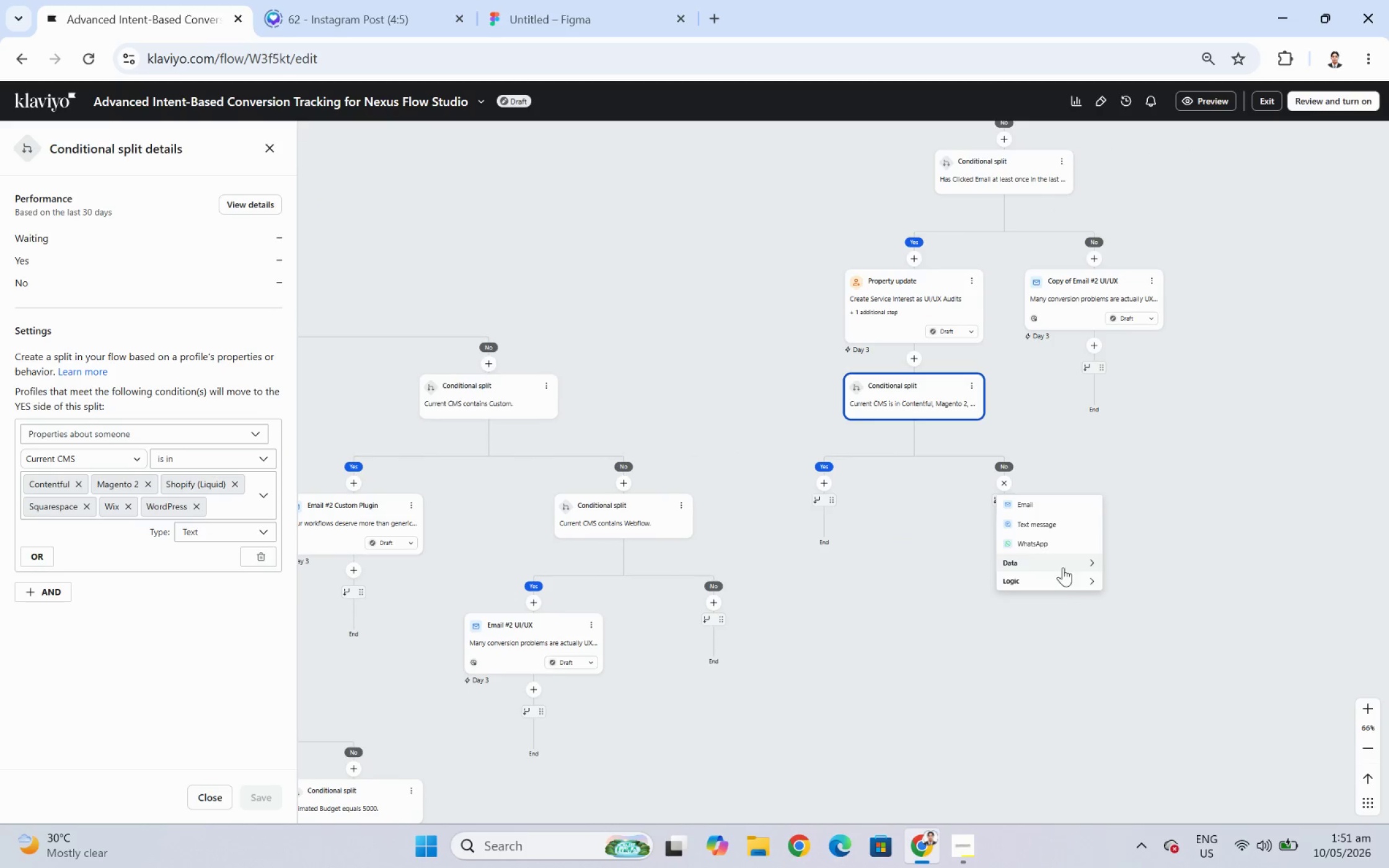 
left_click([1061, 581])
 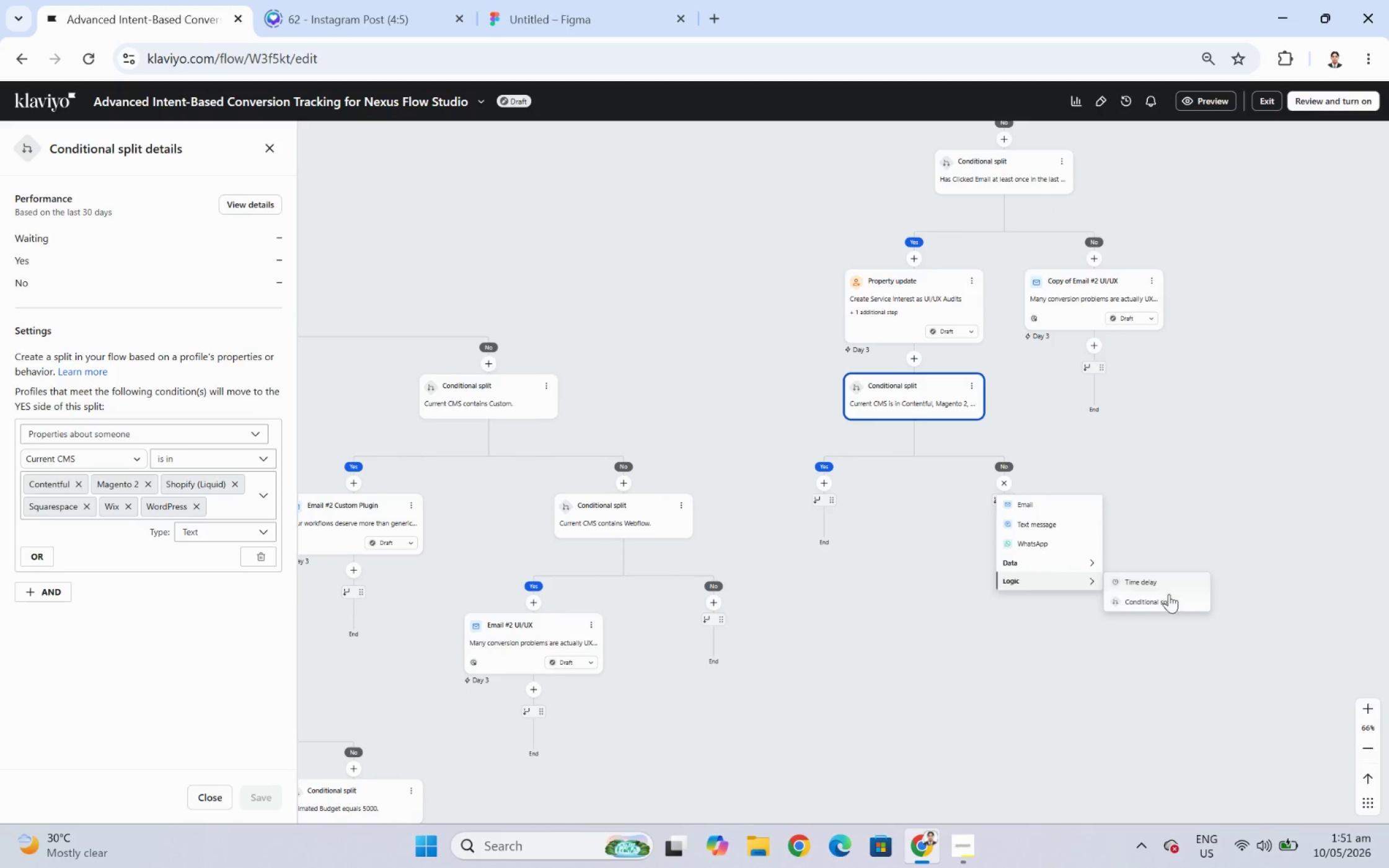 
left_click([1168, 600])
 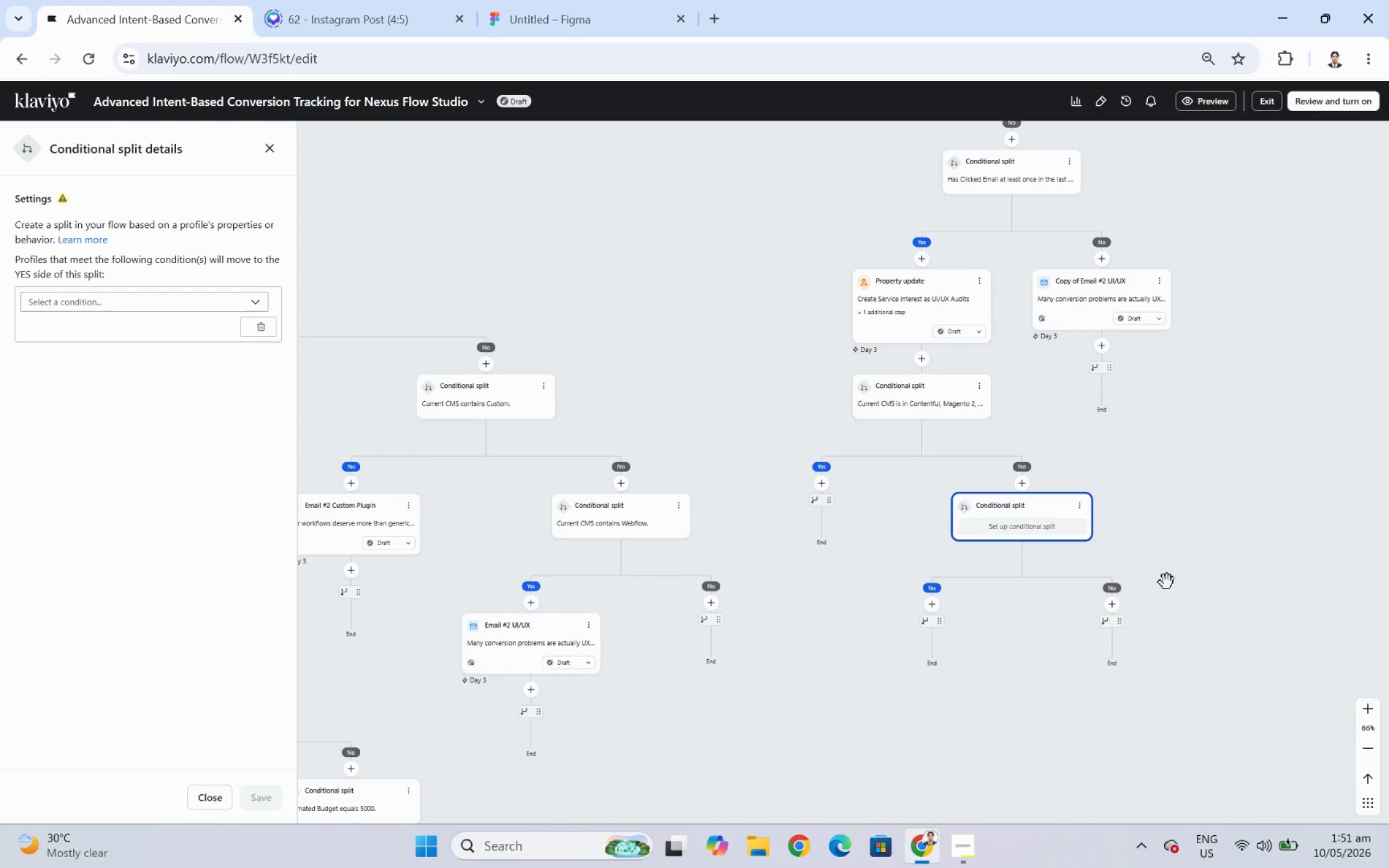 
wait(8.48)
 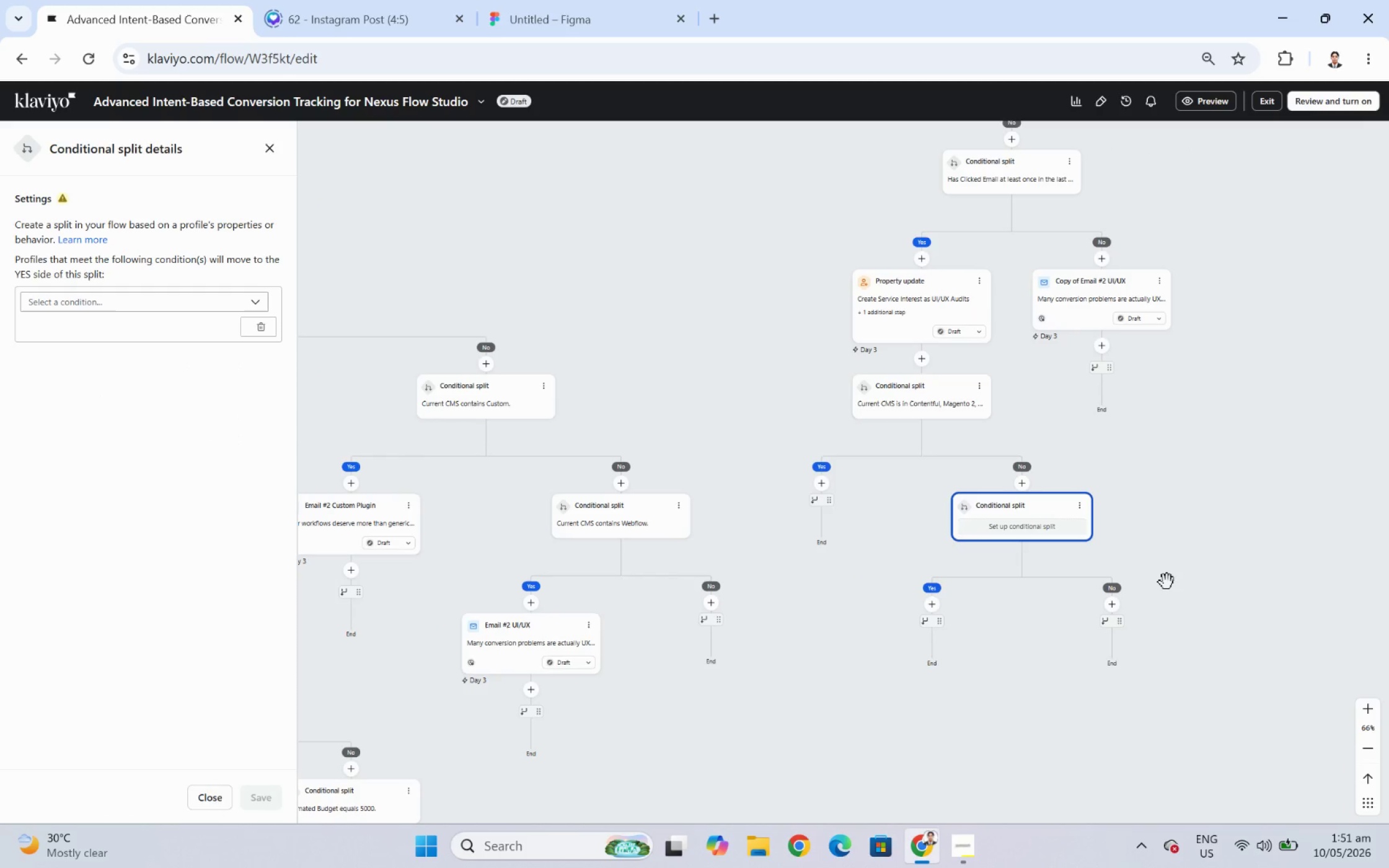 
left_click_drag(start_coordinate=[1267, 398], to_coordinate=[1161, 393])
 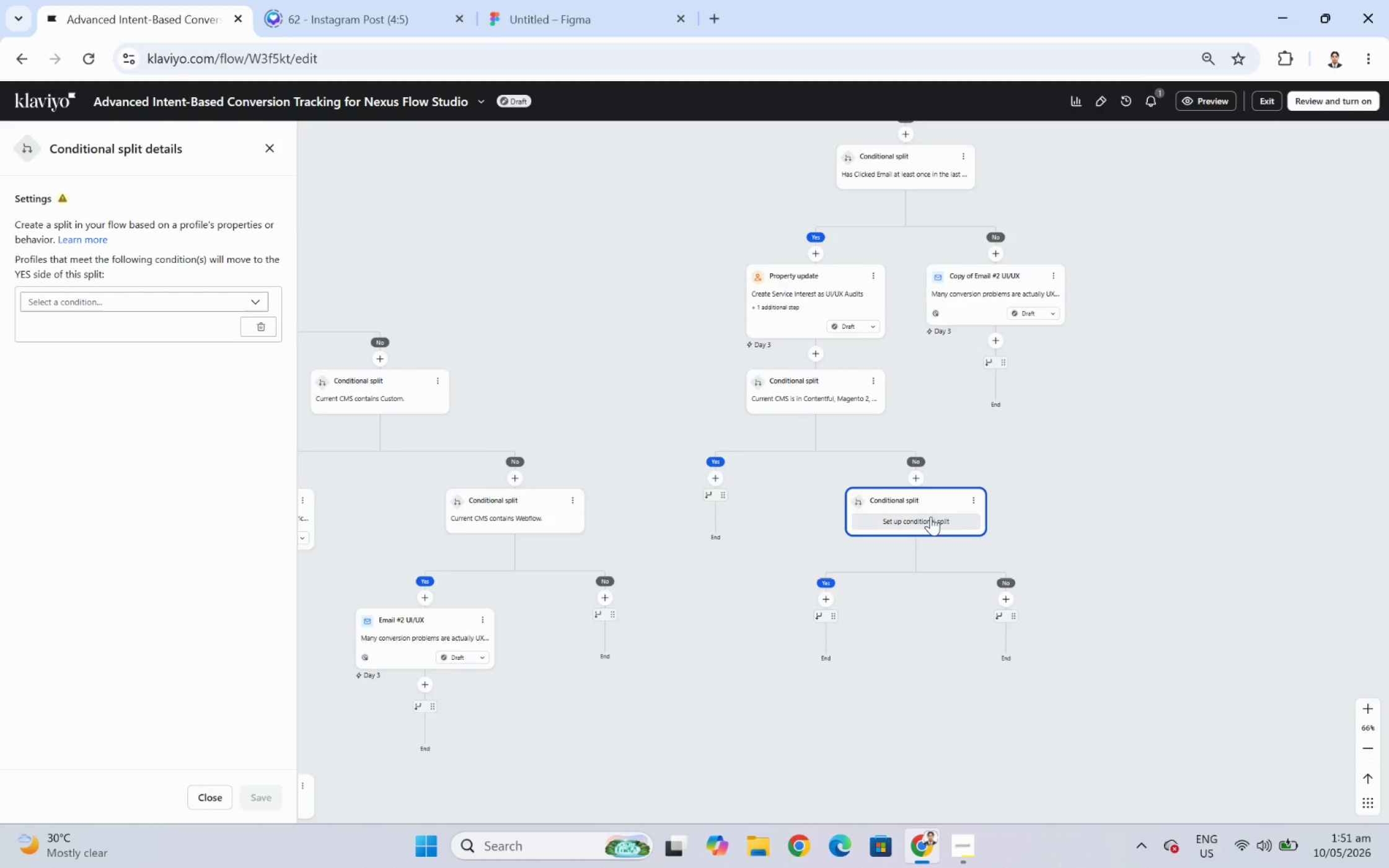 
left_click([930, 516])
 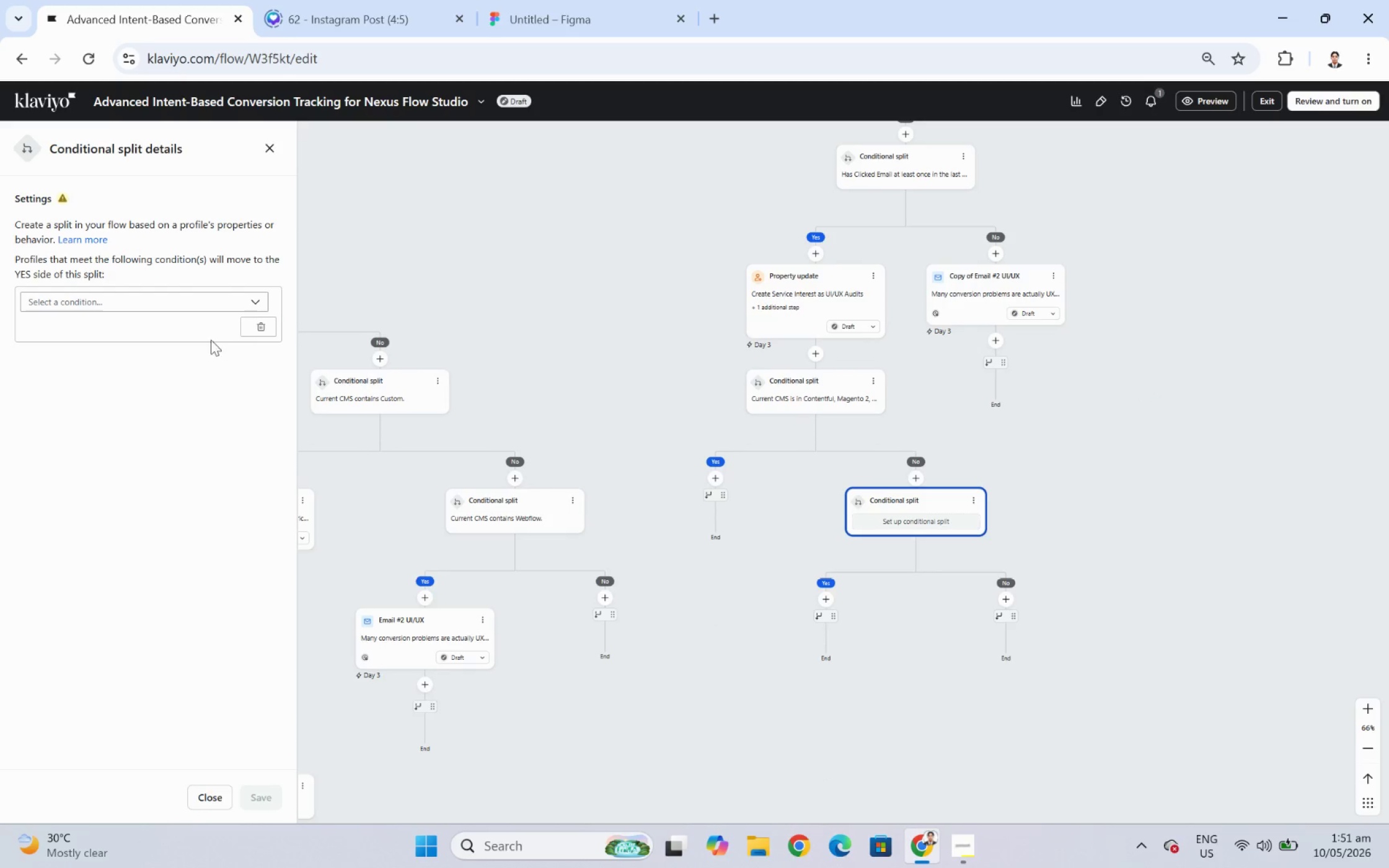 
left_click([181, 304])
 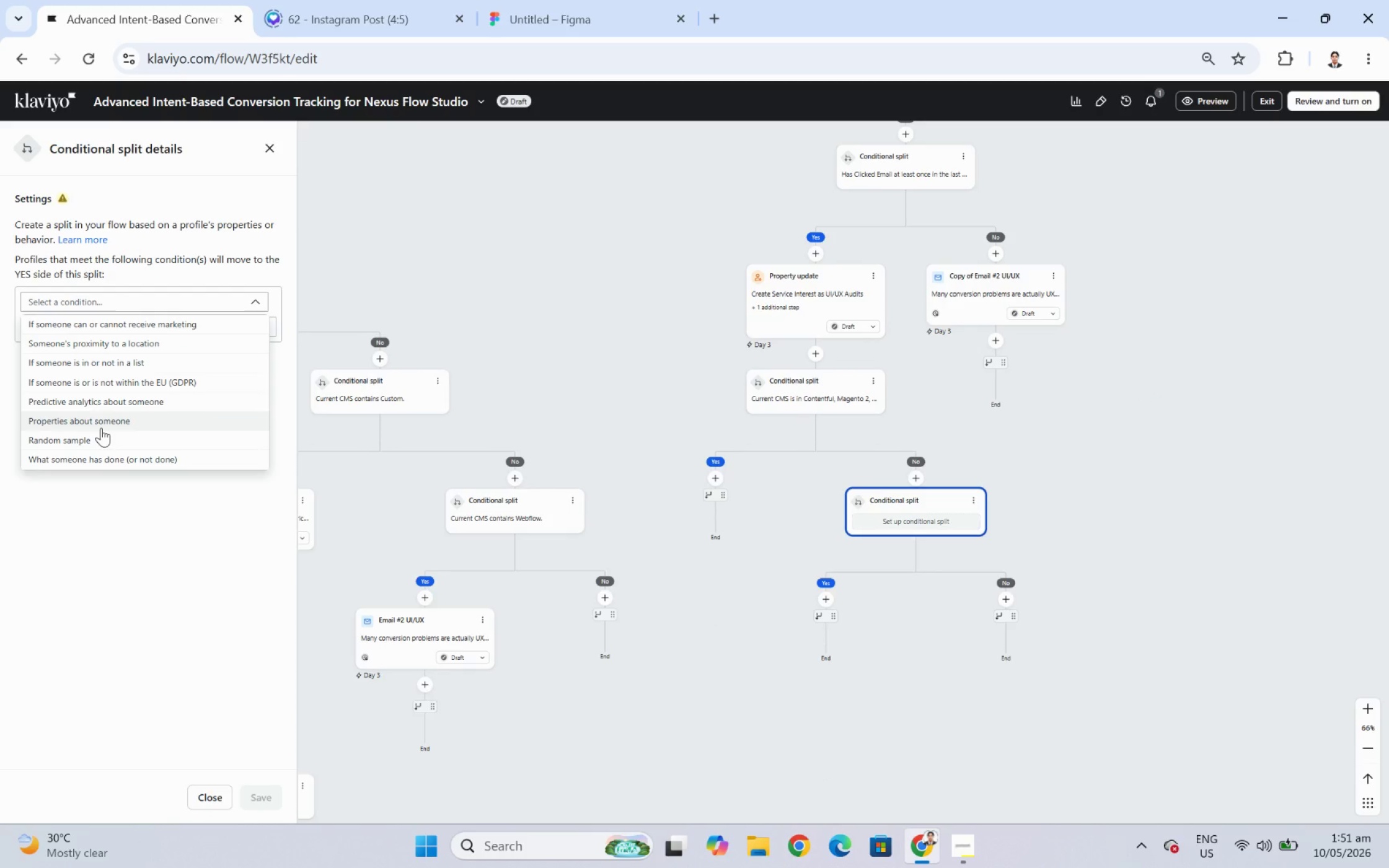 
left_click([101, 424])
 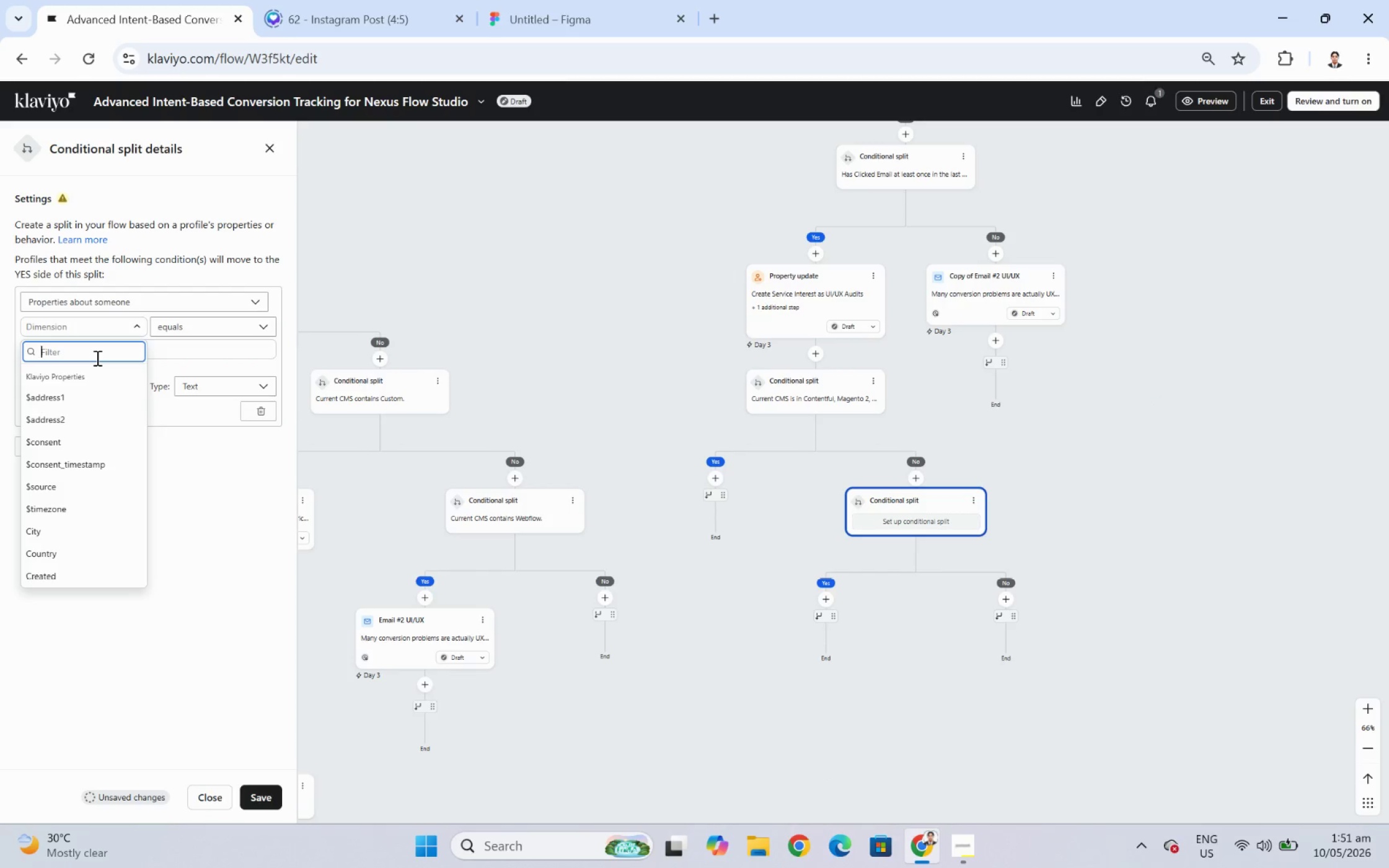 
type(cms)
 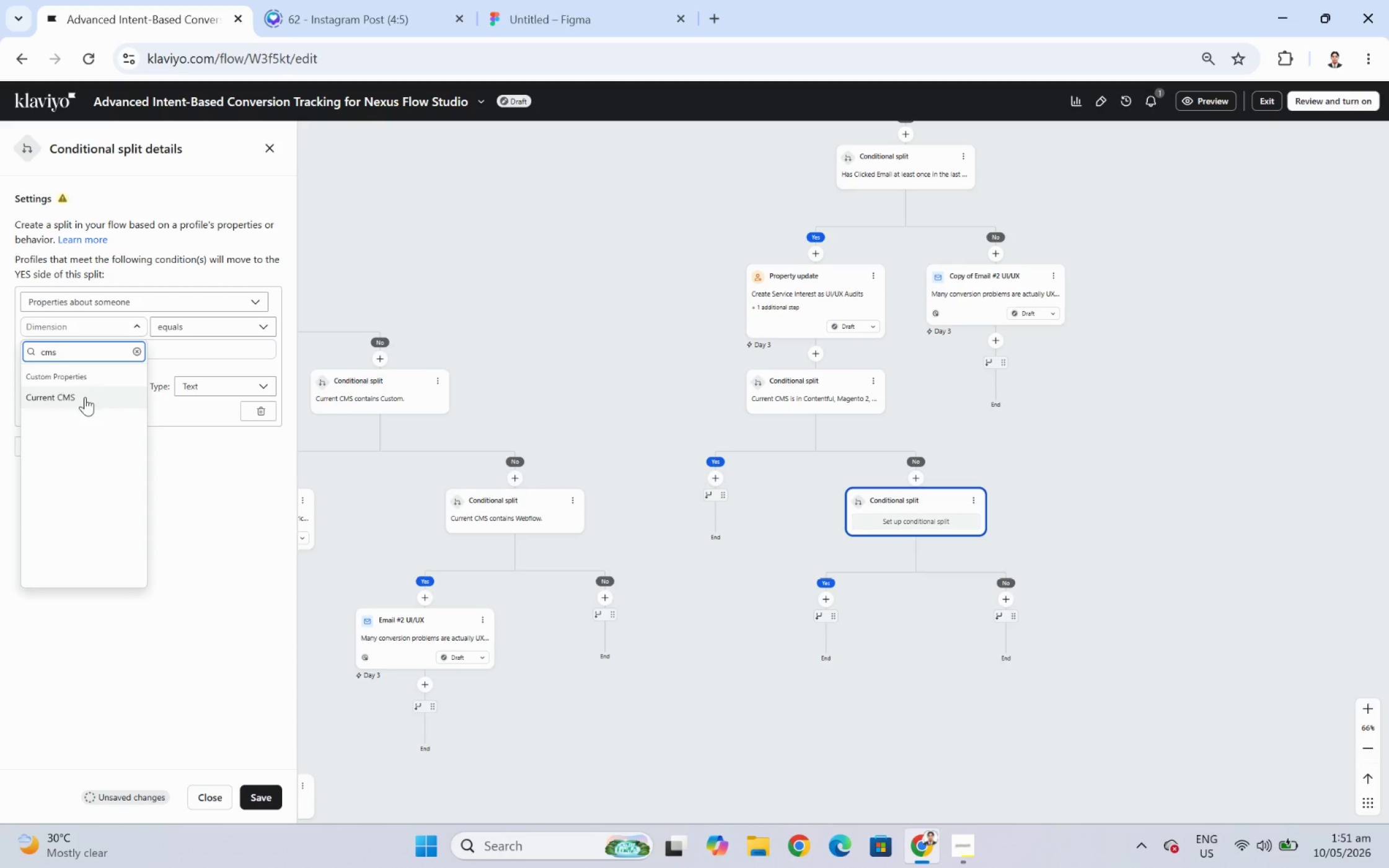 
left_click([89, 401])
 